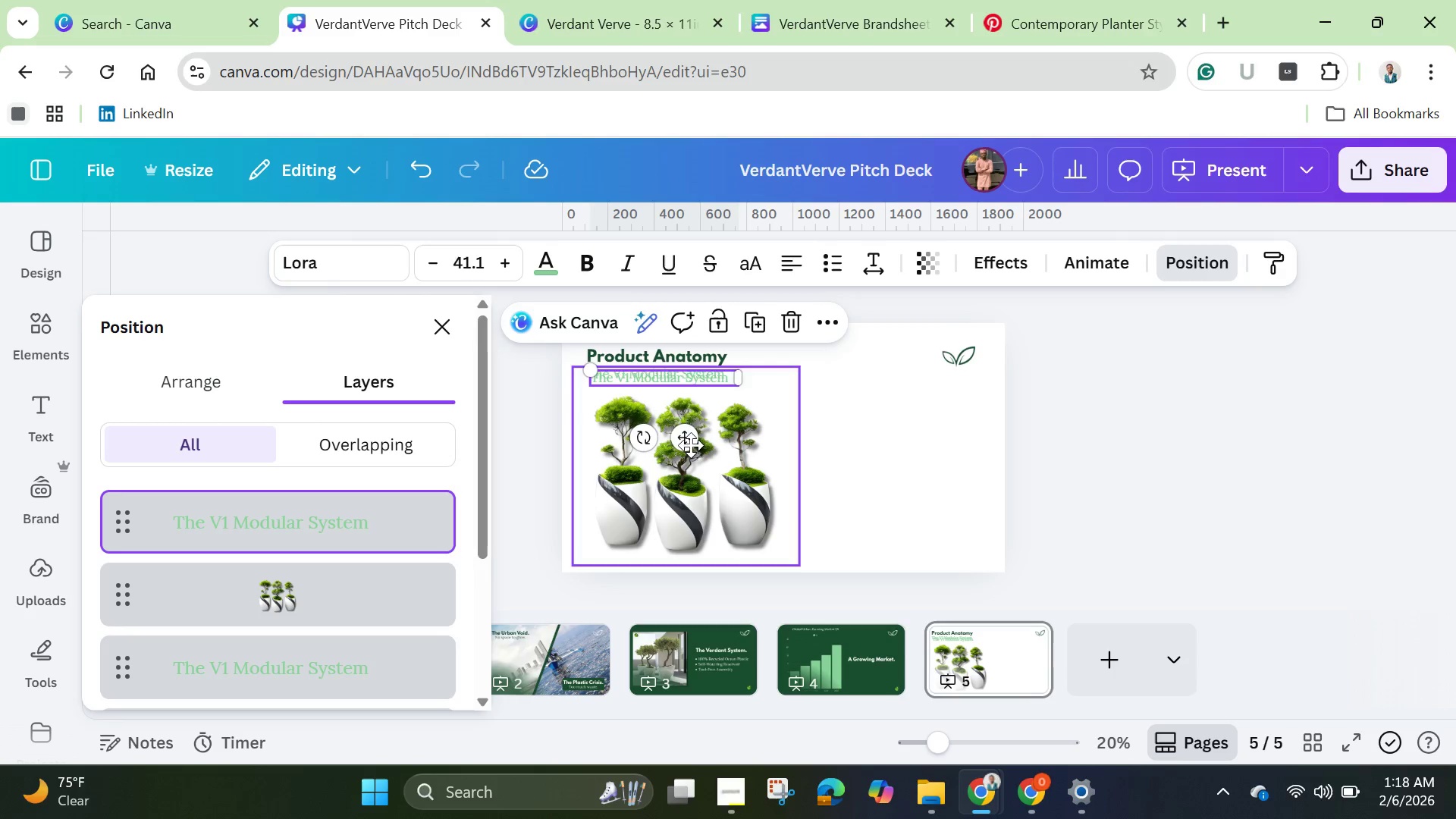 
left_click_drag(start_coordinate=[685, 438], to_coordinate=[910, 468])
 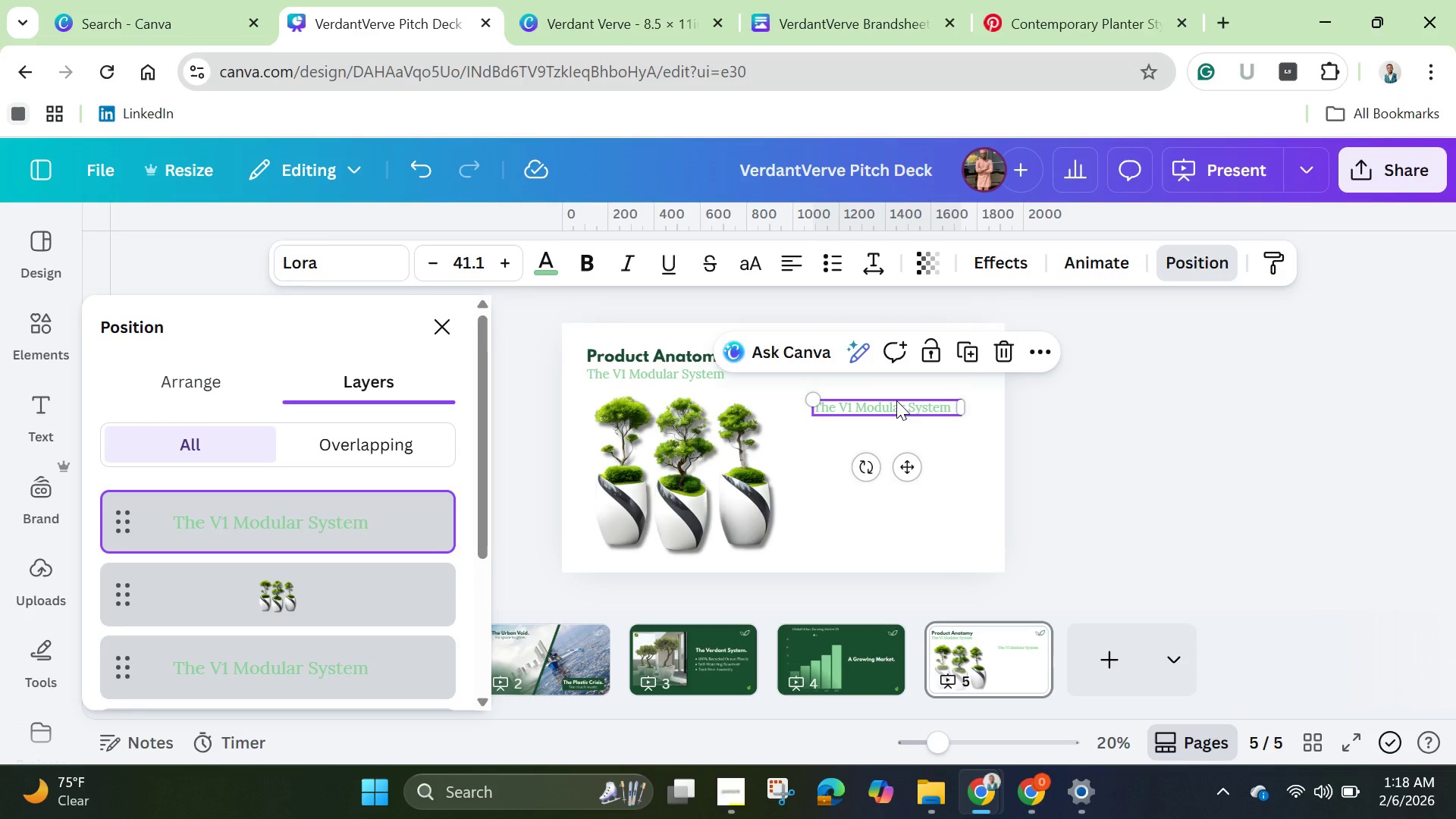 
left_click([896, 400])
 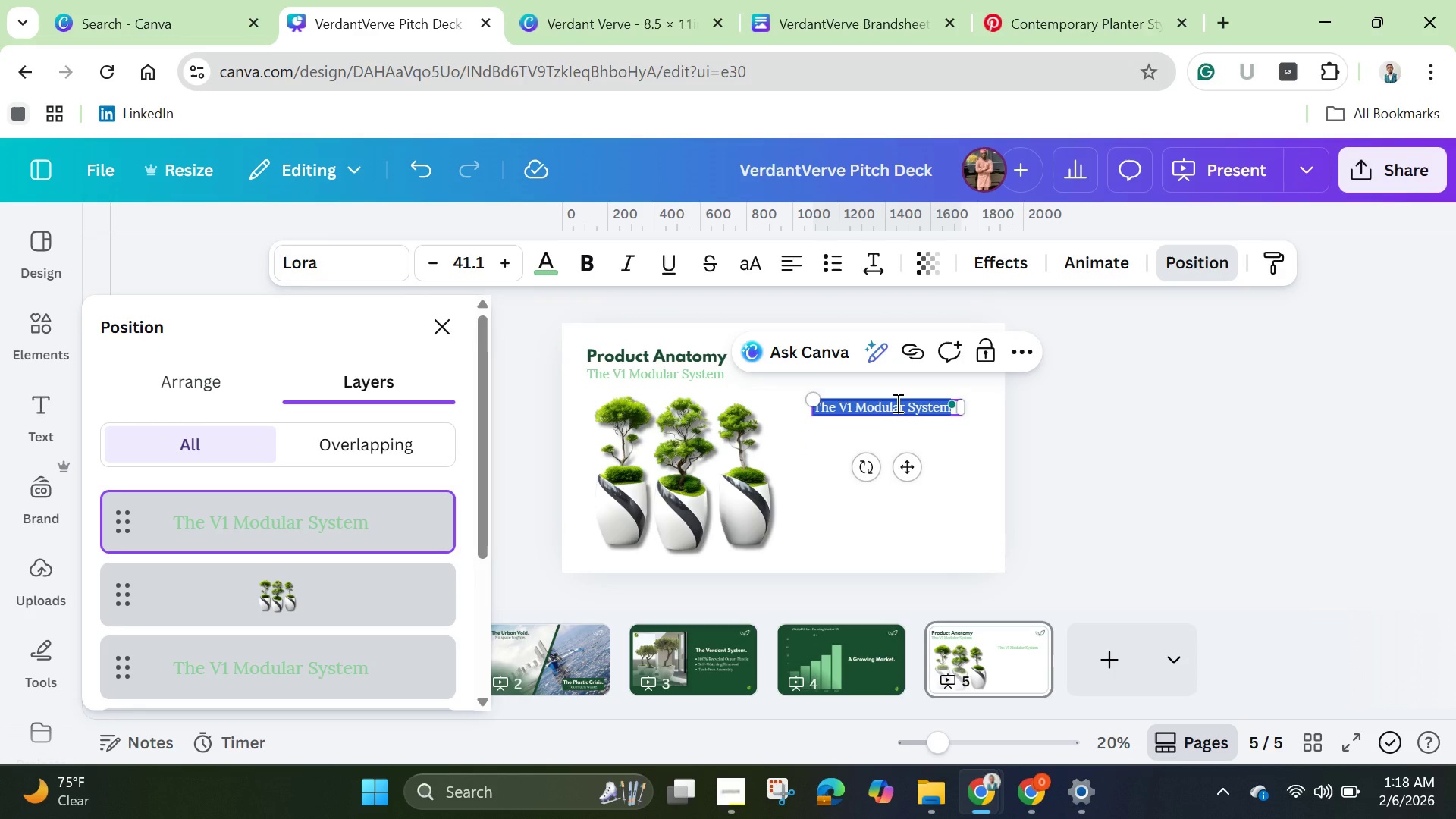 
key(Backspace)
 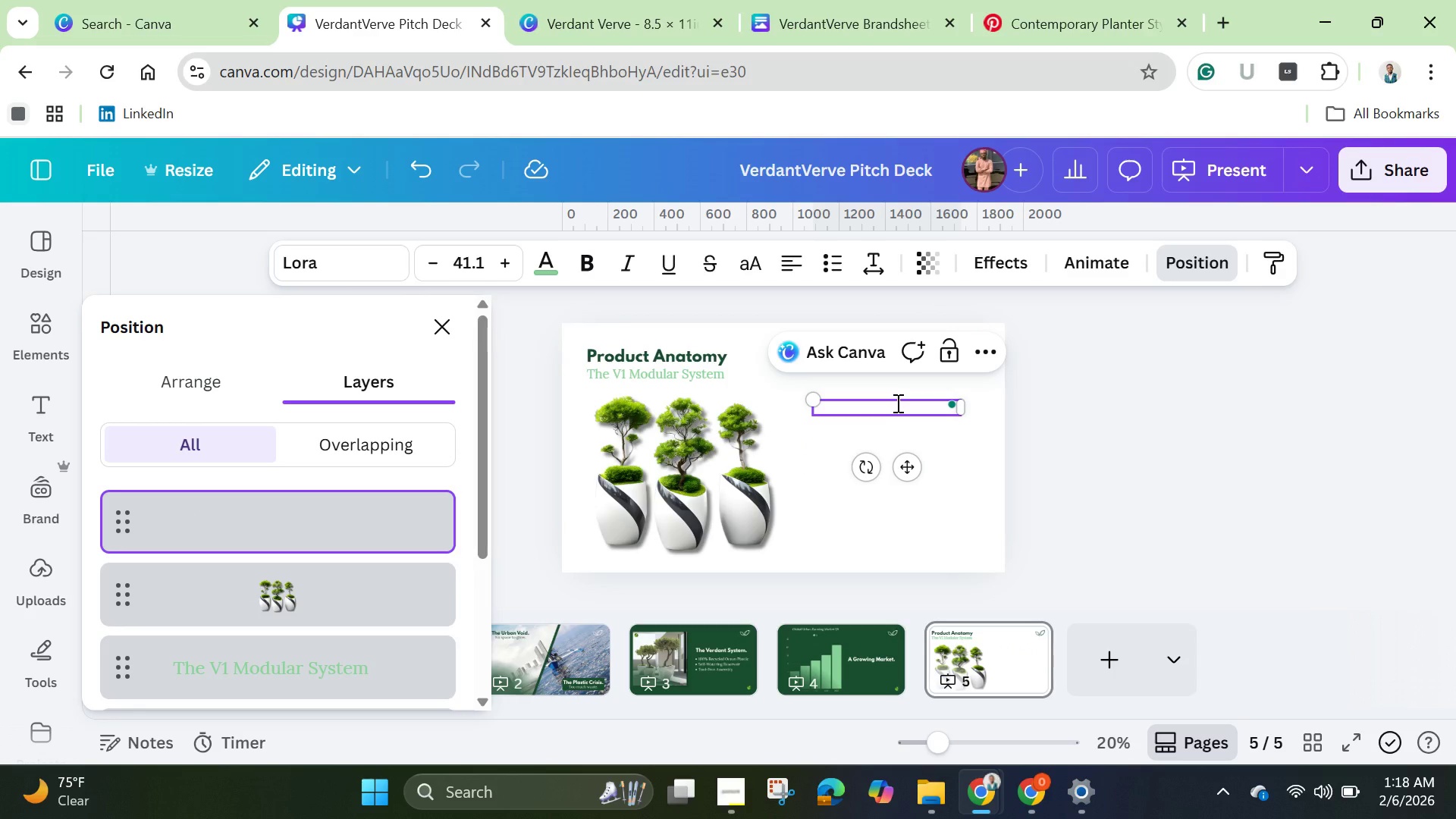 
type(100%Rey)
 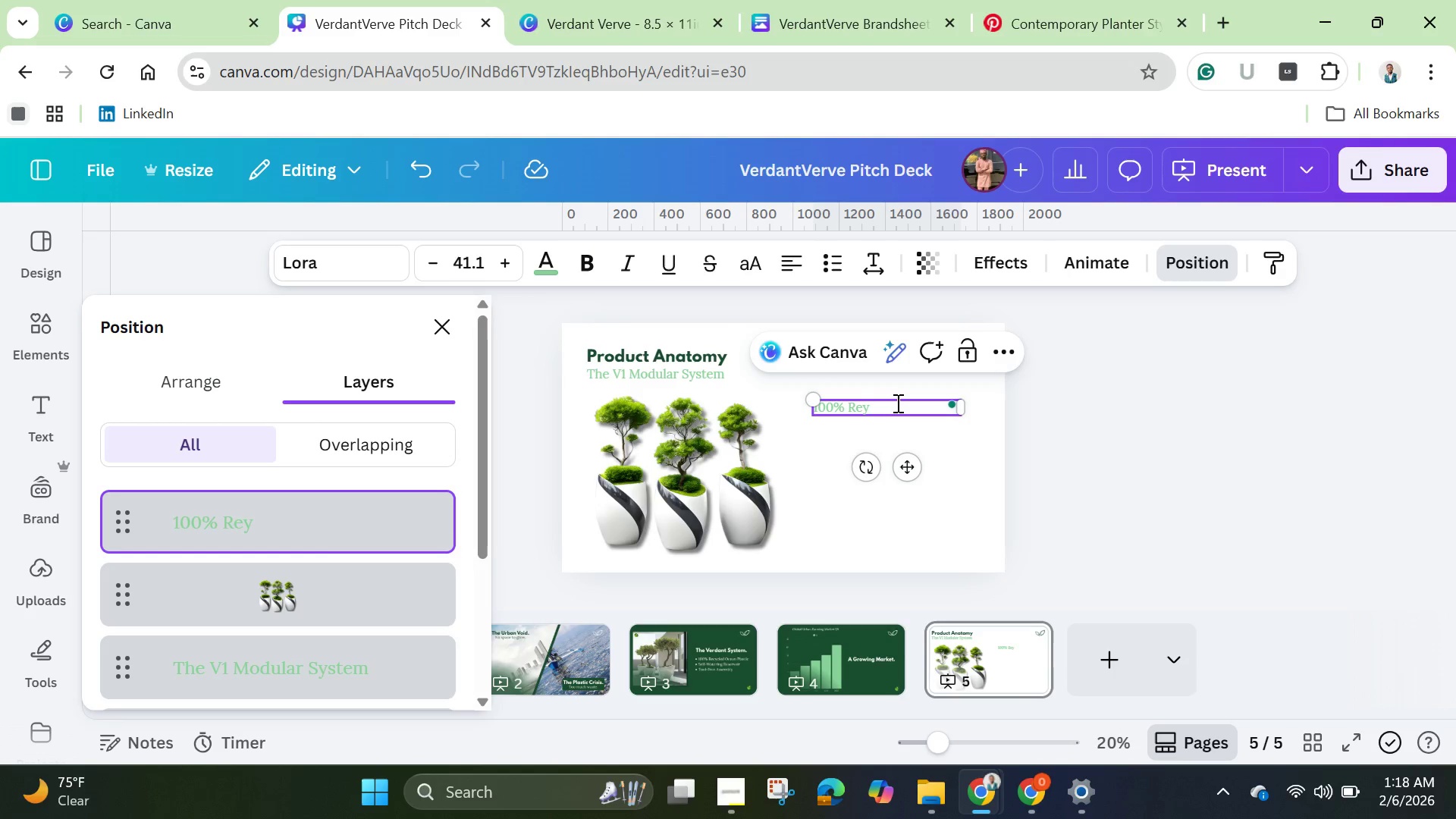 
 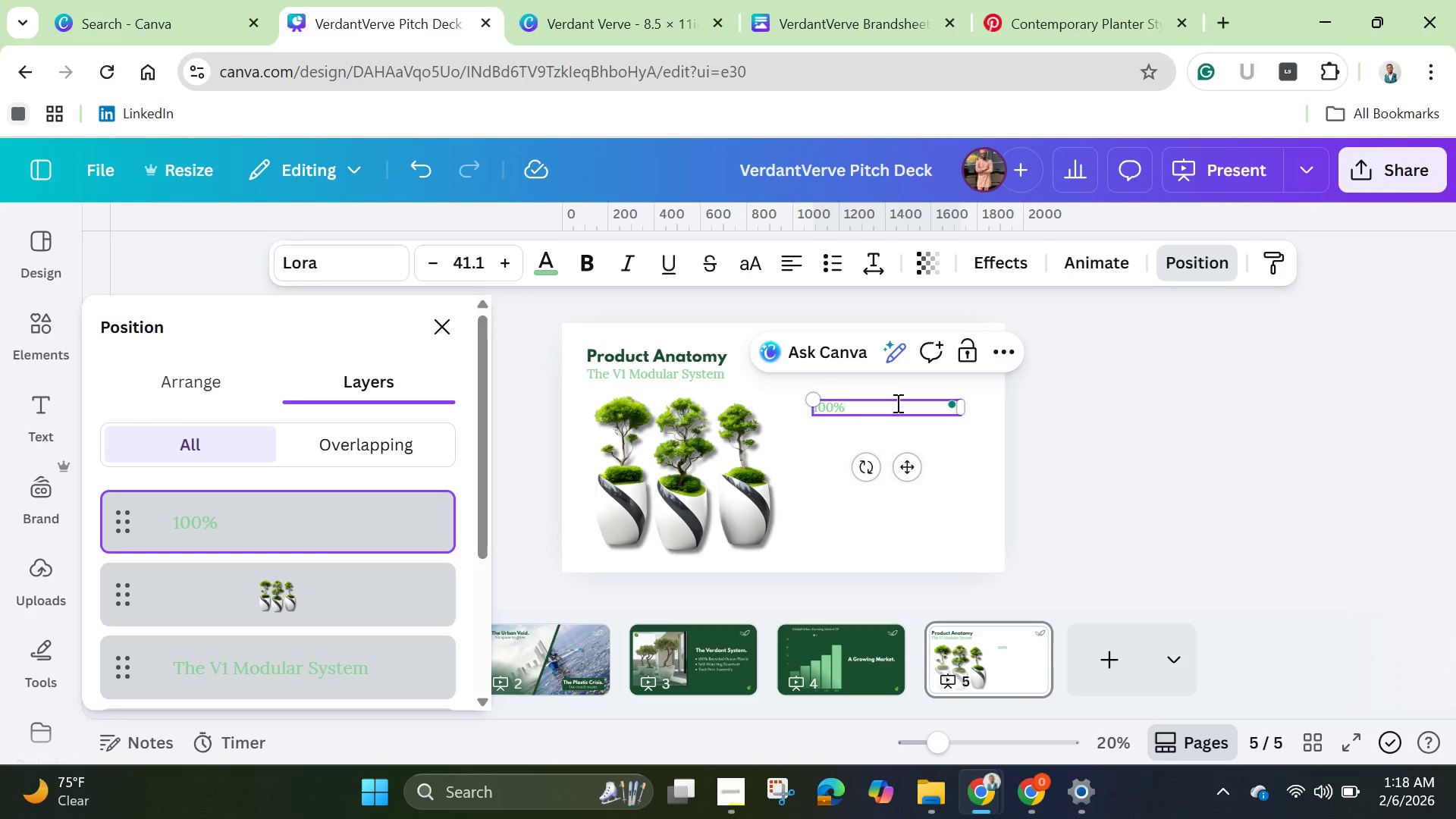 
hold_key(key=Space, duration=0.31)
 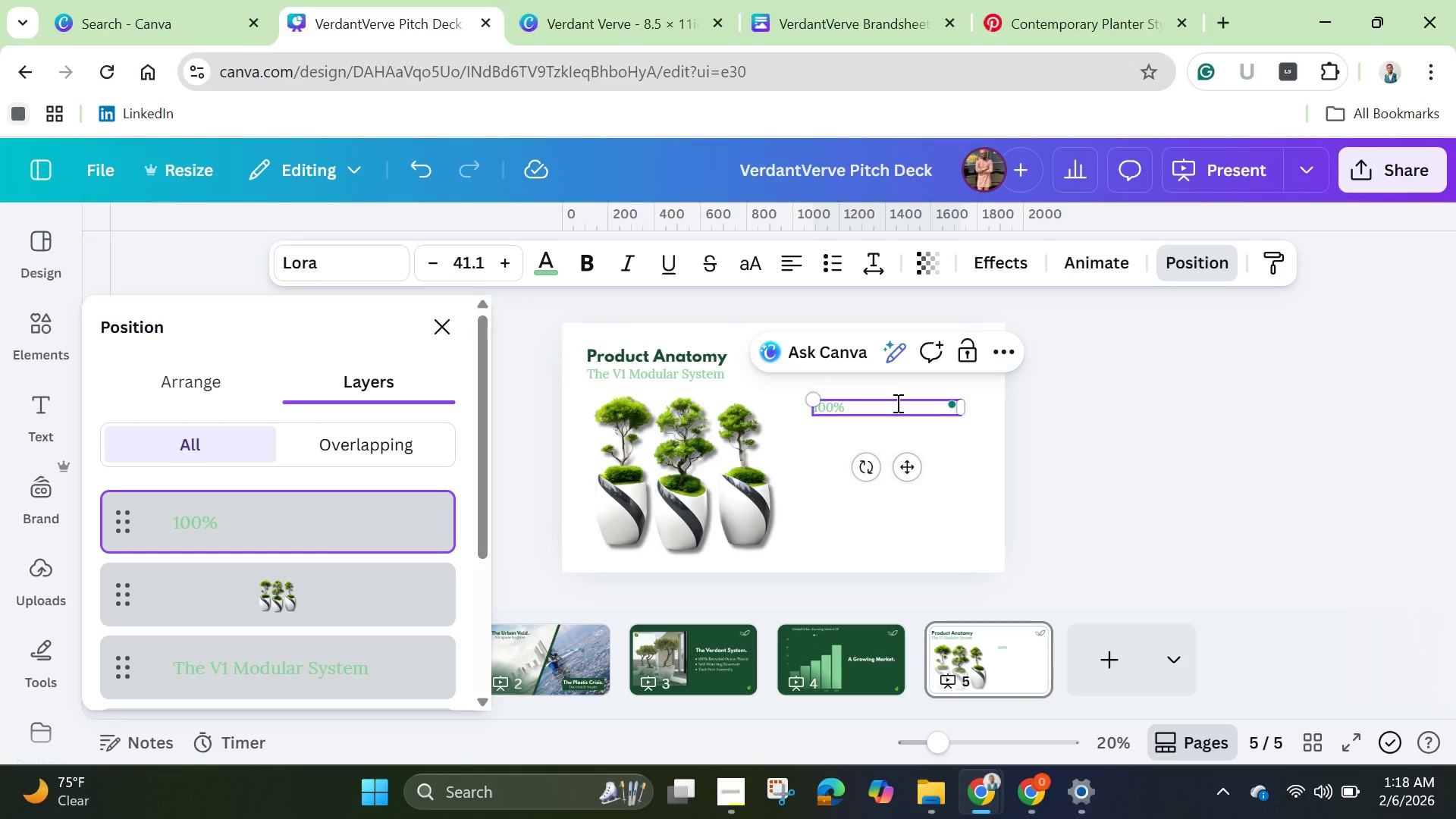 
key(Backspace)
type(cycled )
 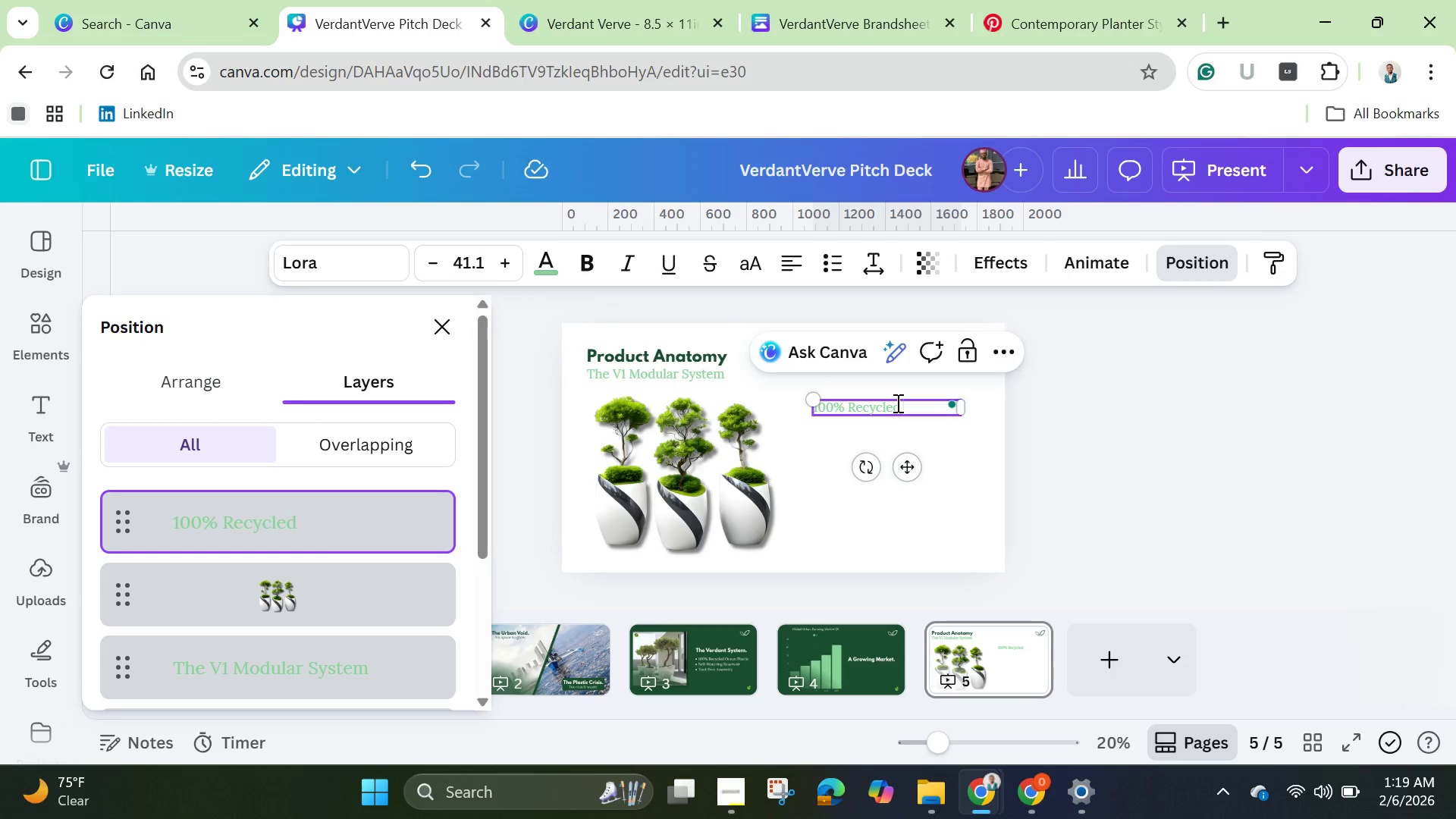 
hold_key(key=ShiftLeft, duration=1.5)
 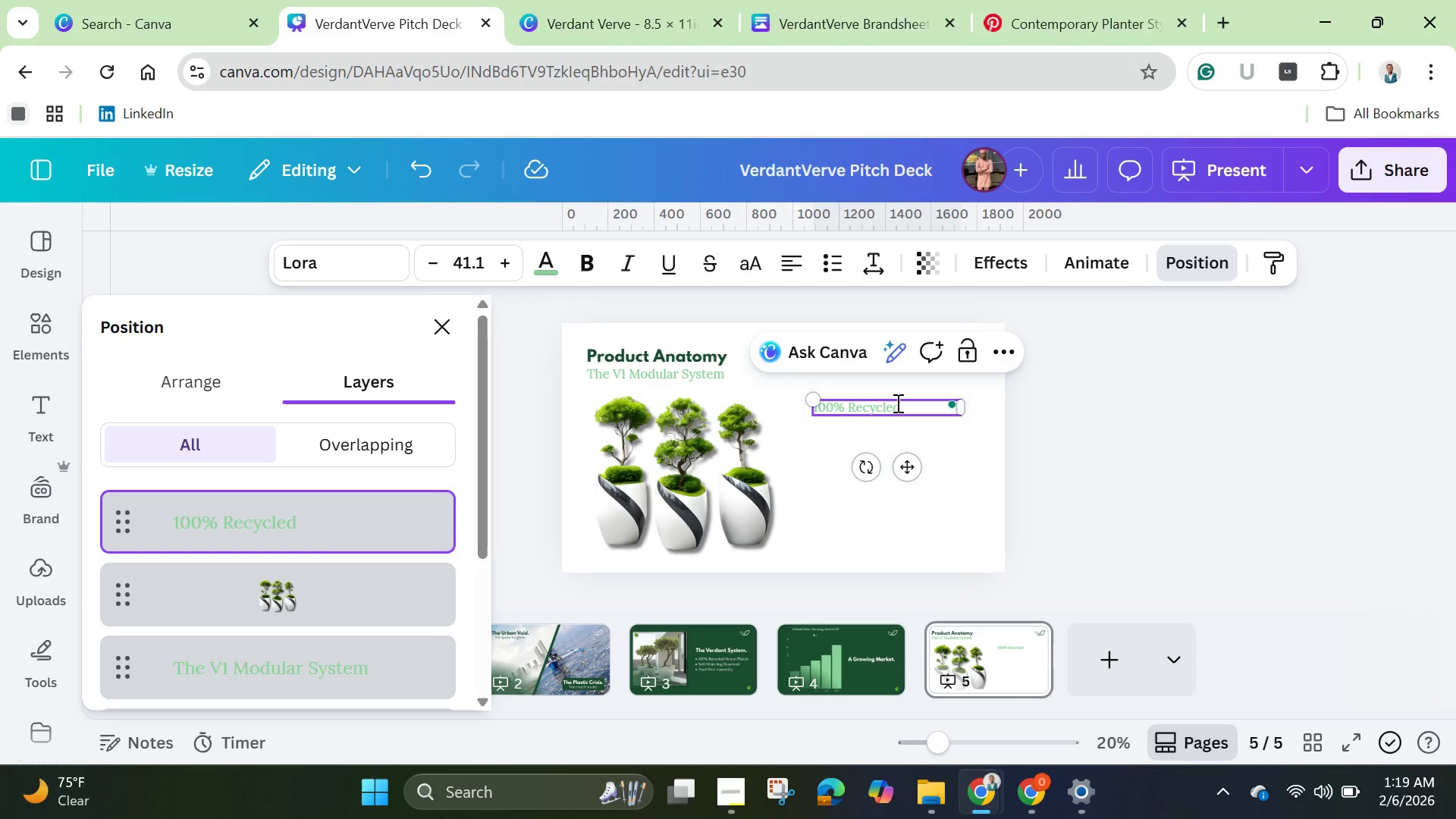 
key(Shift+H)
 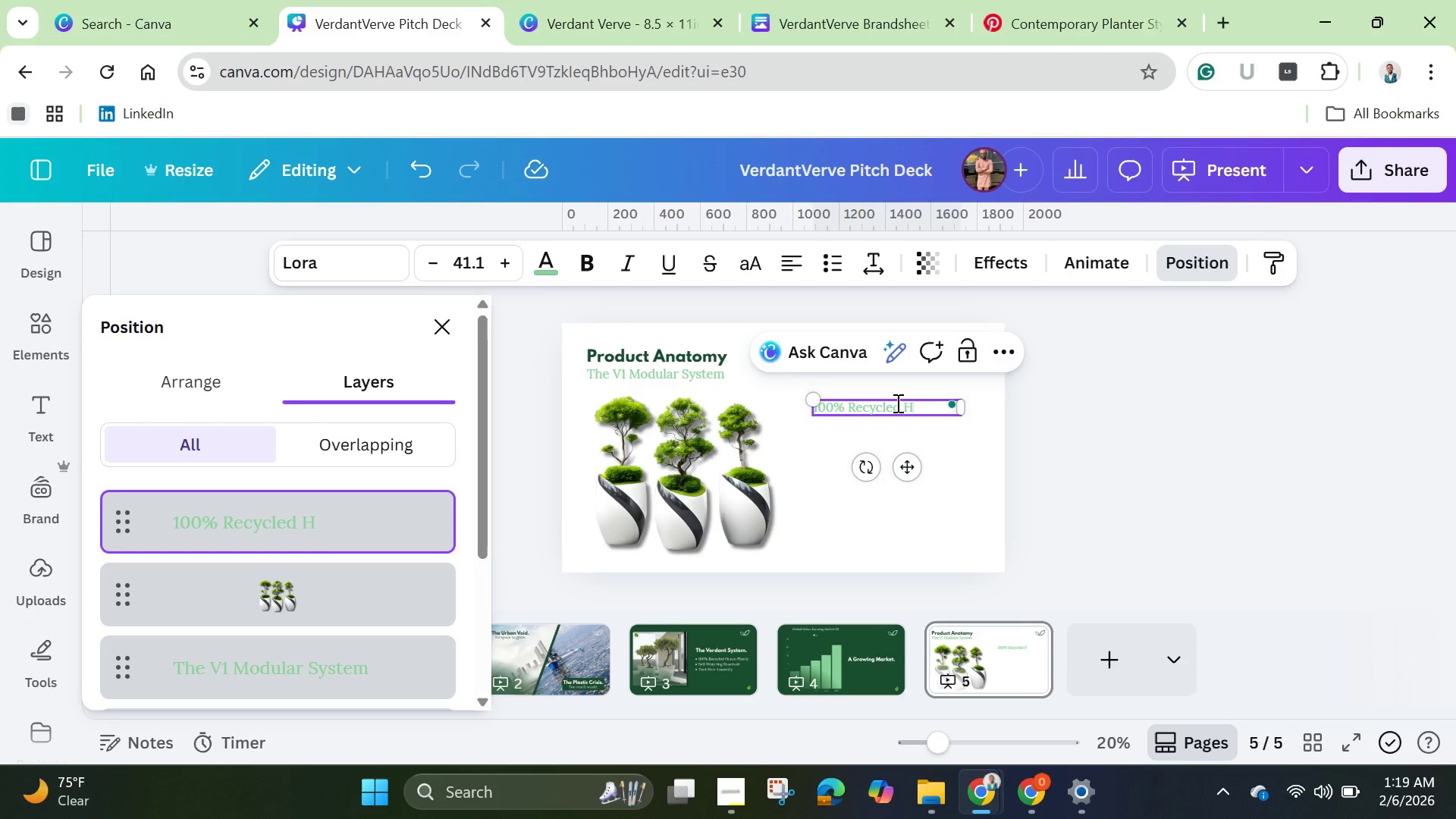 
type(DPE Shell)
 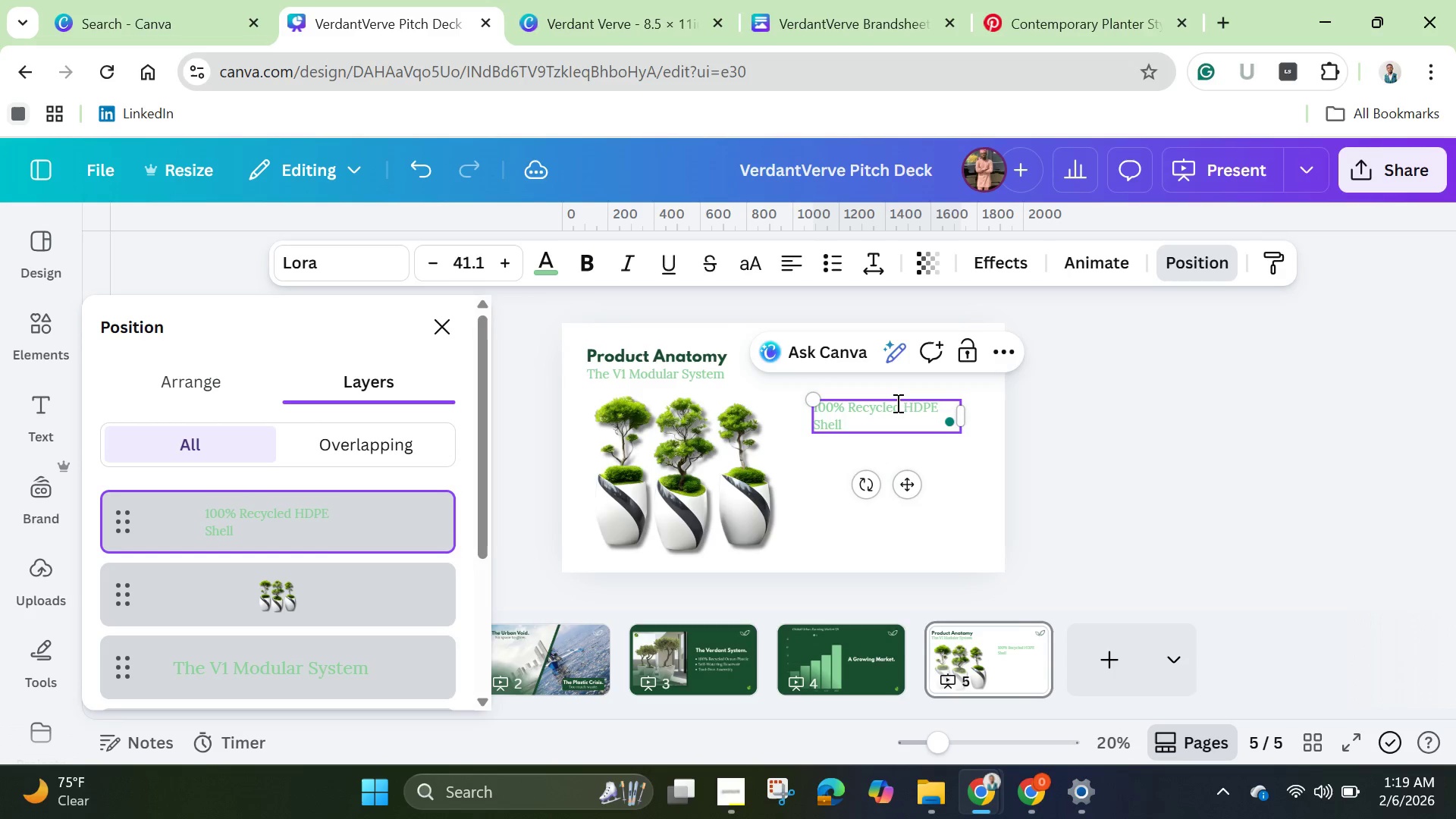 
left_click([1092, 438])
 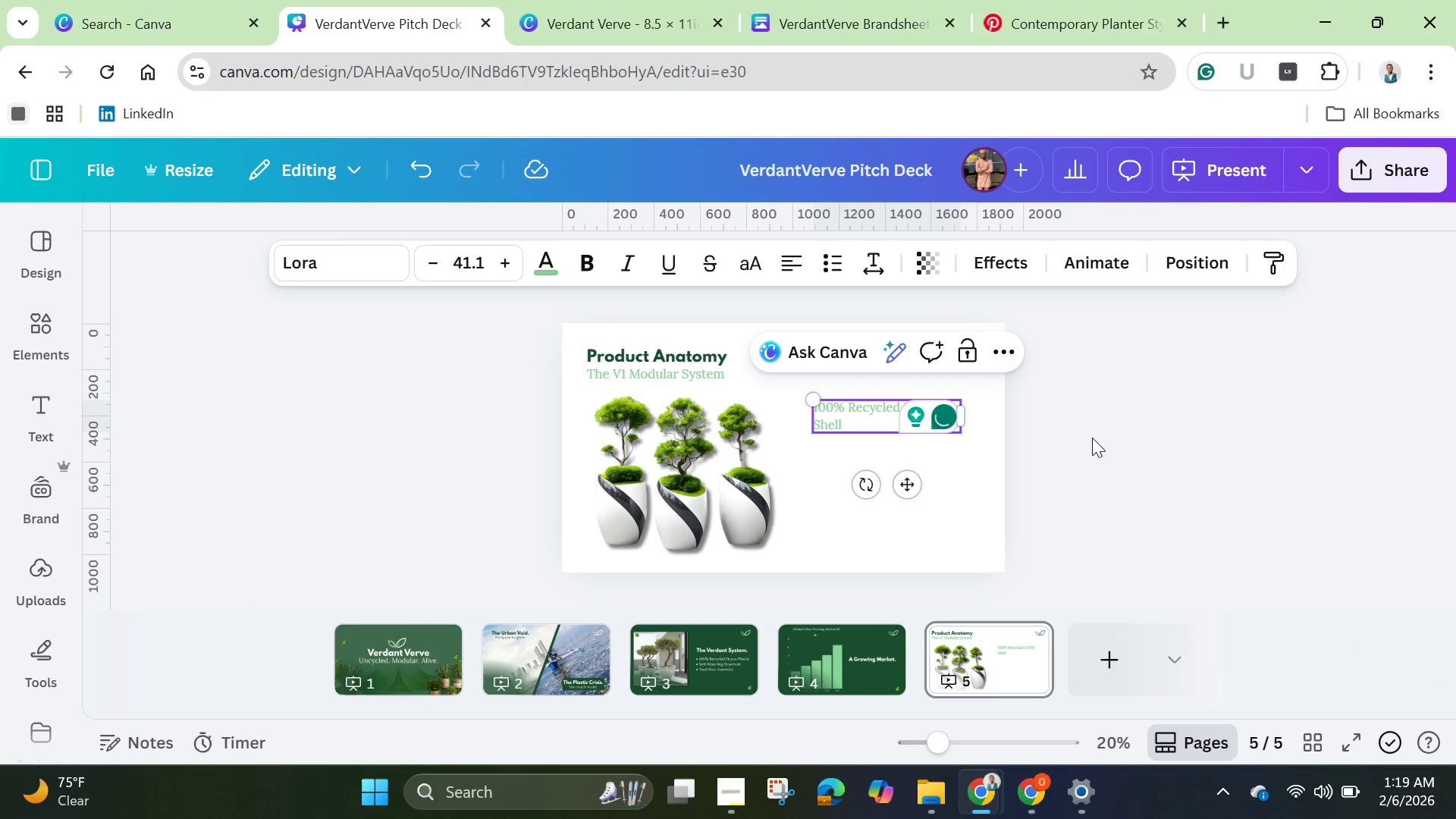 
left_click([1092, 438])
 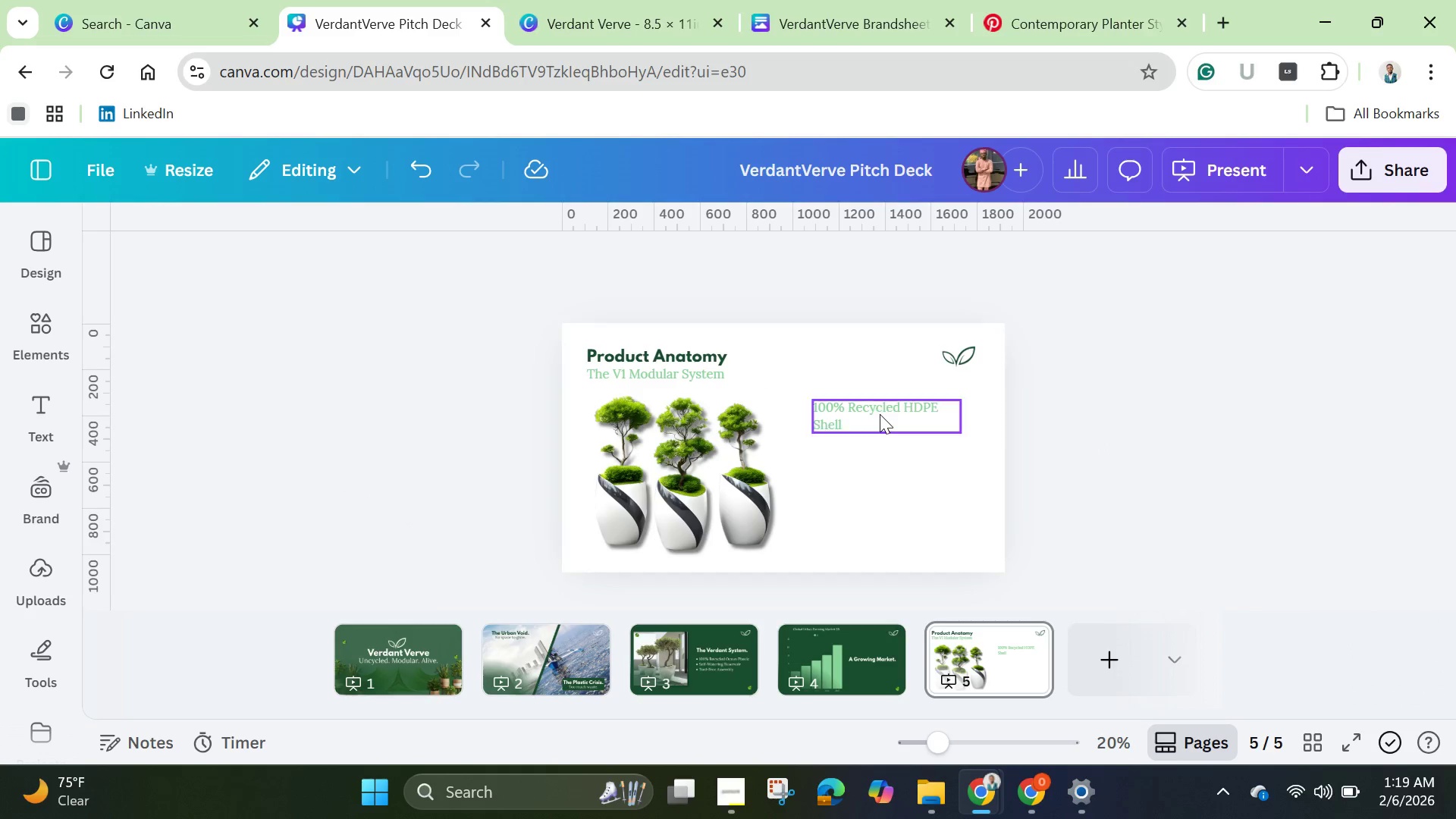 
left_click([880, 414])
 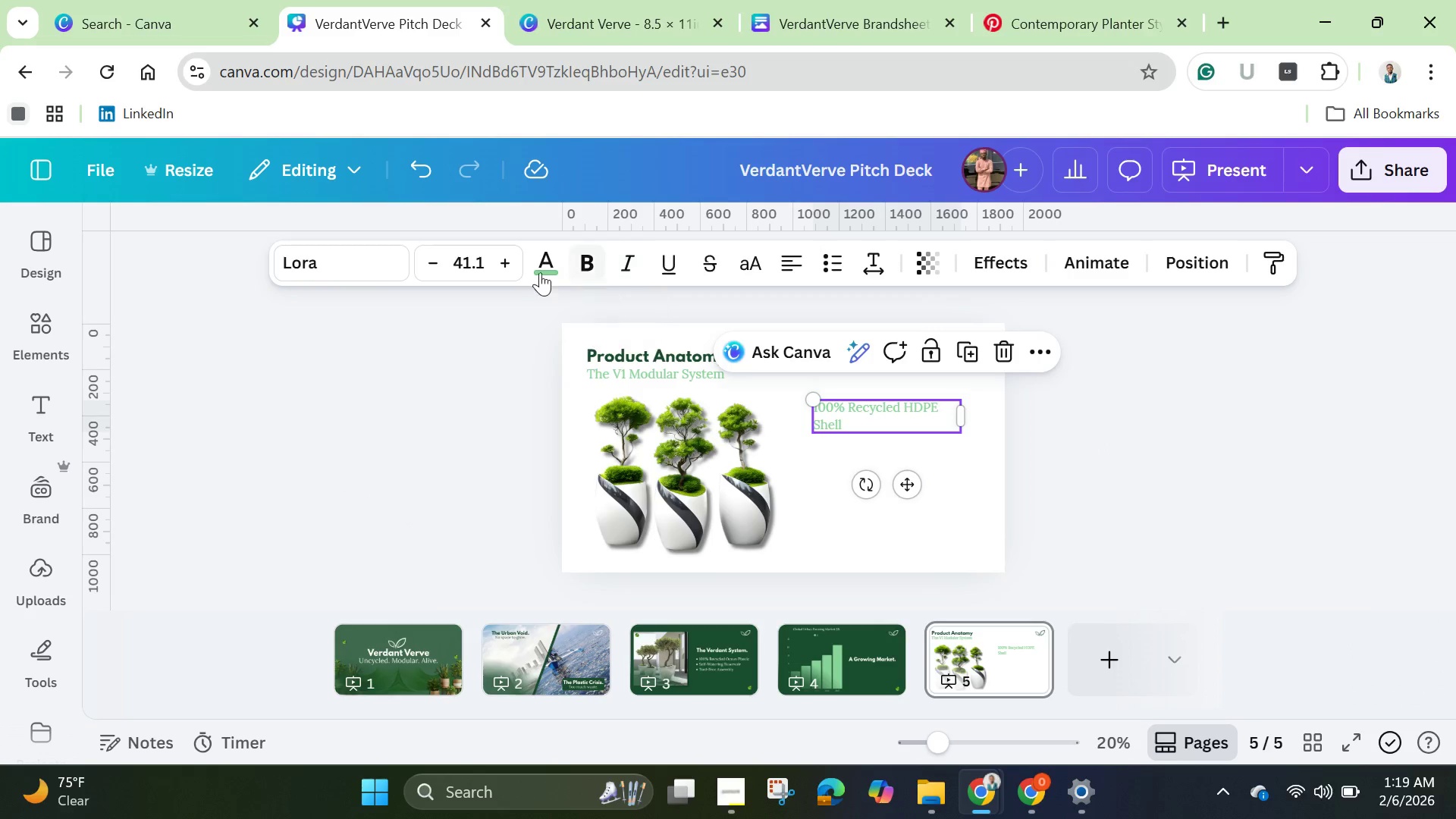 
left_click([535, 270])
 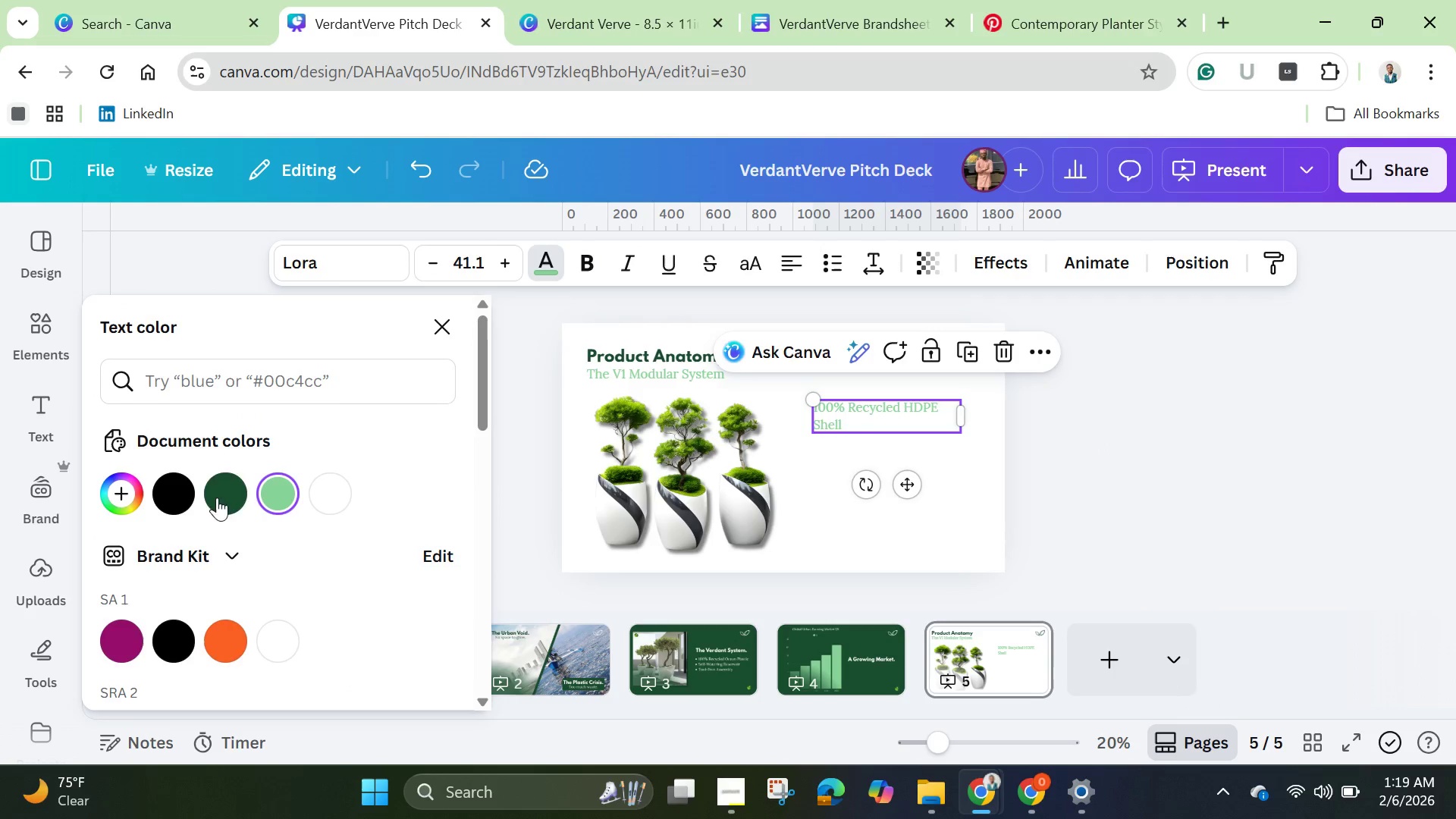 
left_click([226, 495])
 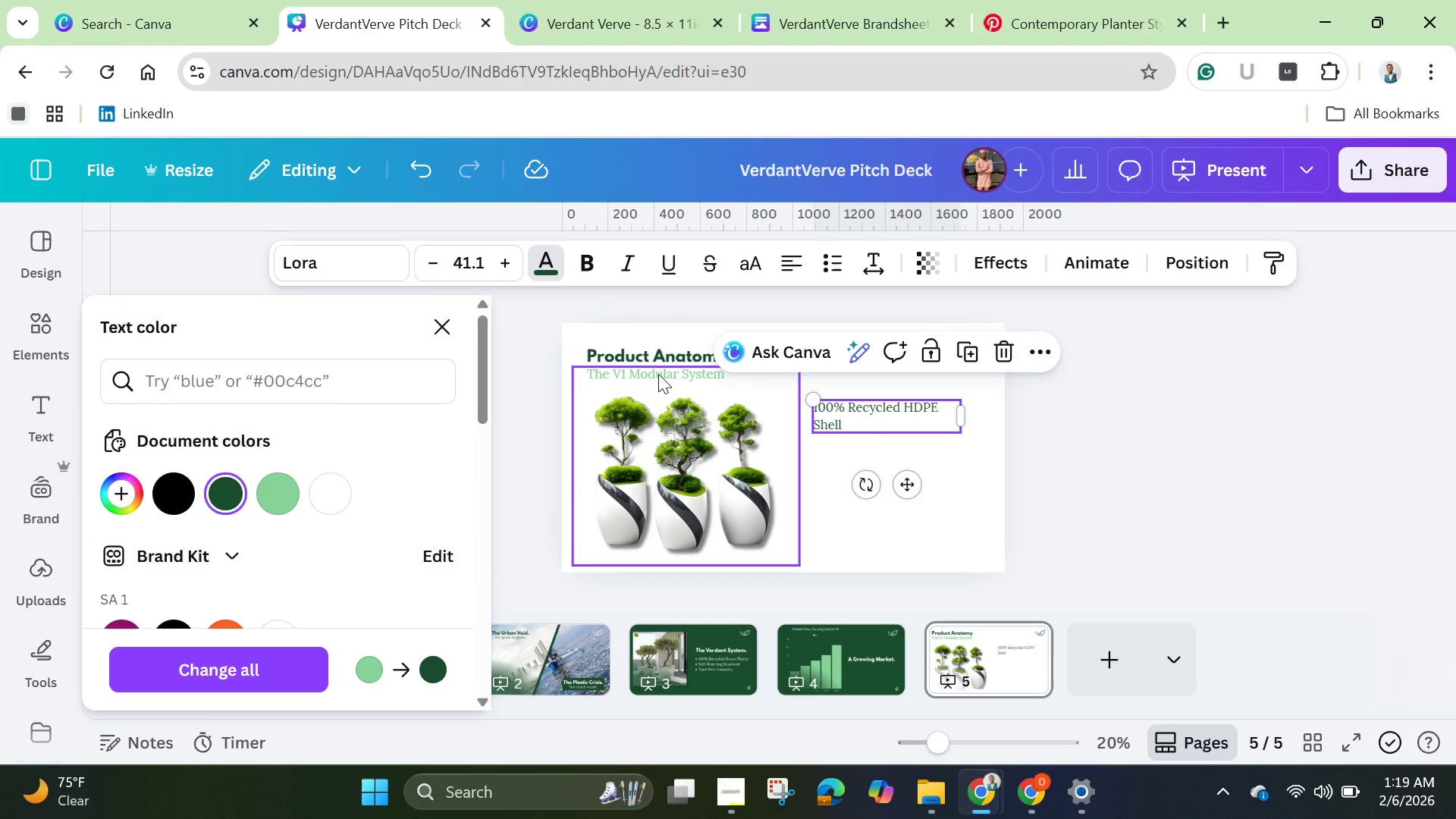 
left_click([658, 374])
 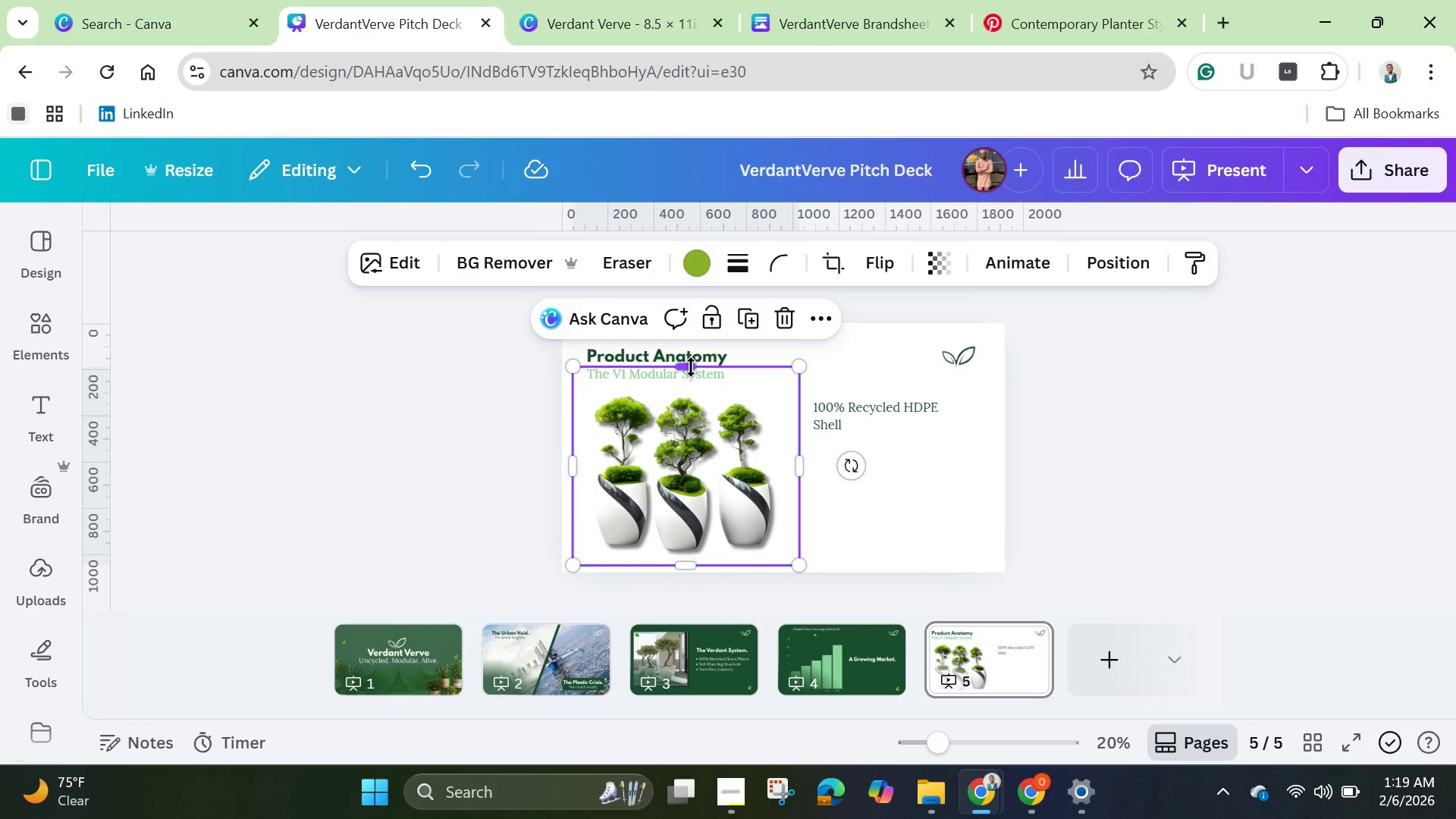 
left_click_drag(start_coordinate=[691, 367], to_coordinate=[693, 395])
 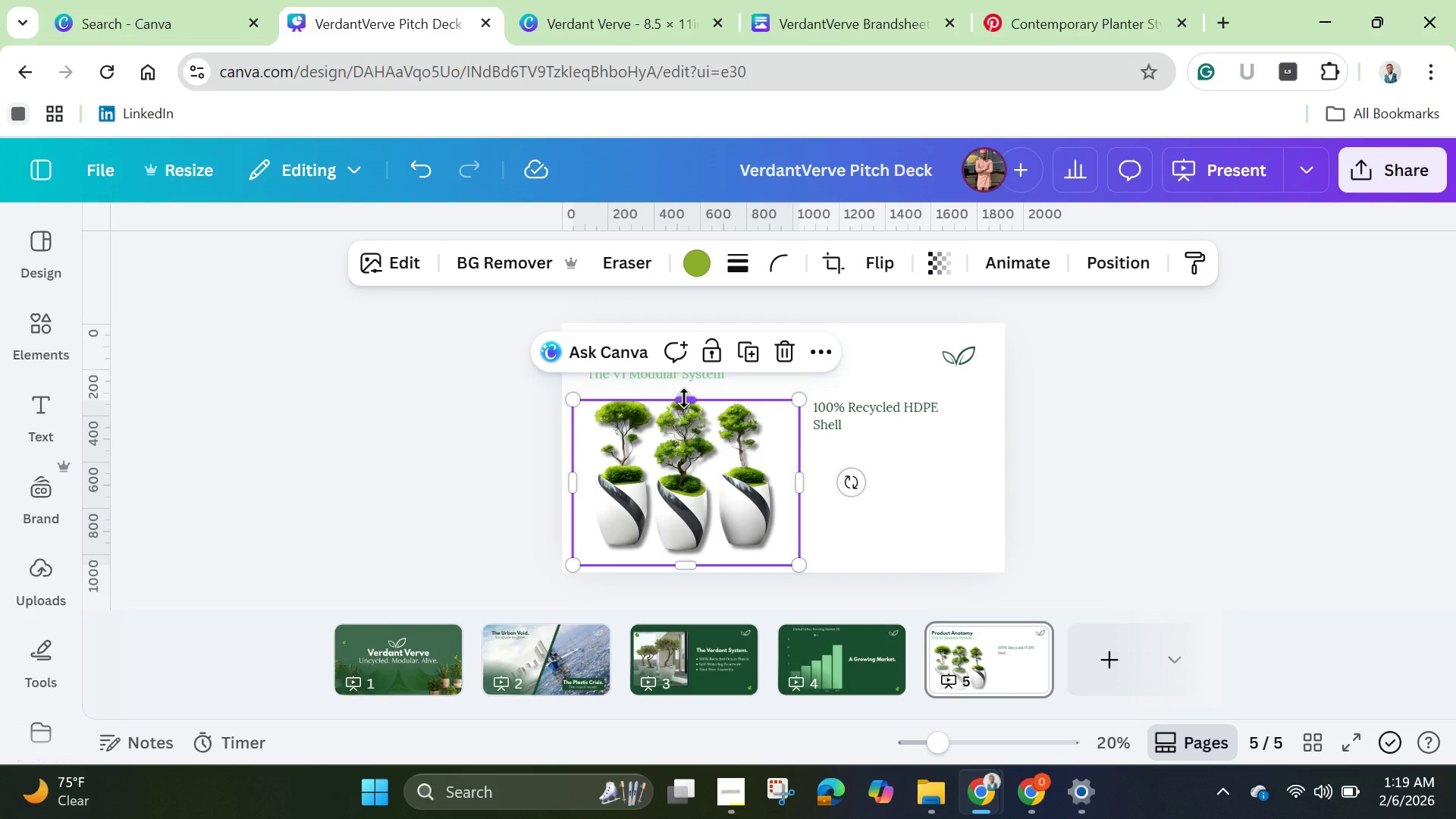 
left_click_drag(start_coordinate=[684, 398], to_coordinate=[686, 389])
 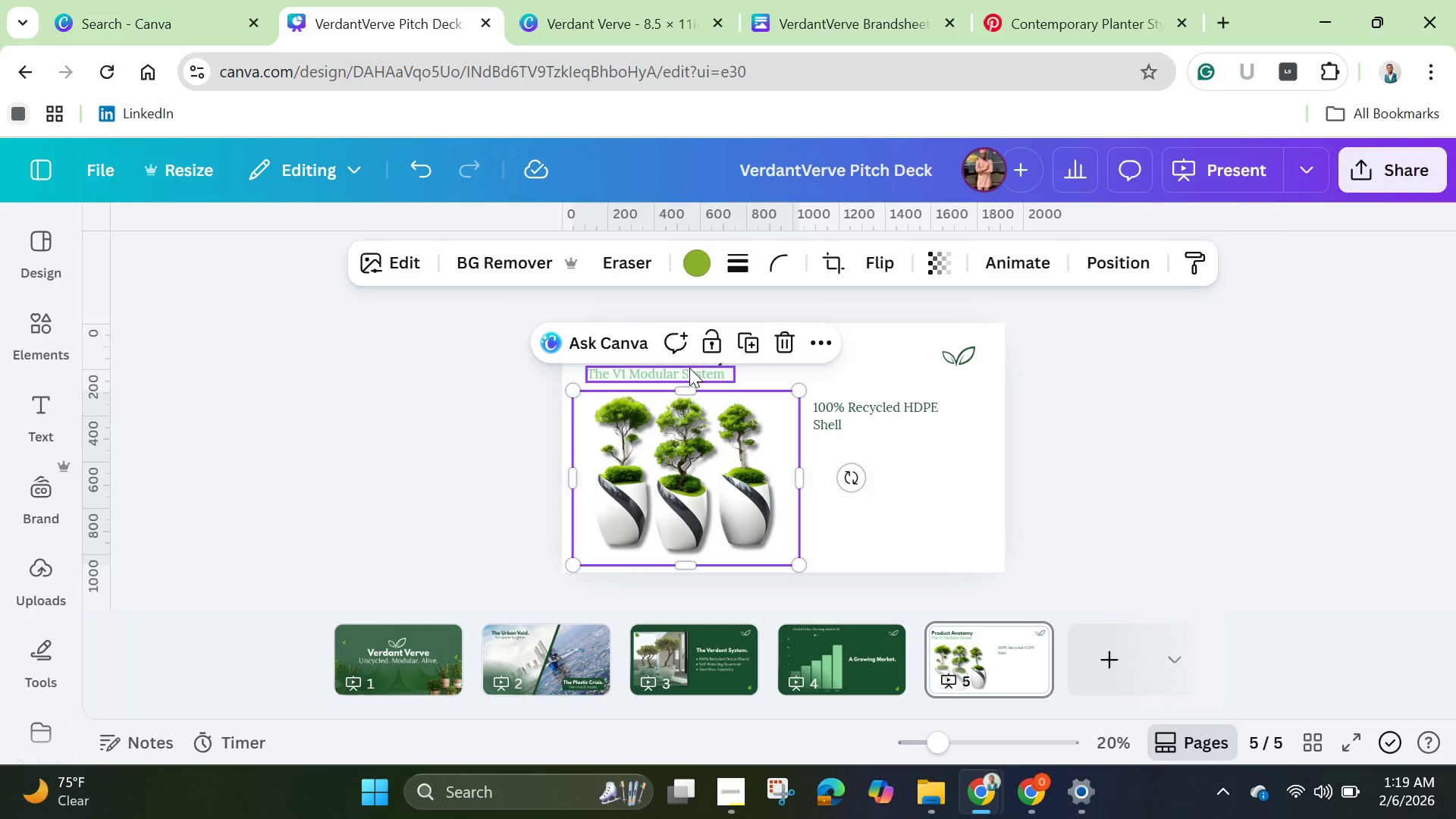 
left_click([689, 368])
 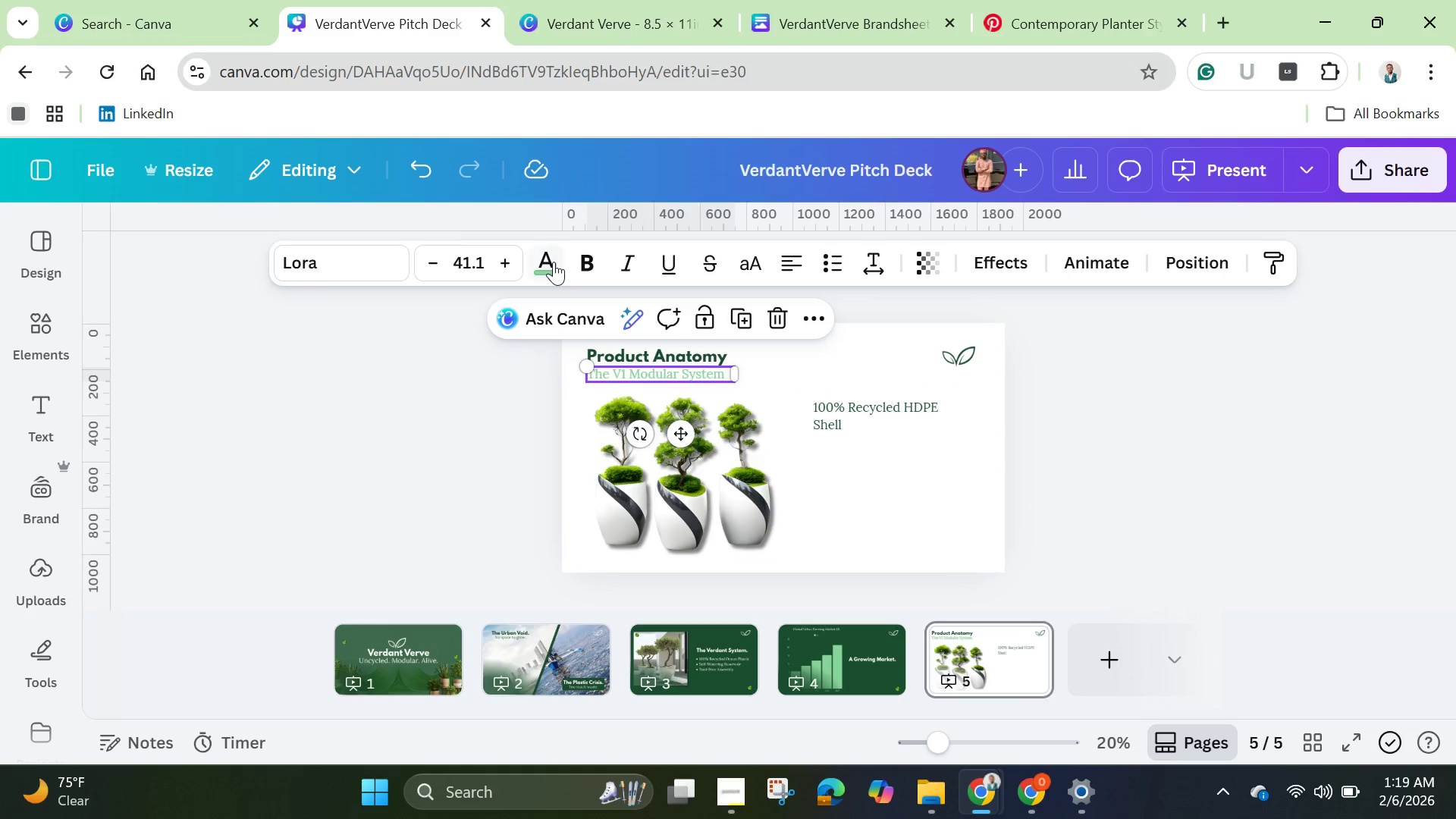 
left_click([554, 262])
 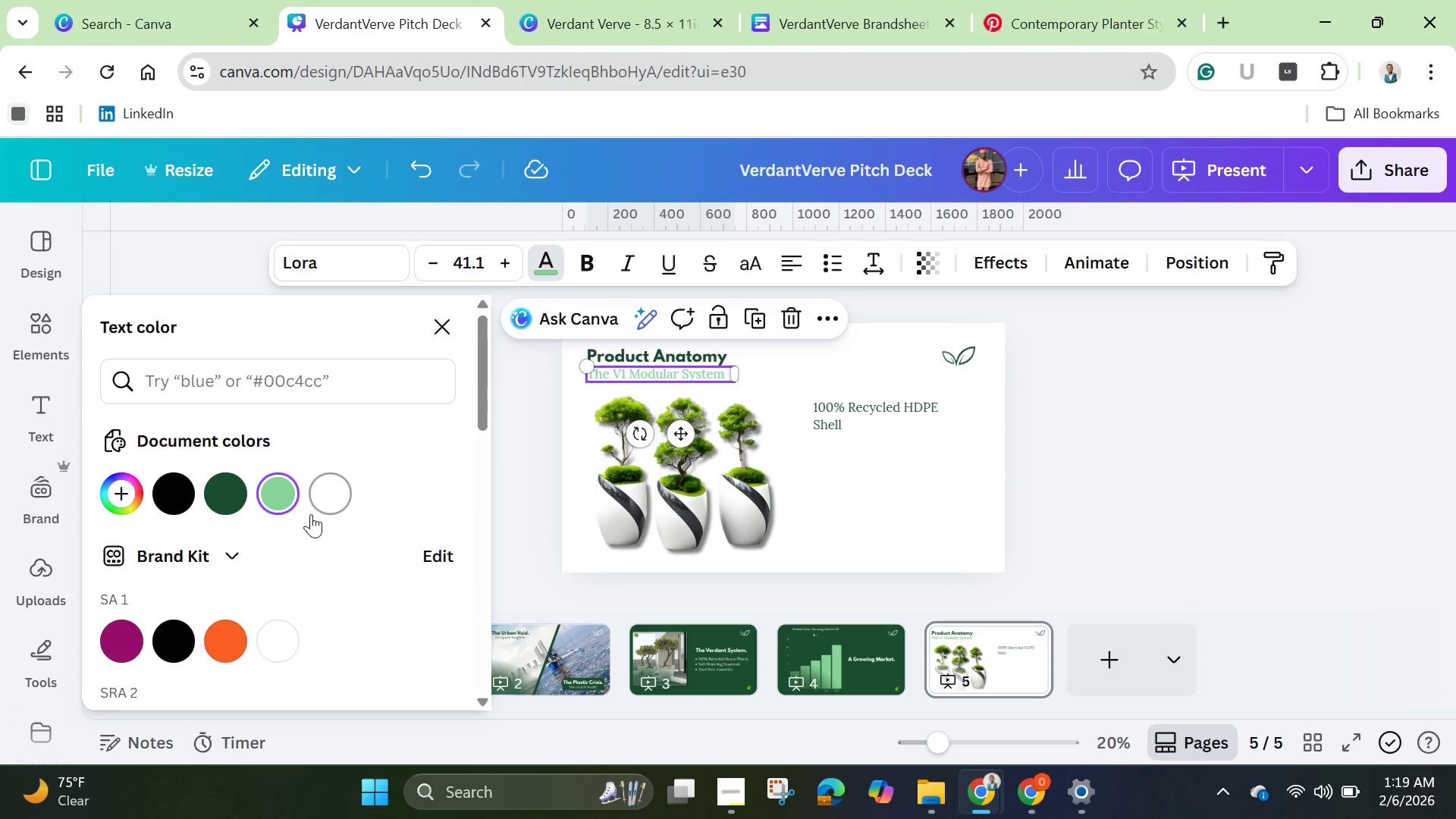 
left_click([229, 497])
 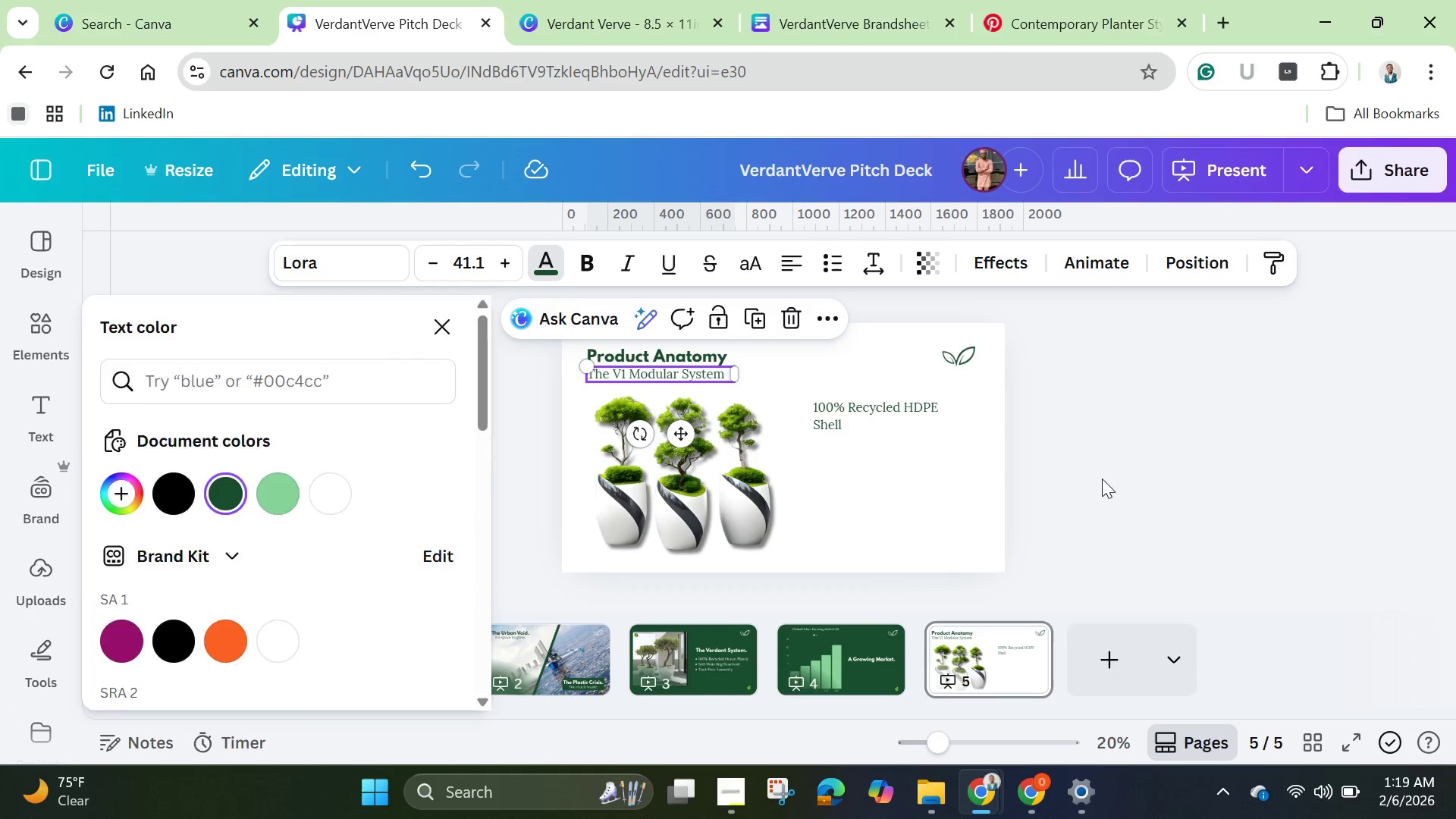 
double_click([1102, 479])
 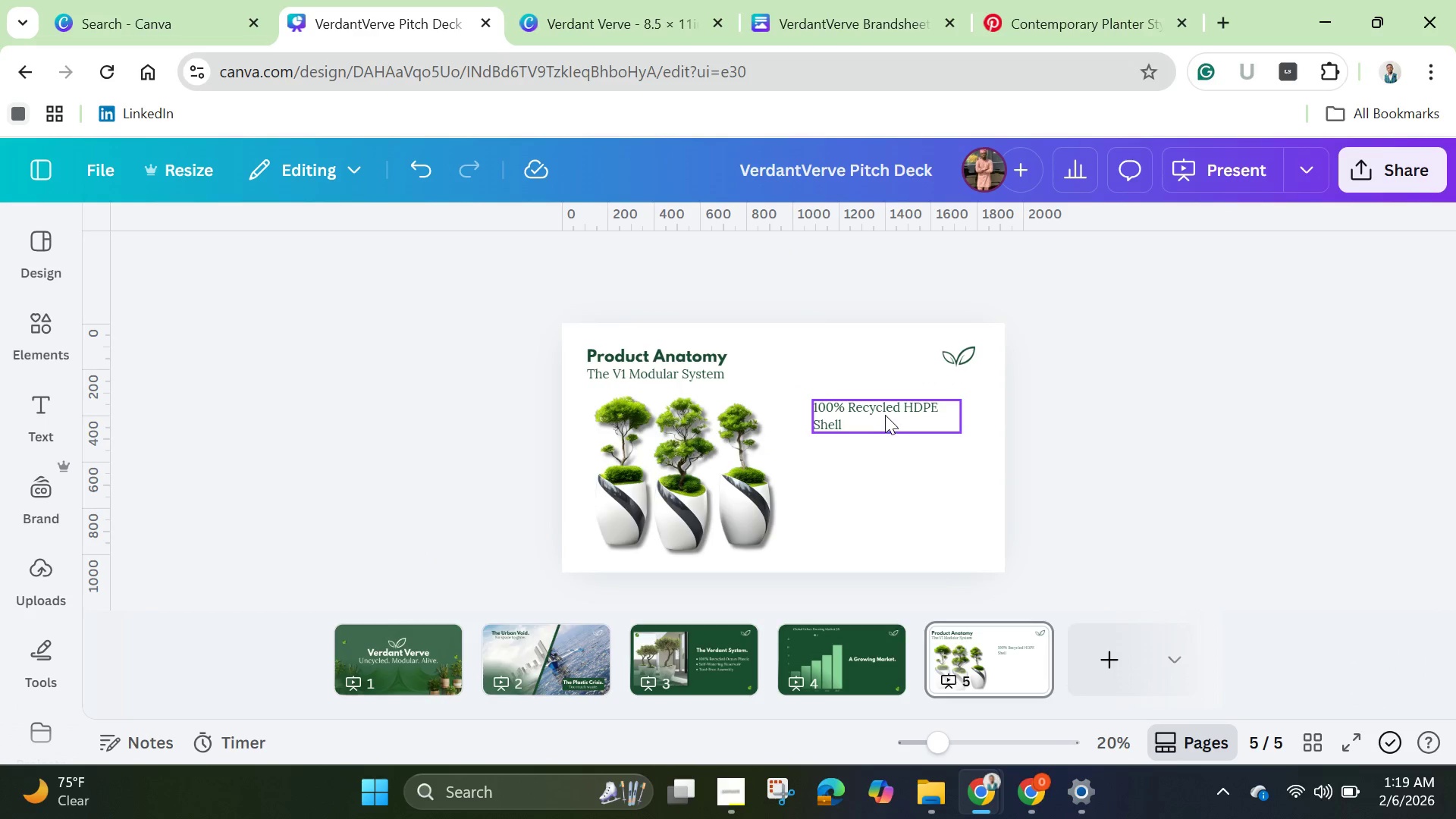 
left_click([884, 415])
 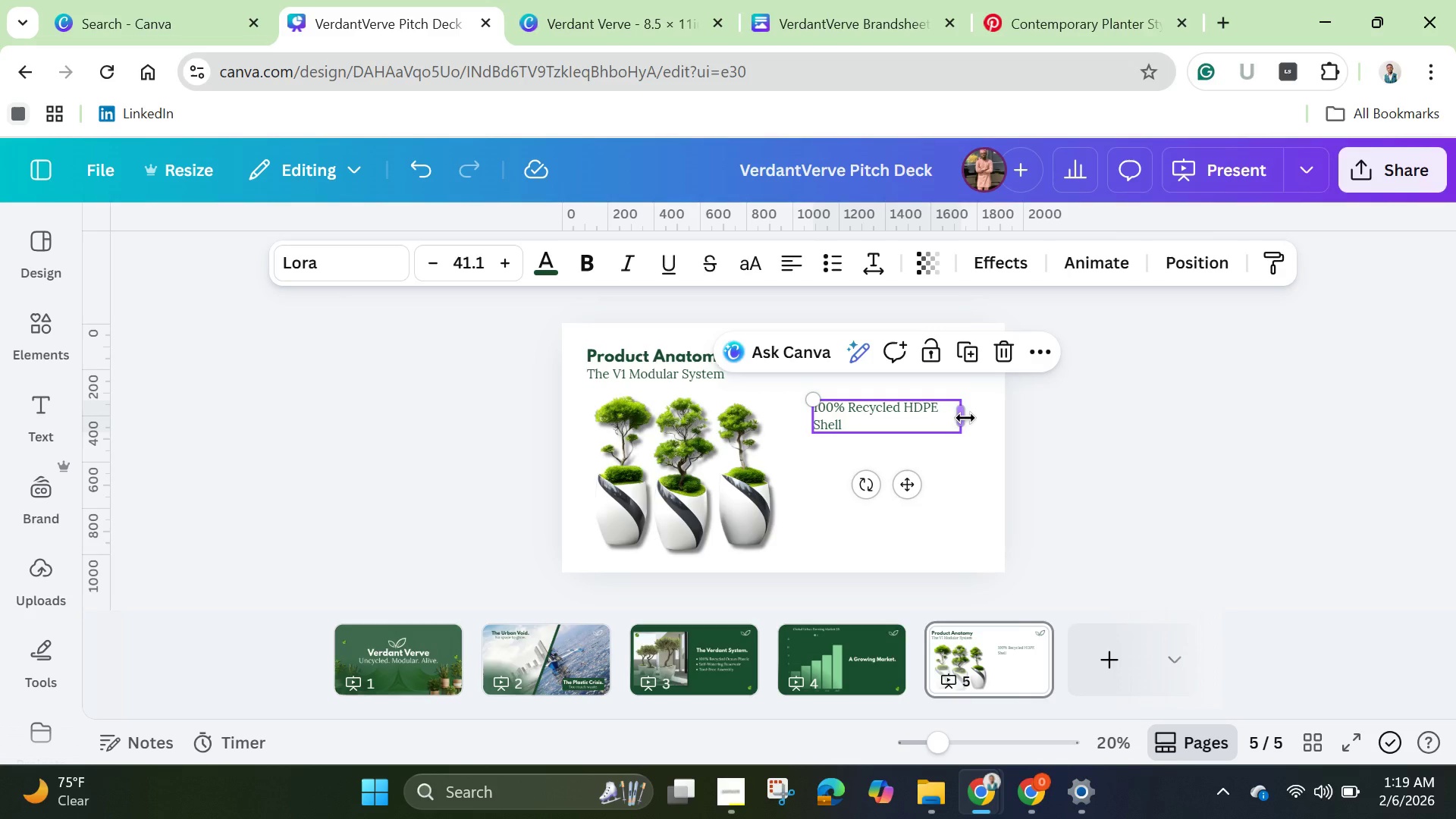 
left_click_drag(start_coordinate=[965, 418], to_coordinate=[977, 422])
 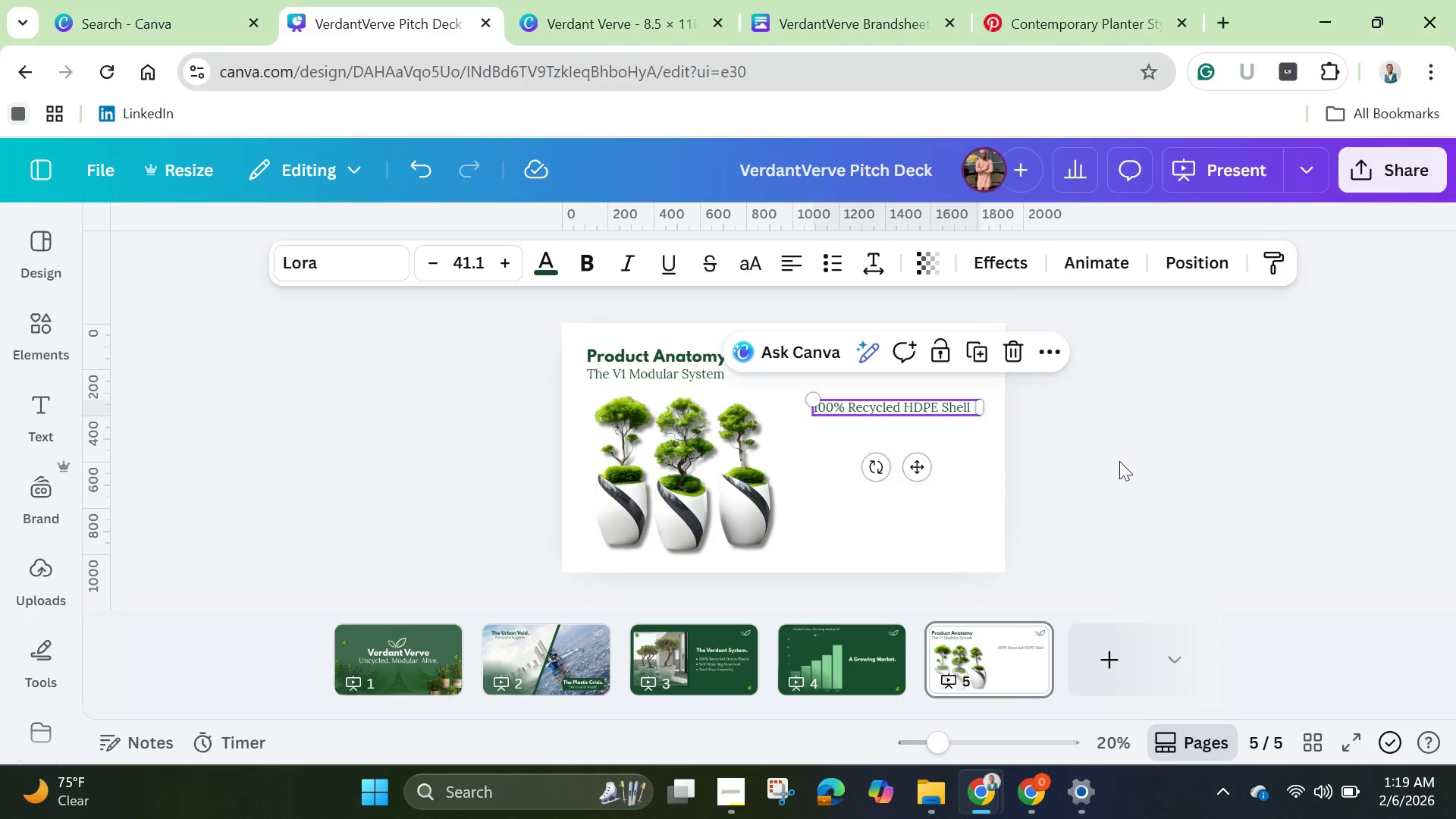 
left_click([1174, 501])
 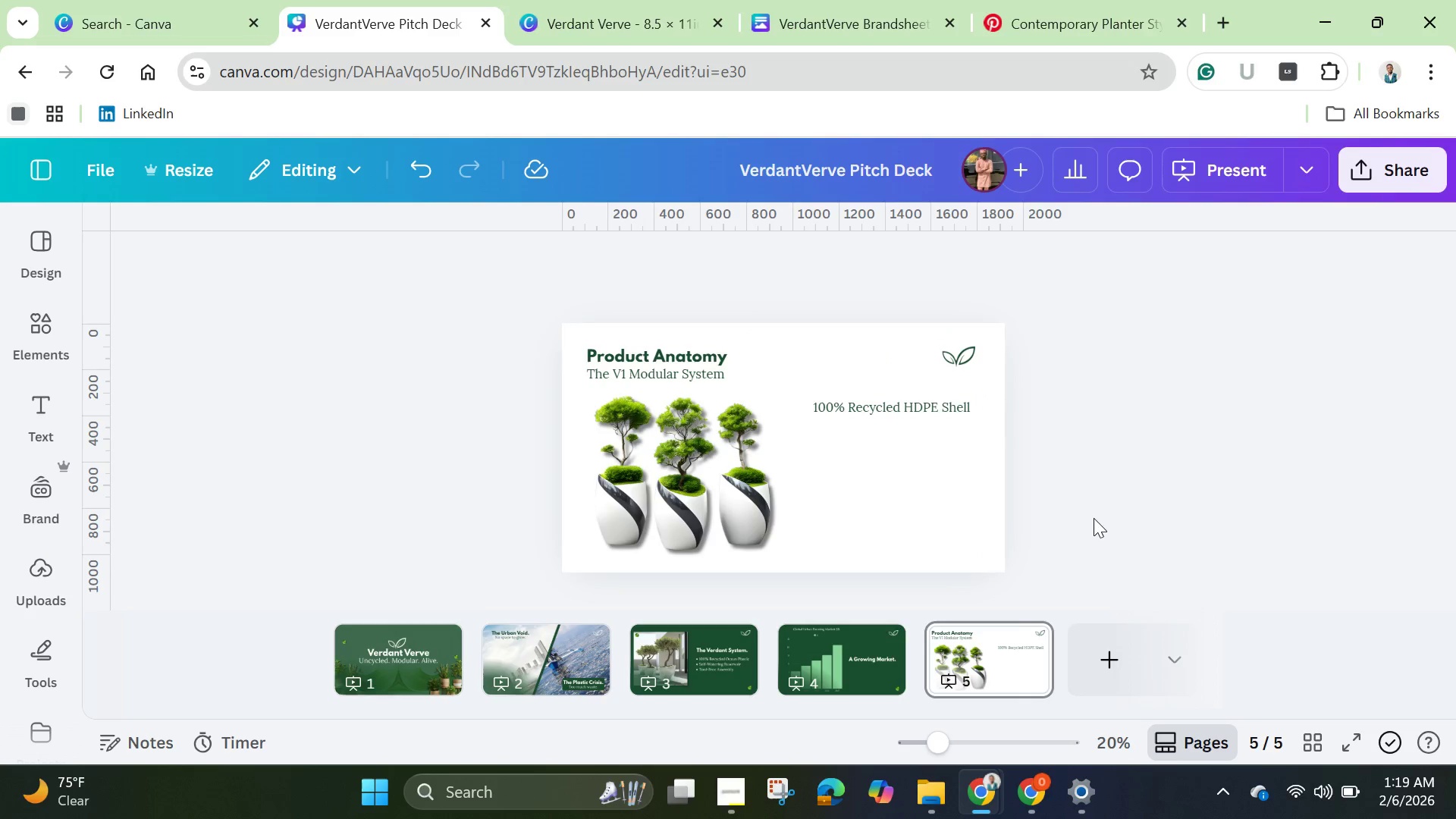 
left_click_drag(start_coordinate=[680, 474], to_coordinate=[662, 479])
 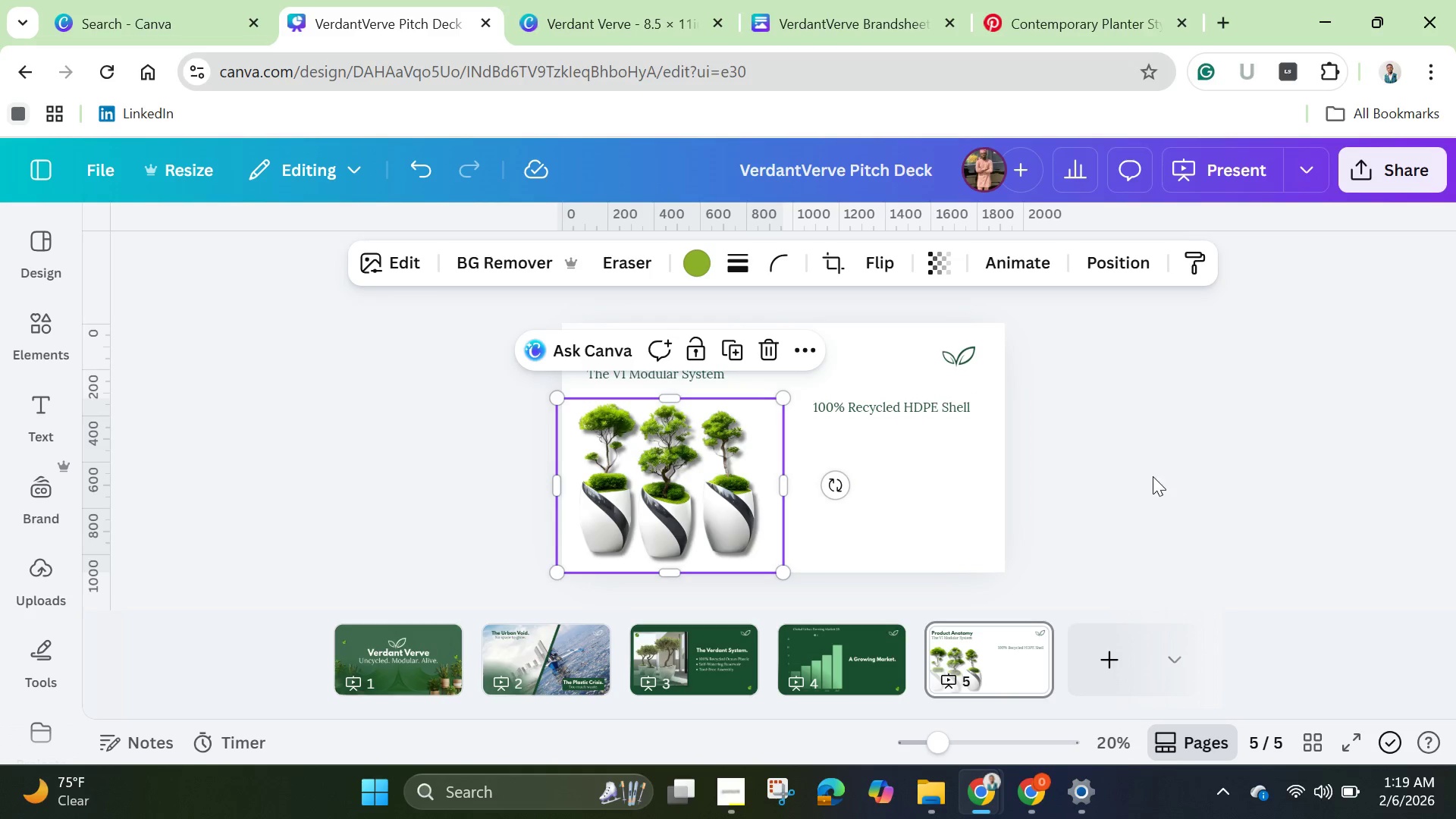 
left_click([1153, 476])
 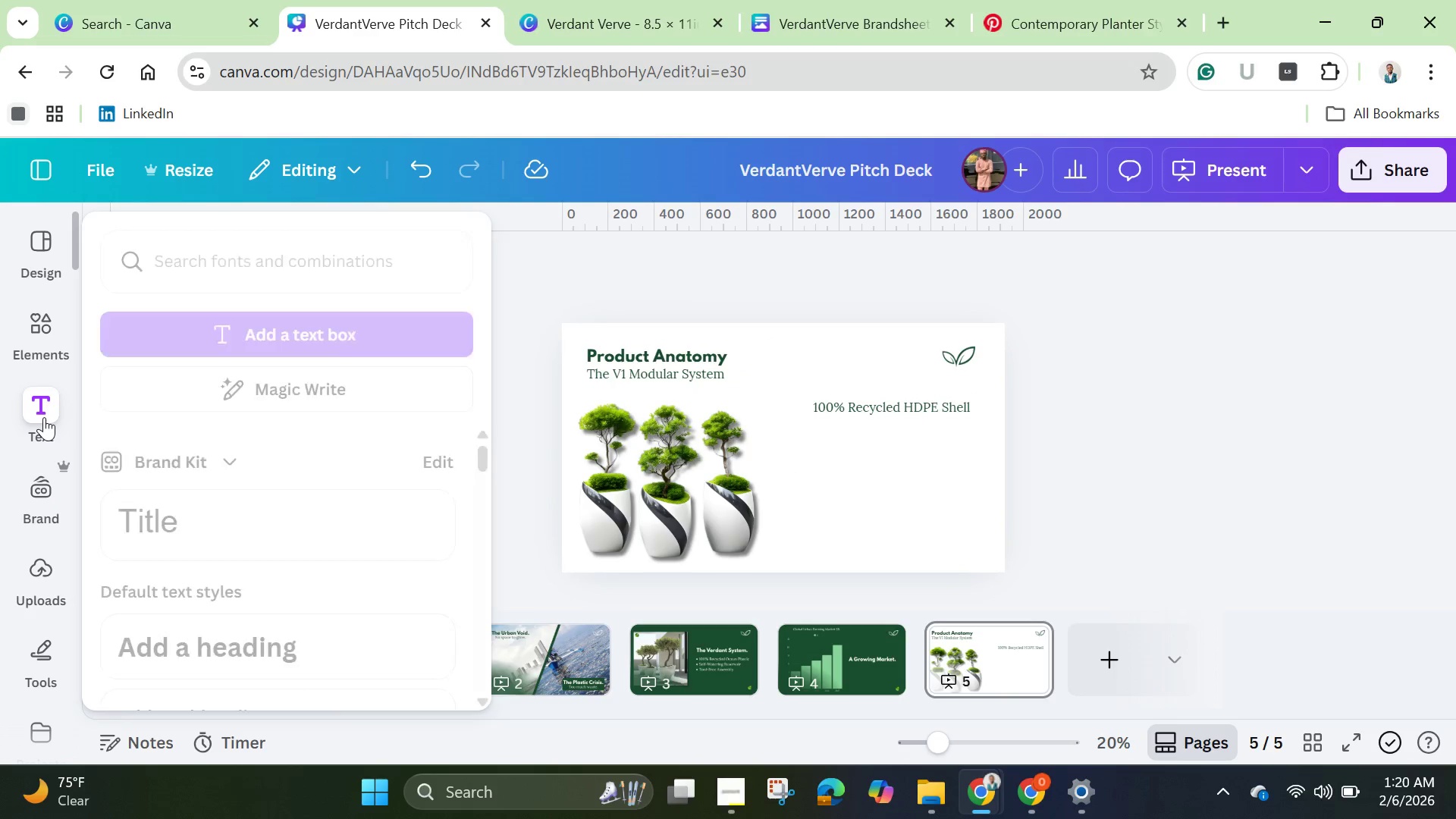 
left_click([41, 346])
 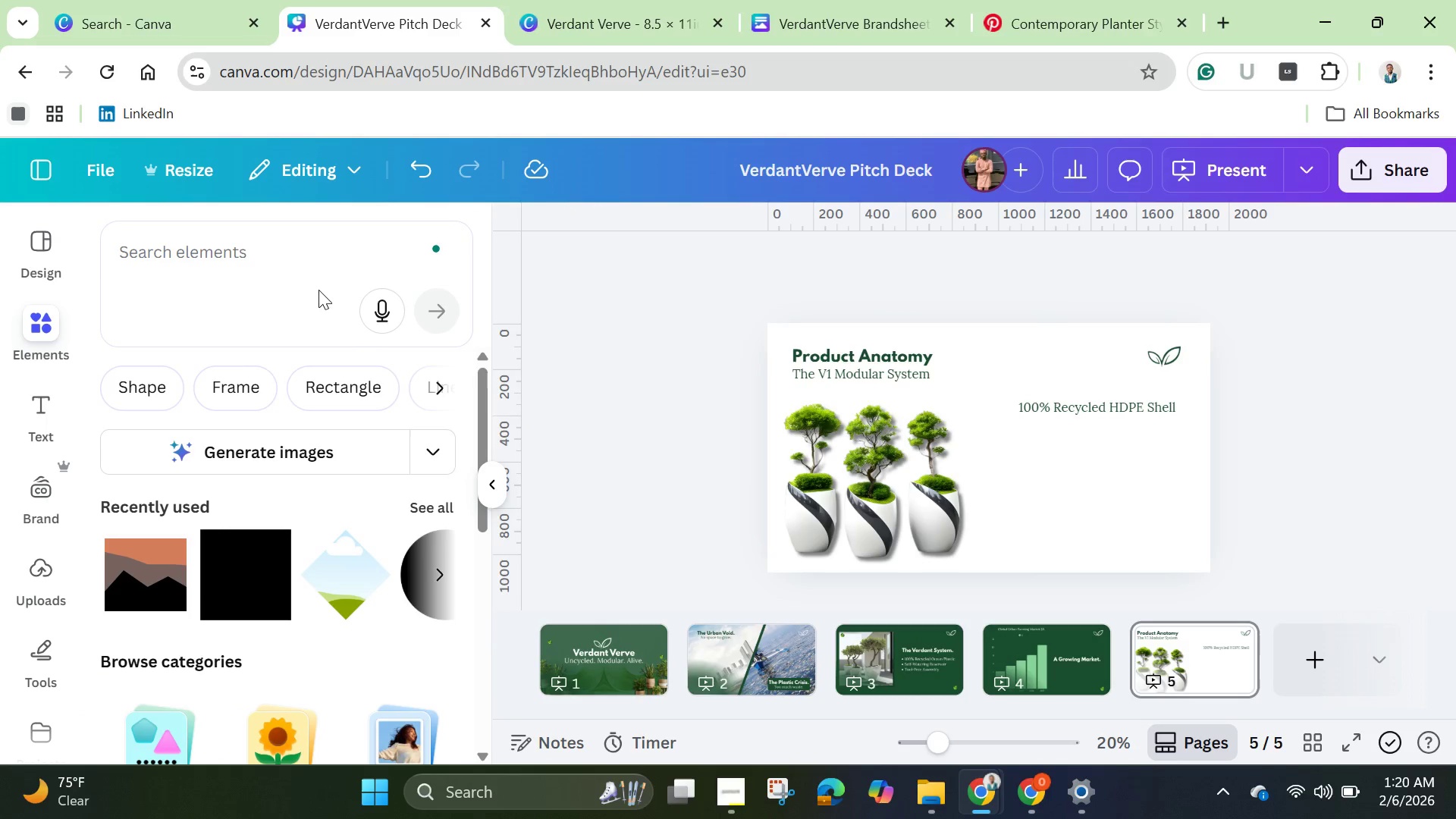 
left_click([299, 262])
 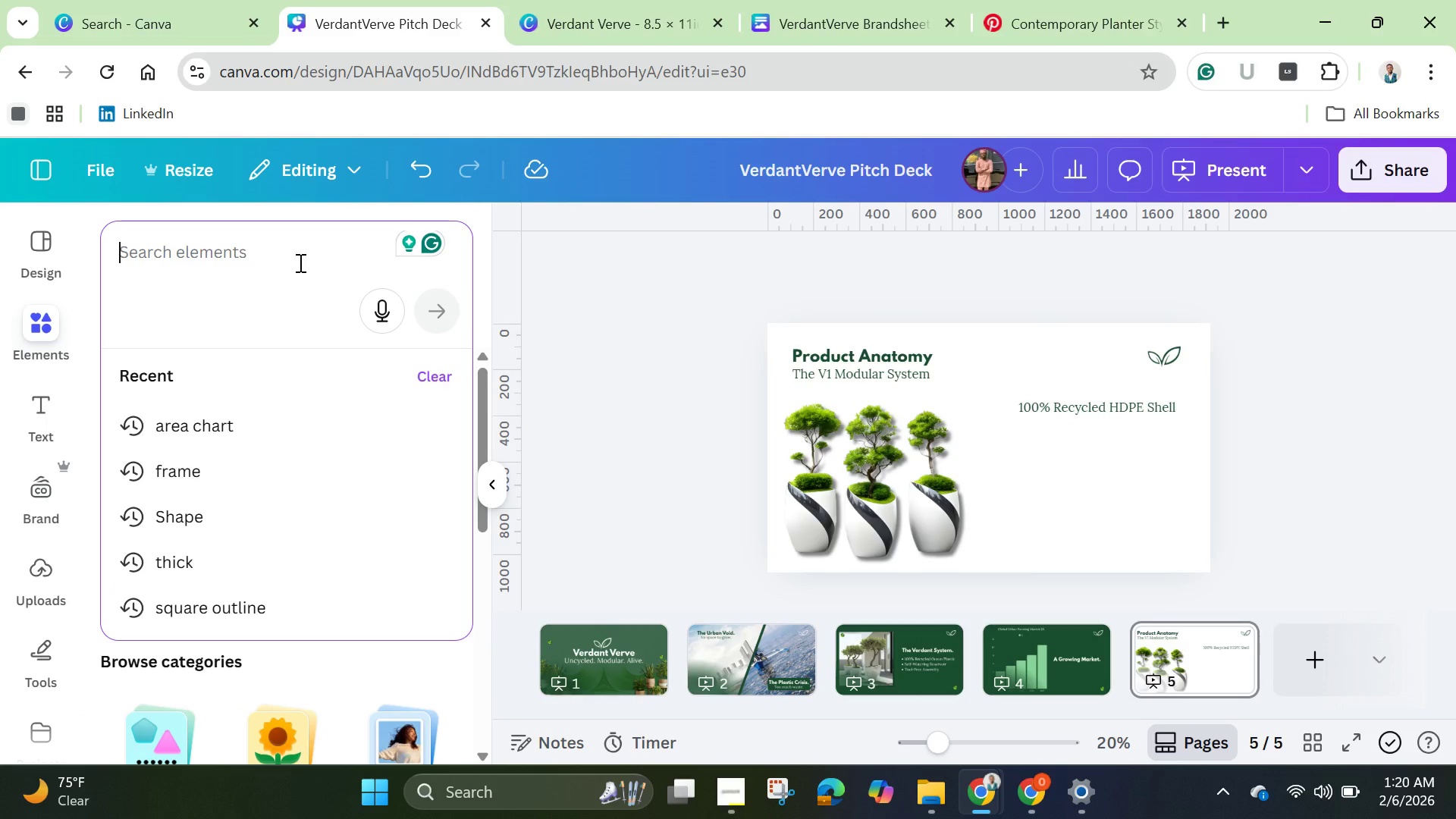 
type(line)
 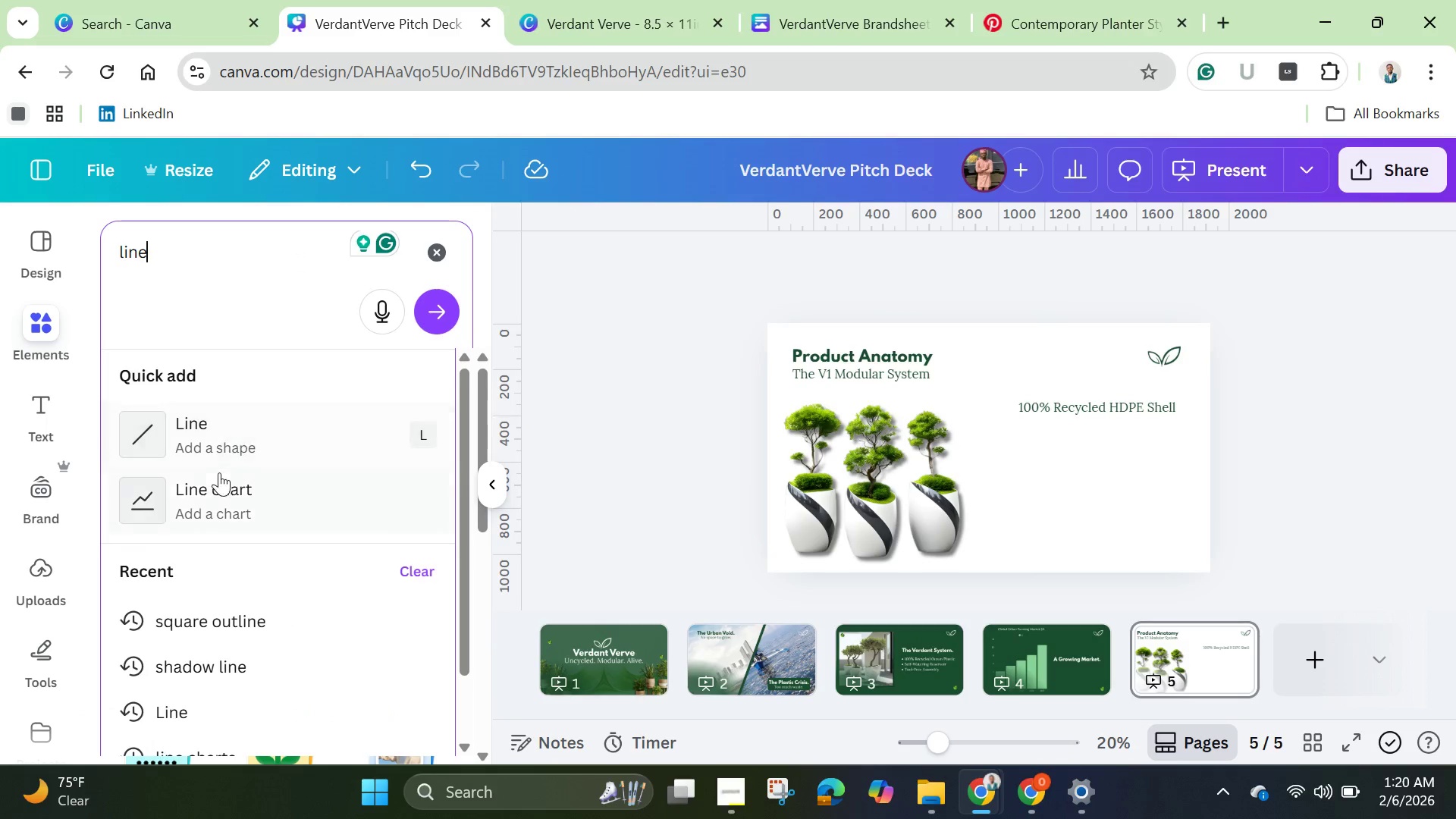 
left_click([224, 437])
 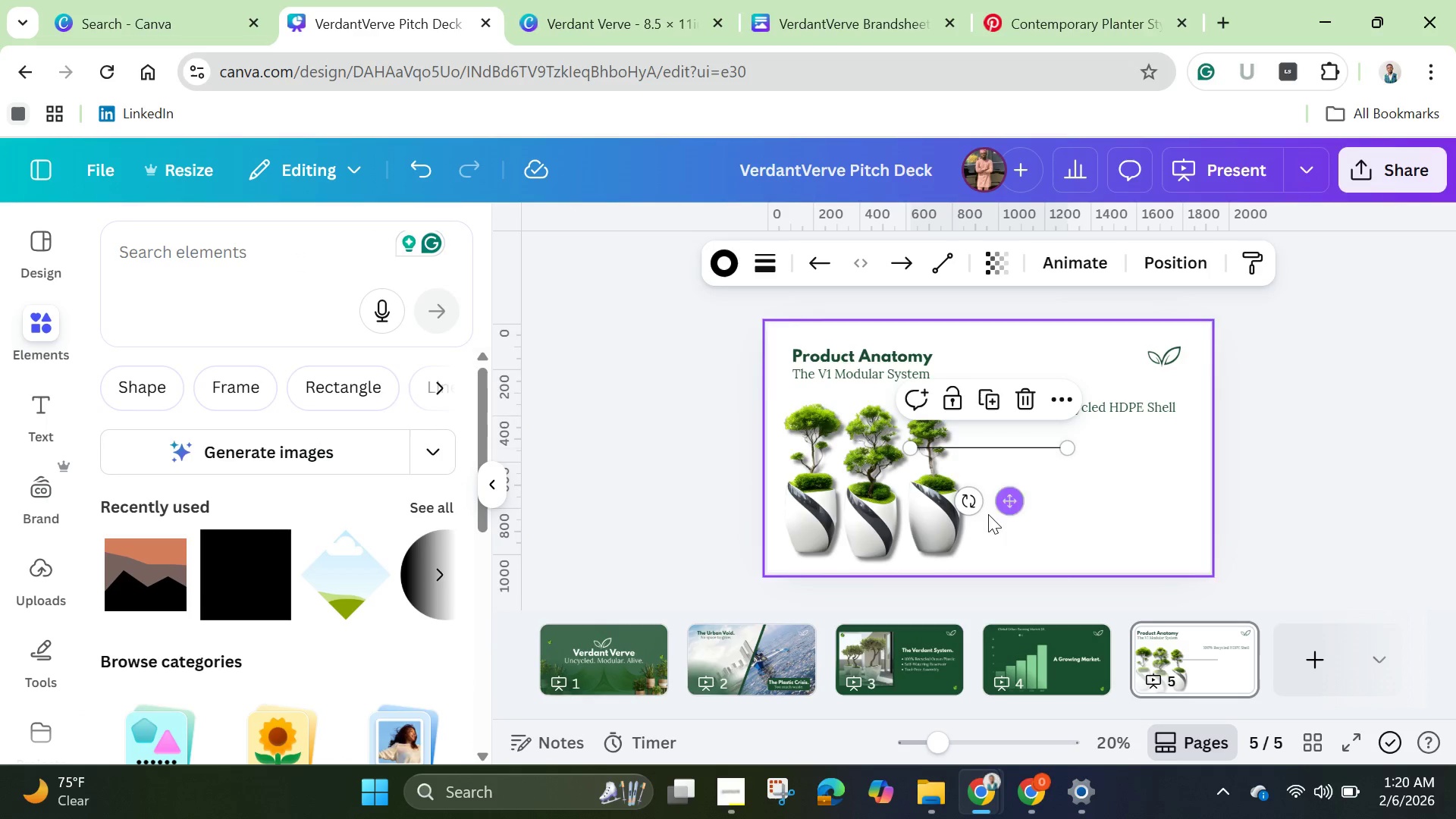 
left_click_drag(start_coordinate=[969, 500], to_coordinate=[1250, 676])
 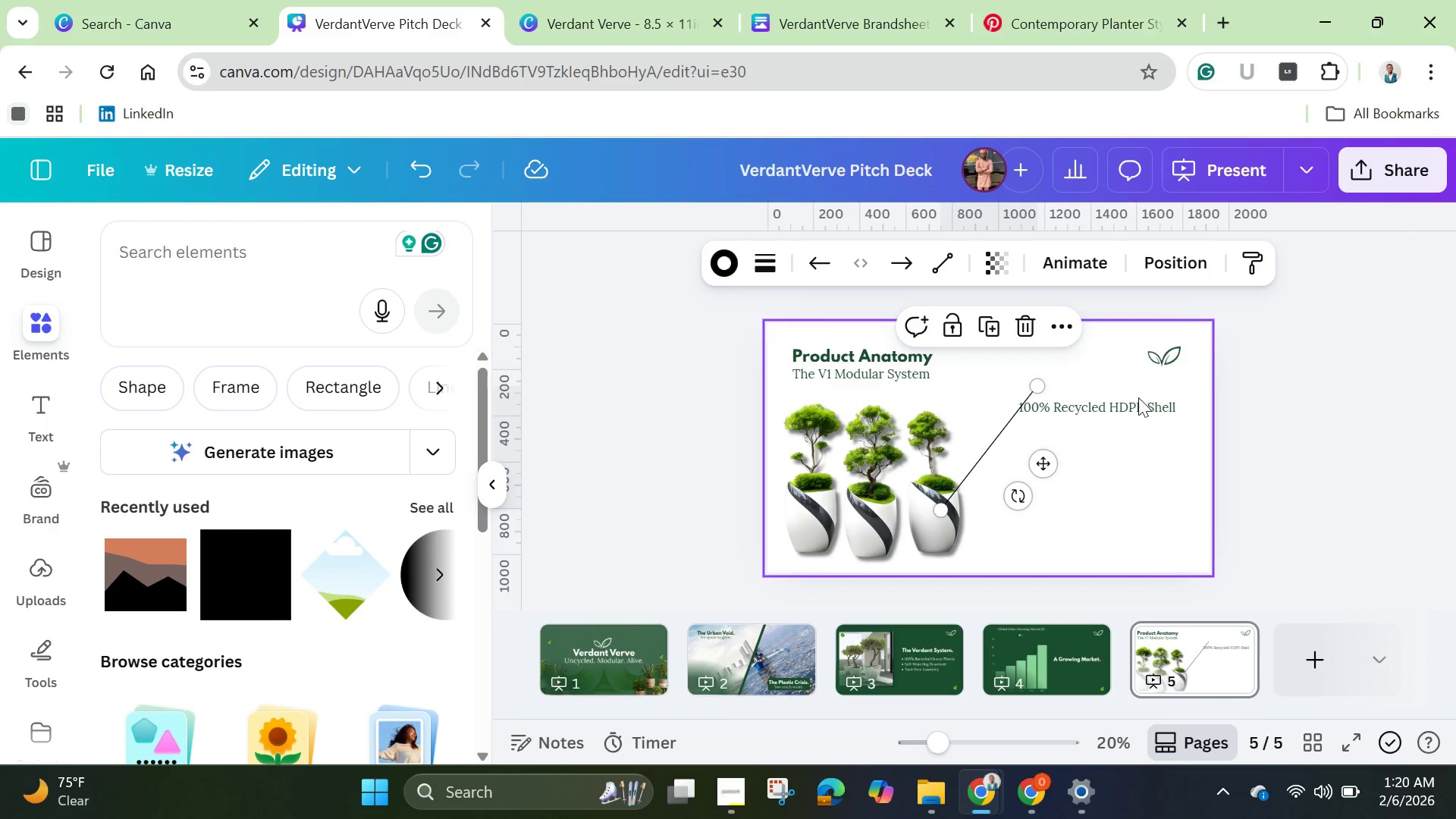 
left_click_drag(start_coordinate=[1136, 400], to_coordinate=[1178, 513])
 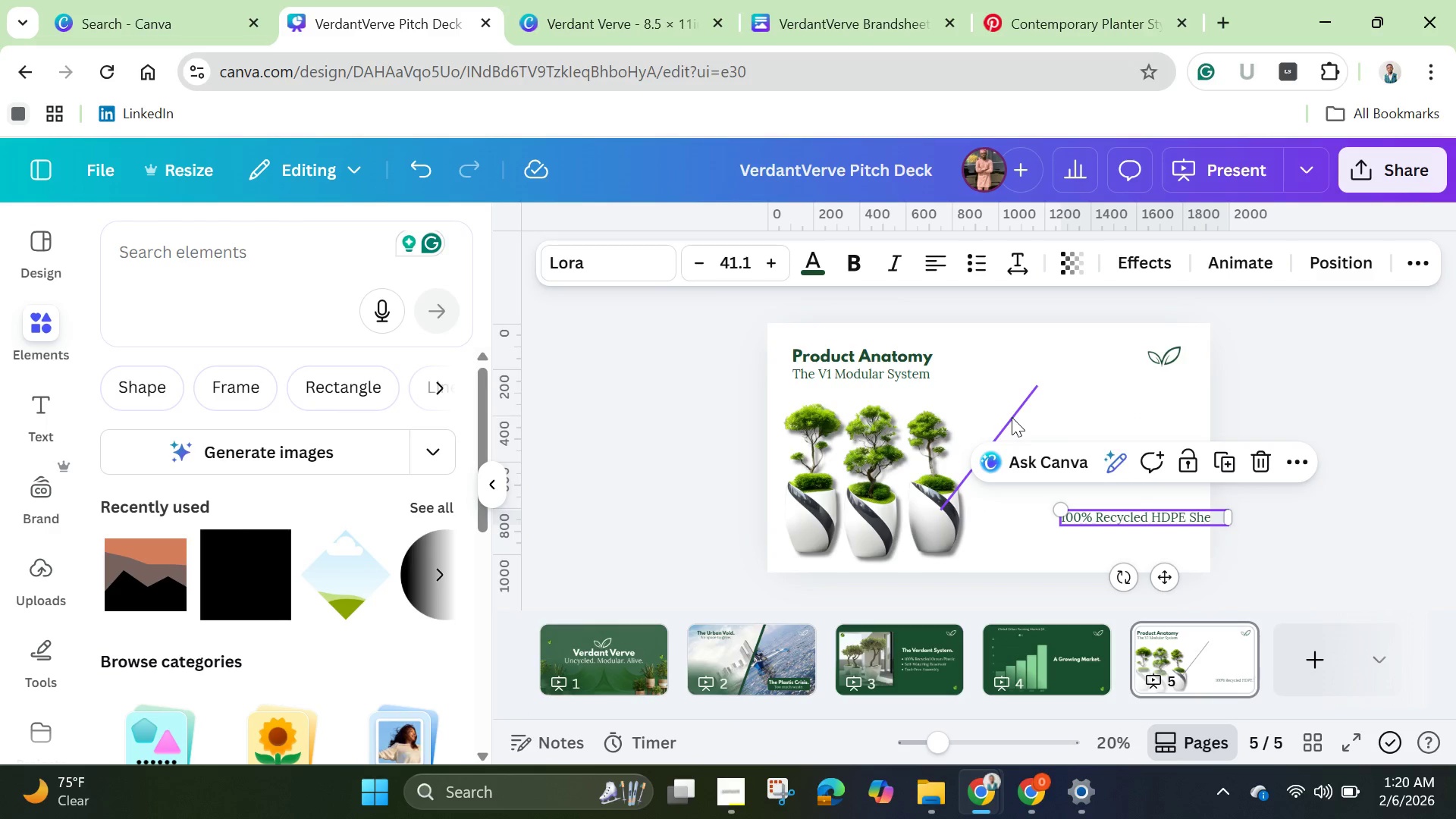 
left_click_drag(start_coordinate=[1012, 417], to_coordinate=[1068, 353])
 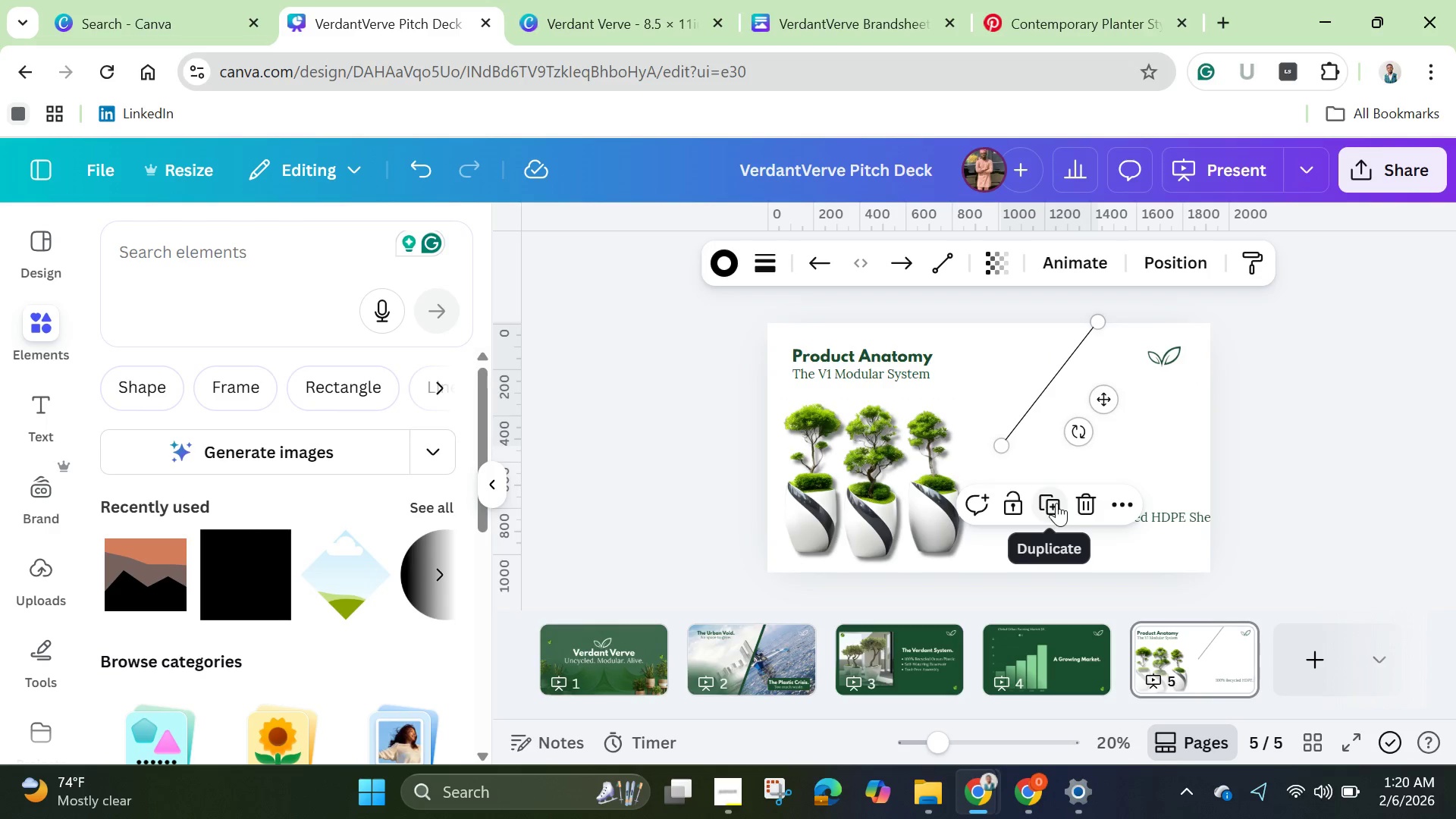 
left_click([1052, 507])
 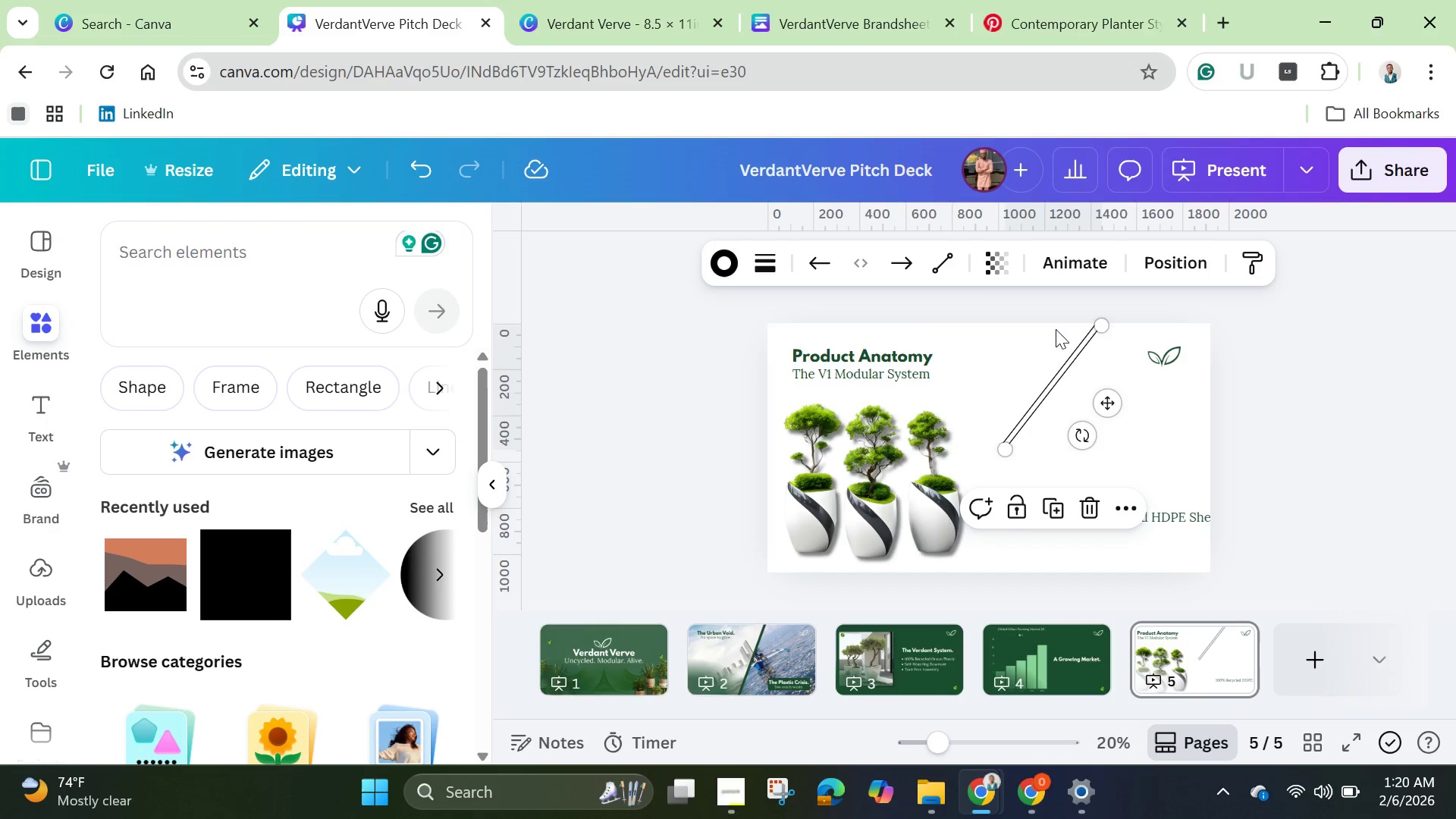 
wait(5.95)
 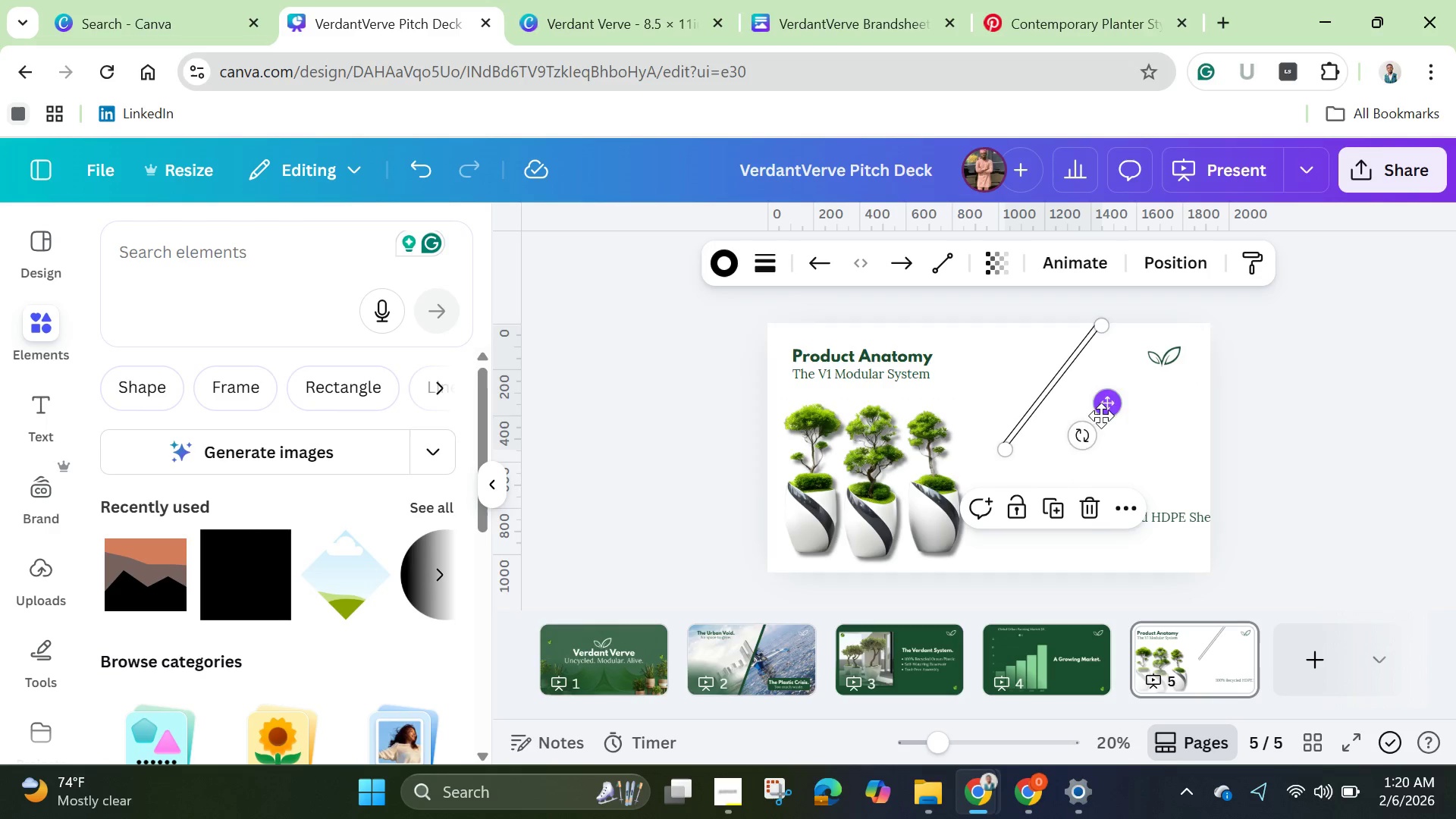 
left_click_drag(start_coordinate=[1086, 438], to_coordinate=[1024, 425])
 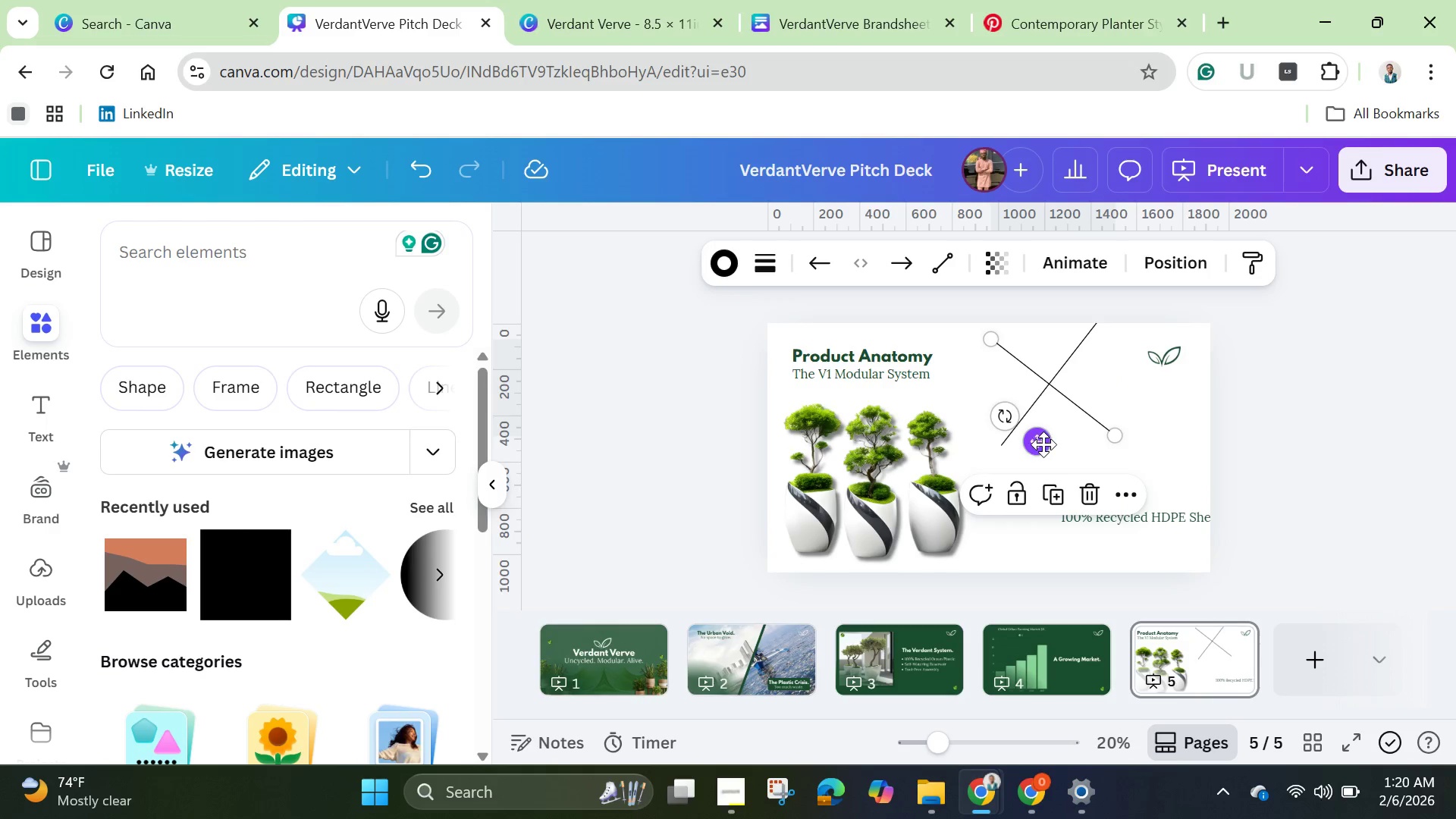 
left_click_drag(start_coordinate=[1043, 444], to_coordinate=[1053, 550])
 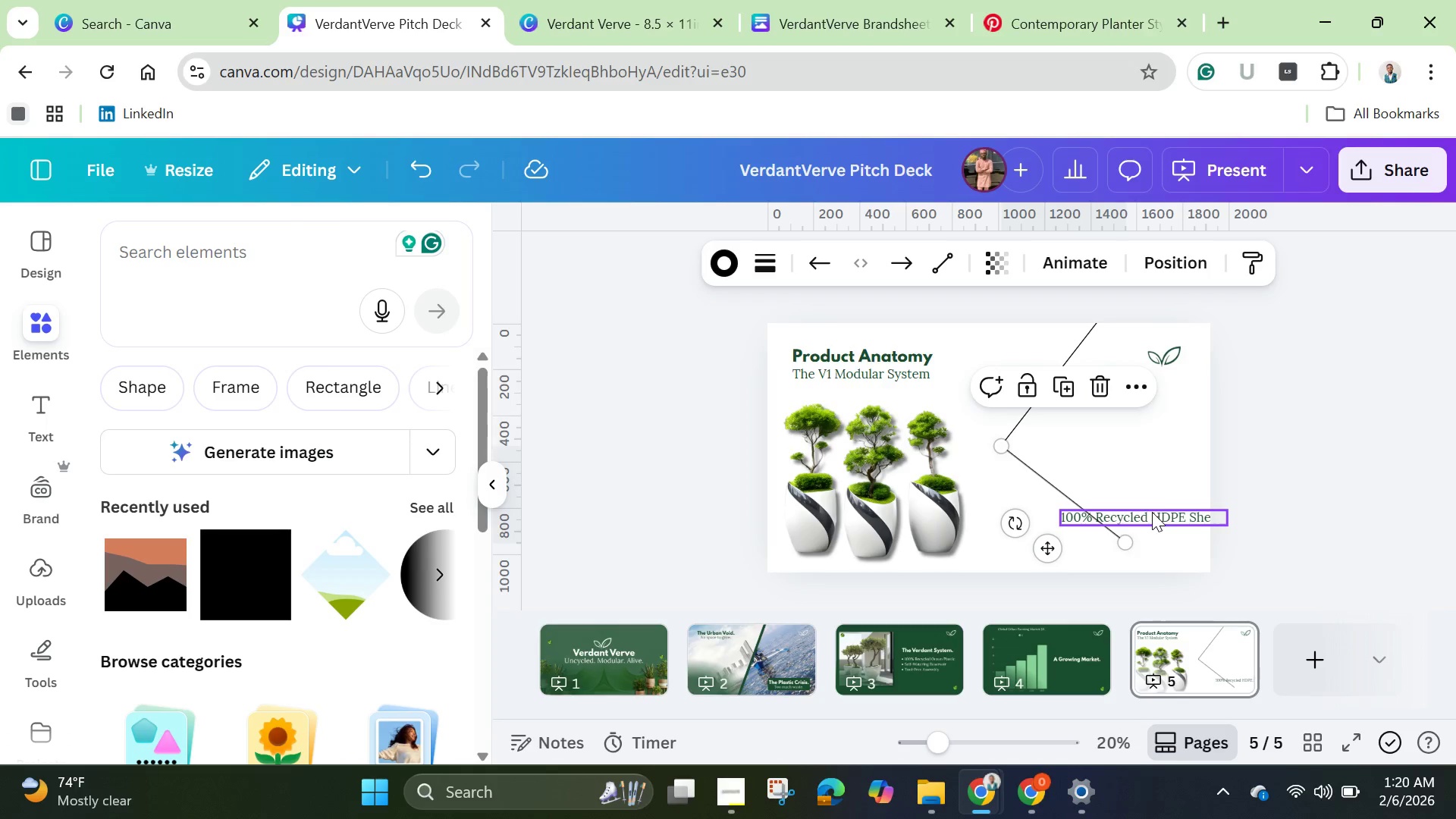 
left_click_drag(start_coordinate=[1152, 512], to_coordinate=[1220, 372])
 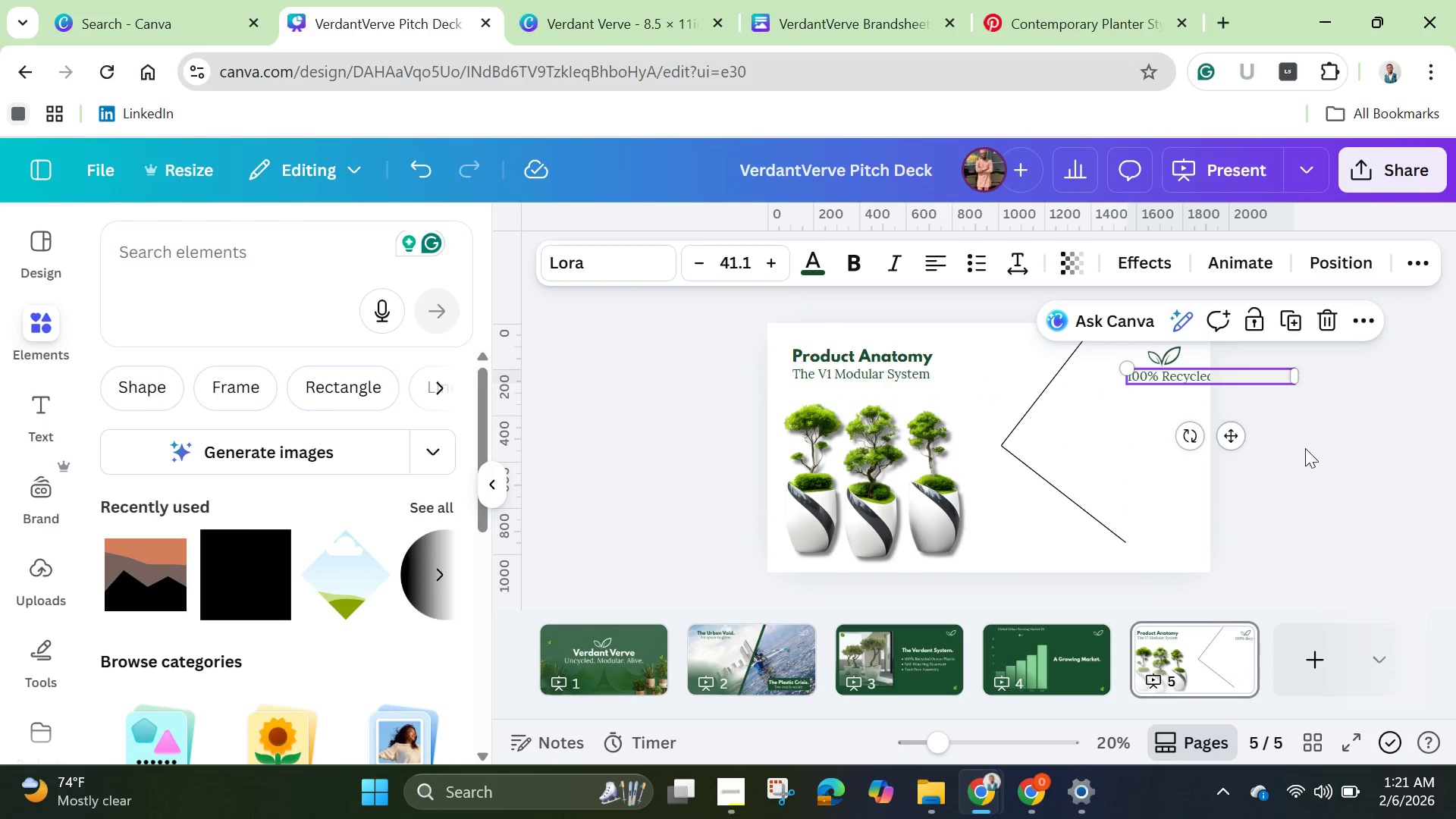 
left_click([1305, 448])
 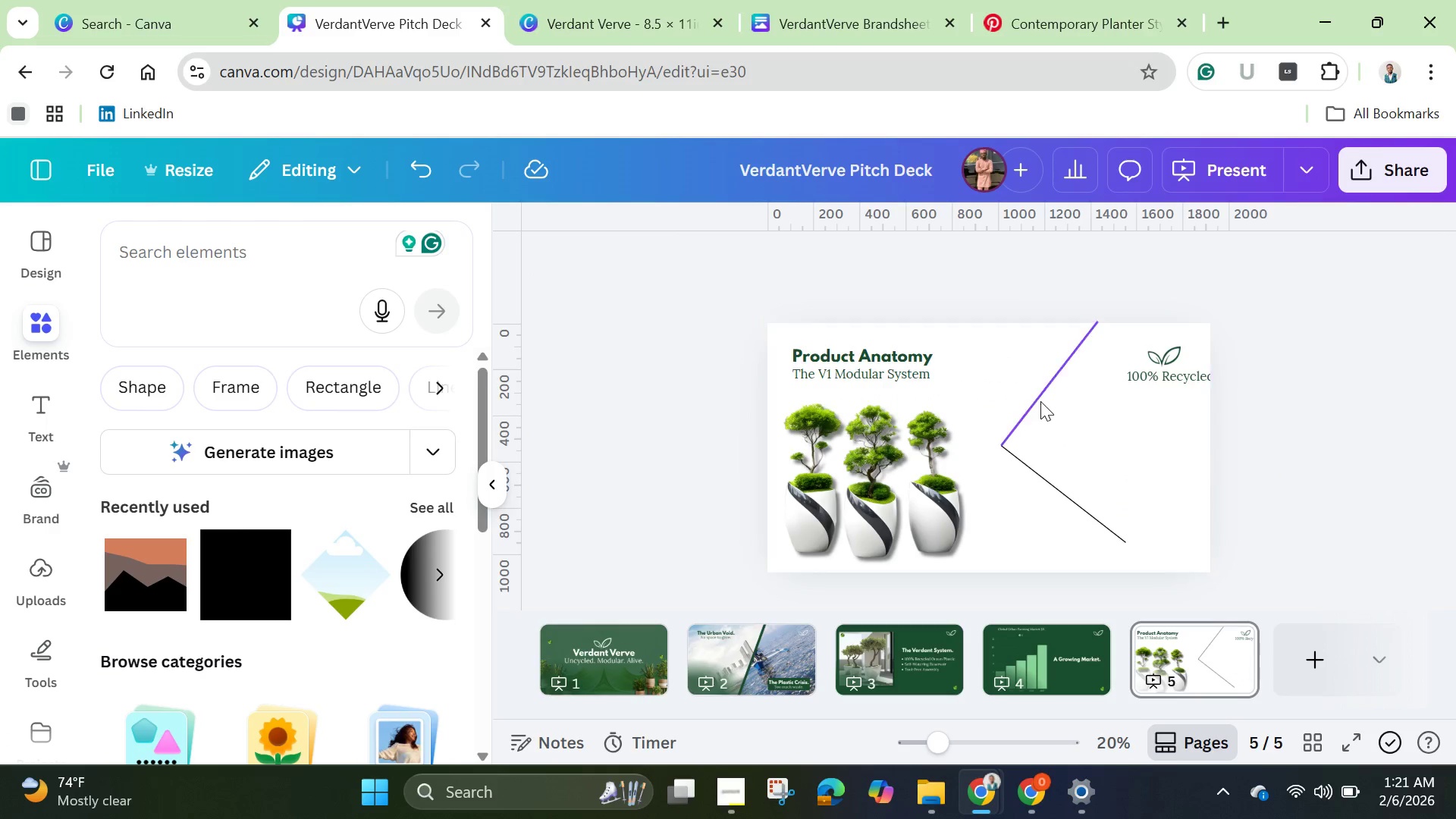 
left_click([1040, 401])
 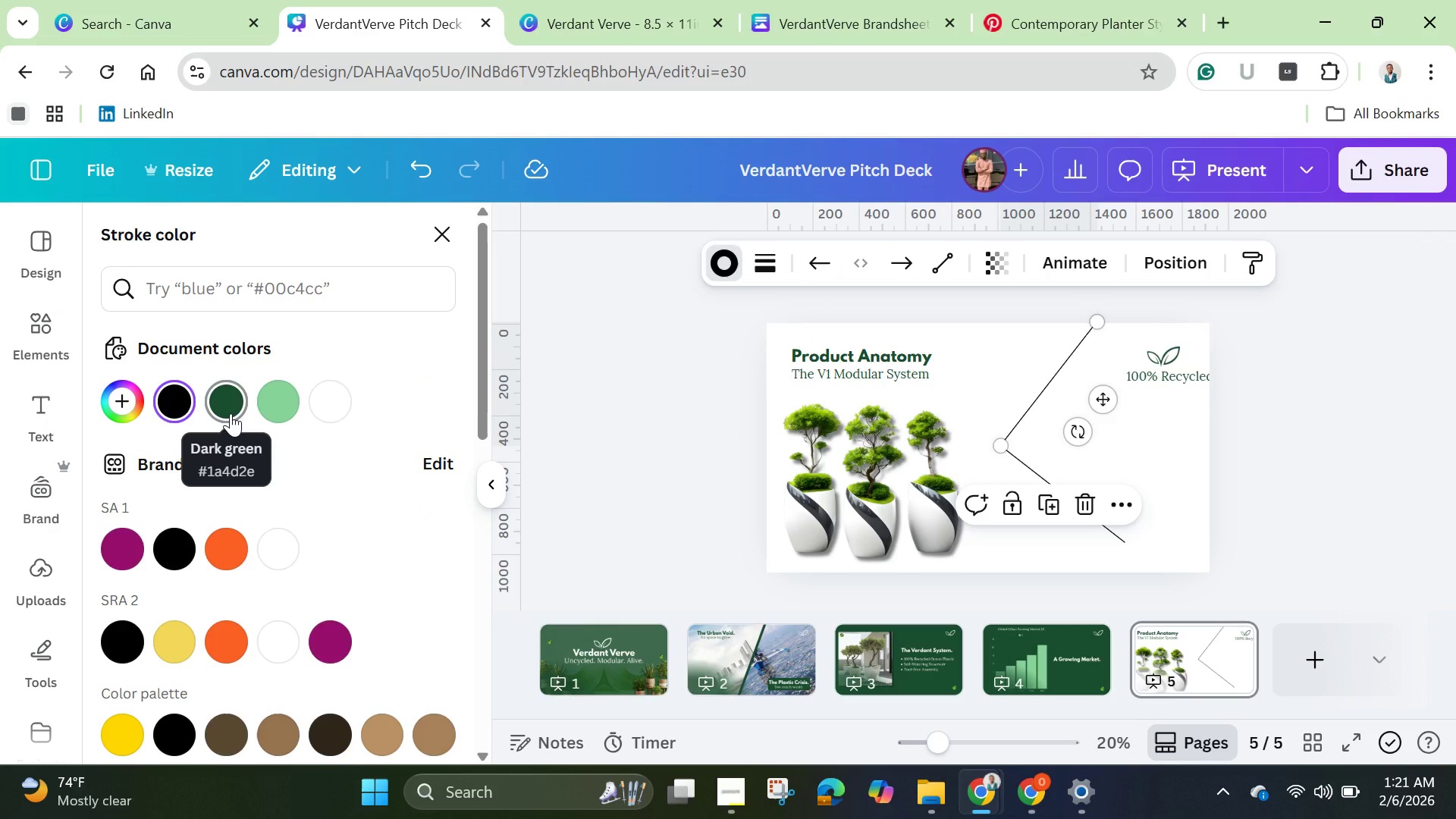 
left_click([231, 413])
 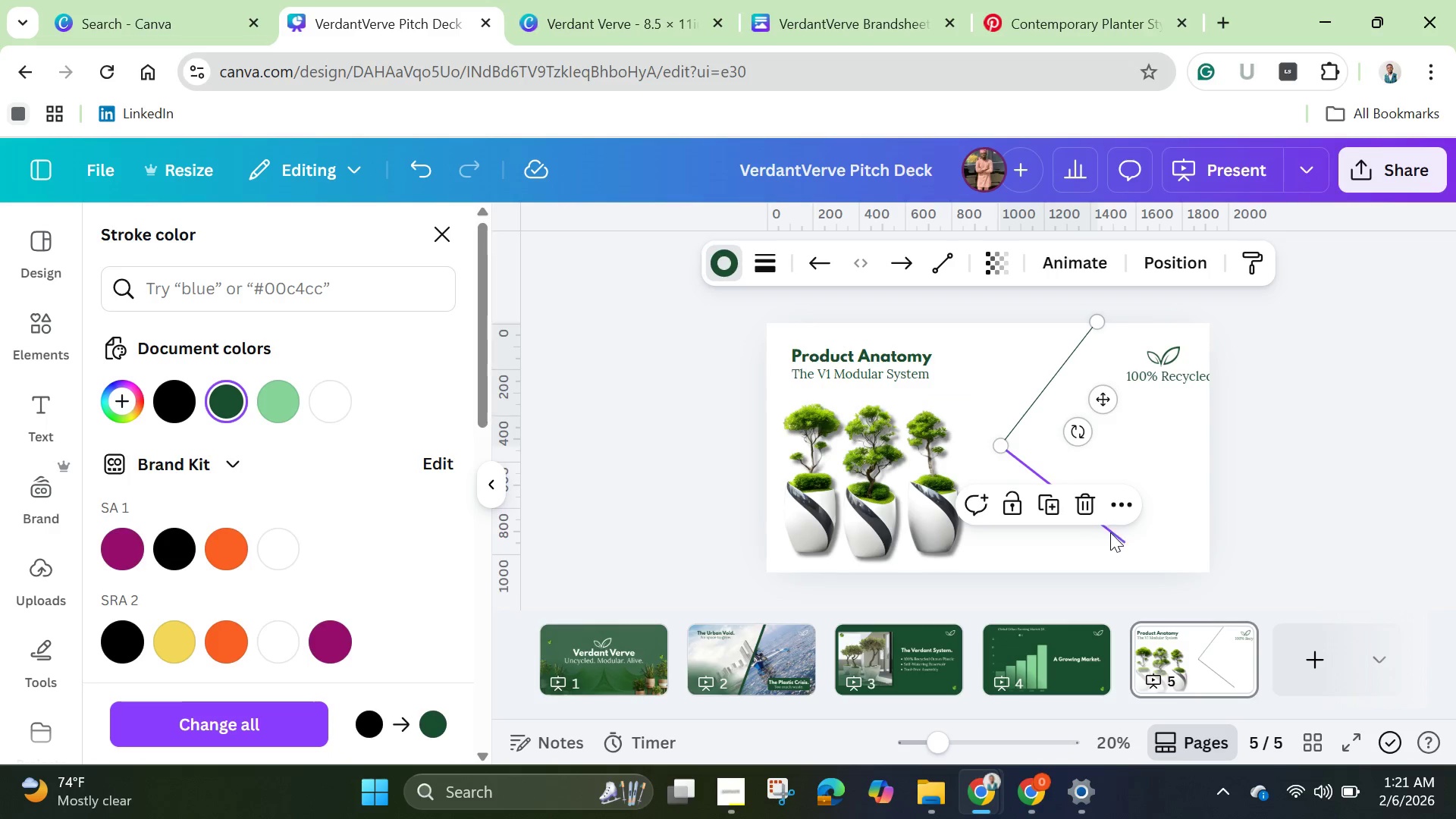 
left_click([1111, 535])
 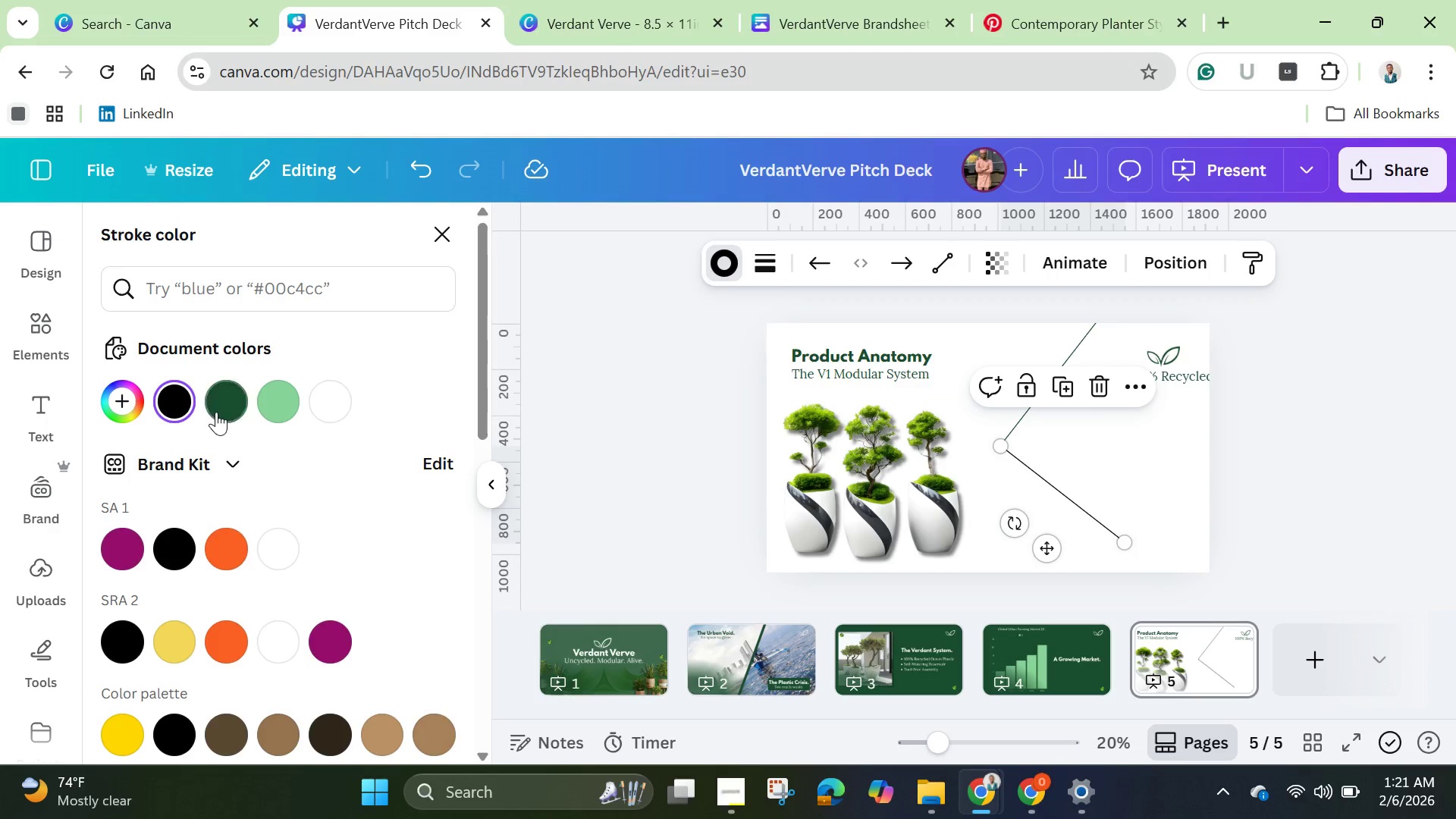 
left_click([218, 410])
 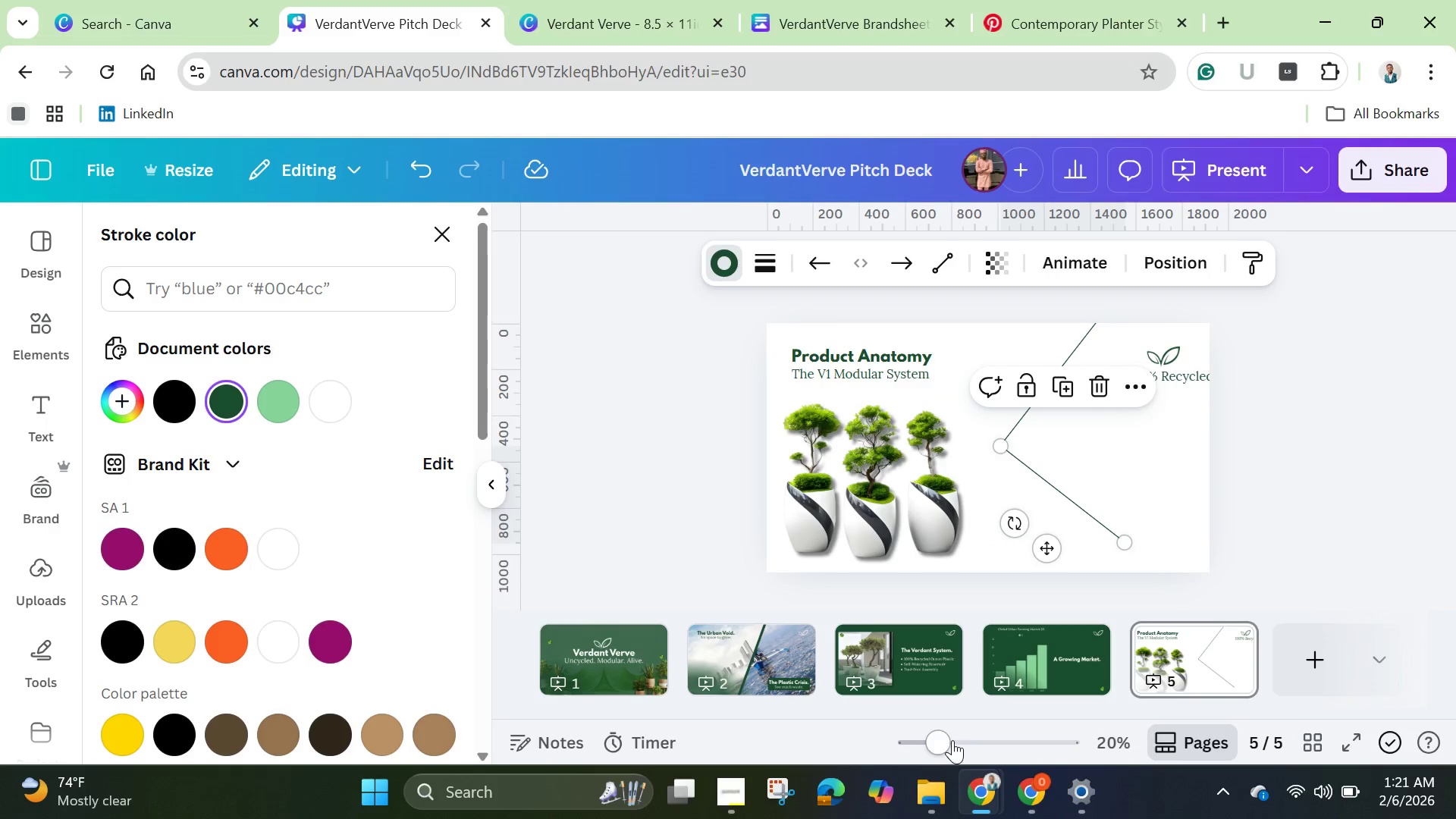 
left_click_drag(start_coordinate=[946, 740], to_coordinate=[987, 758])
 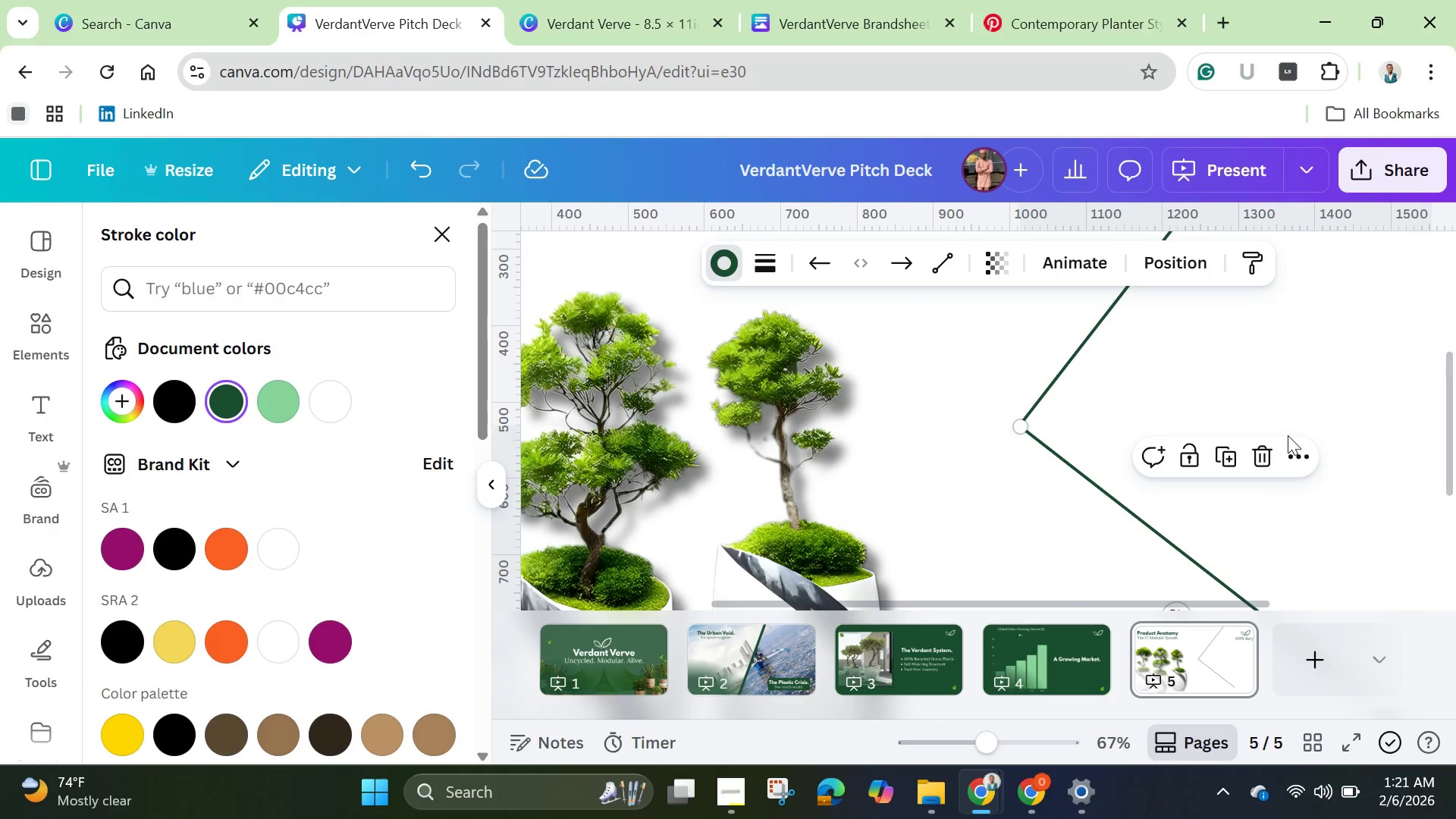 
left_click([1288, 435])
 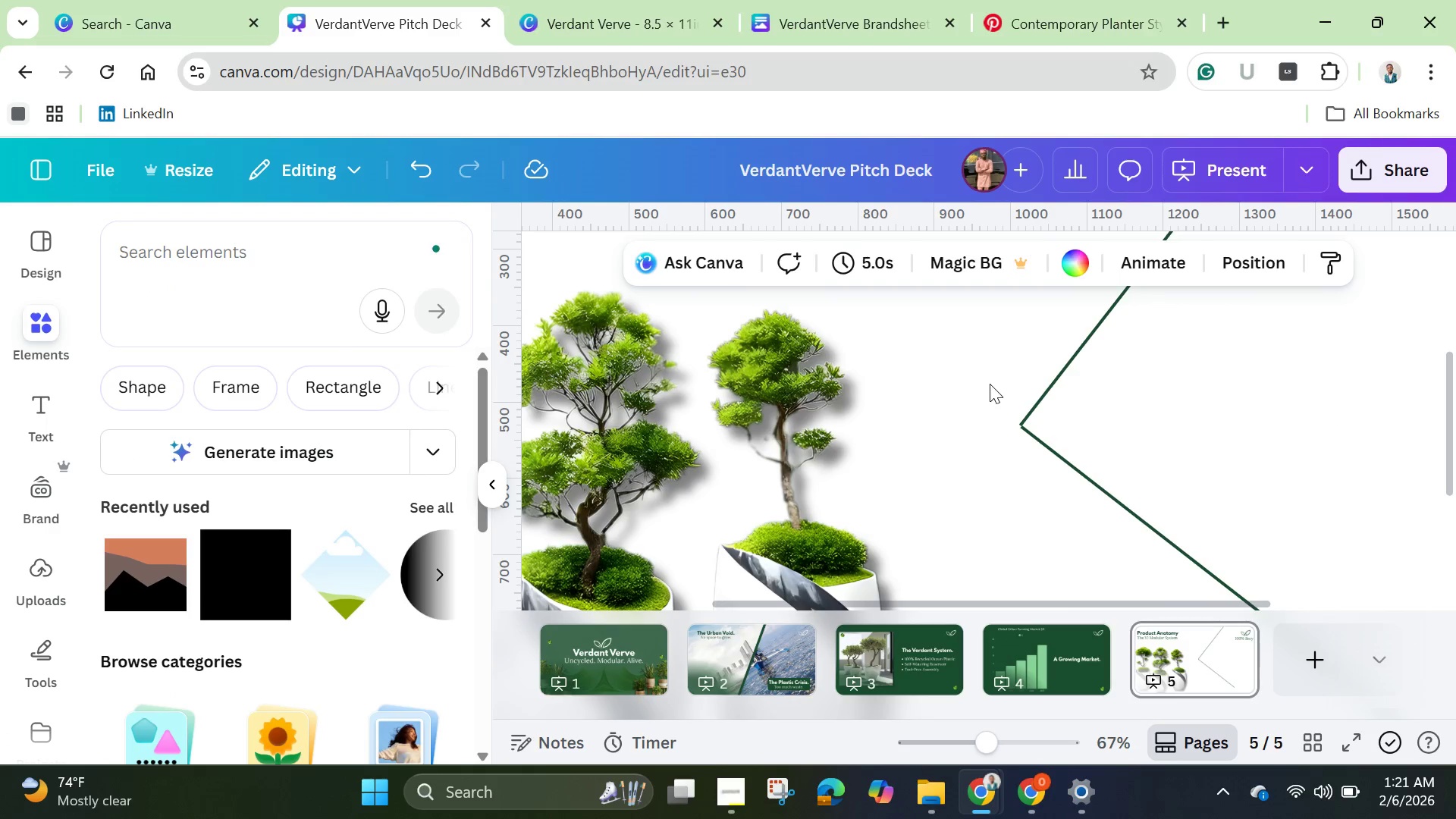 
left_click([1040, 393])
 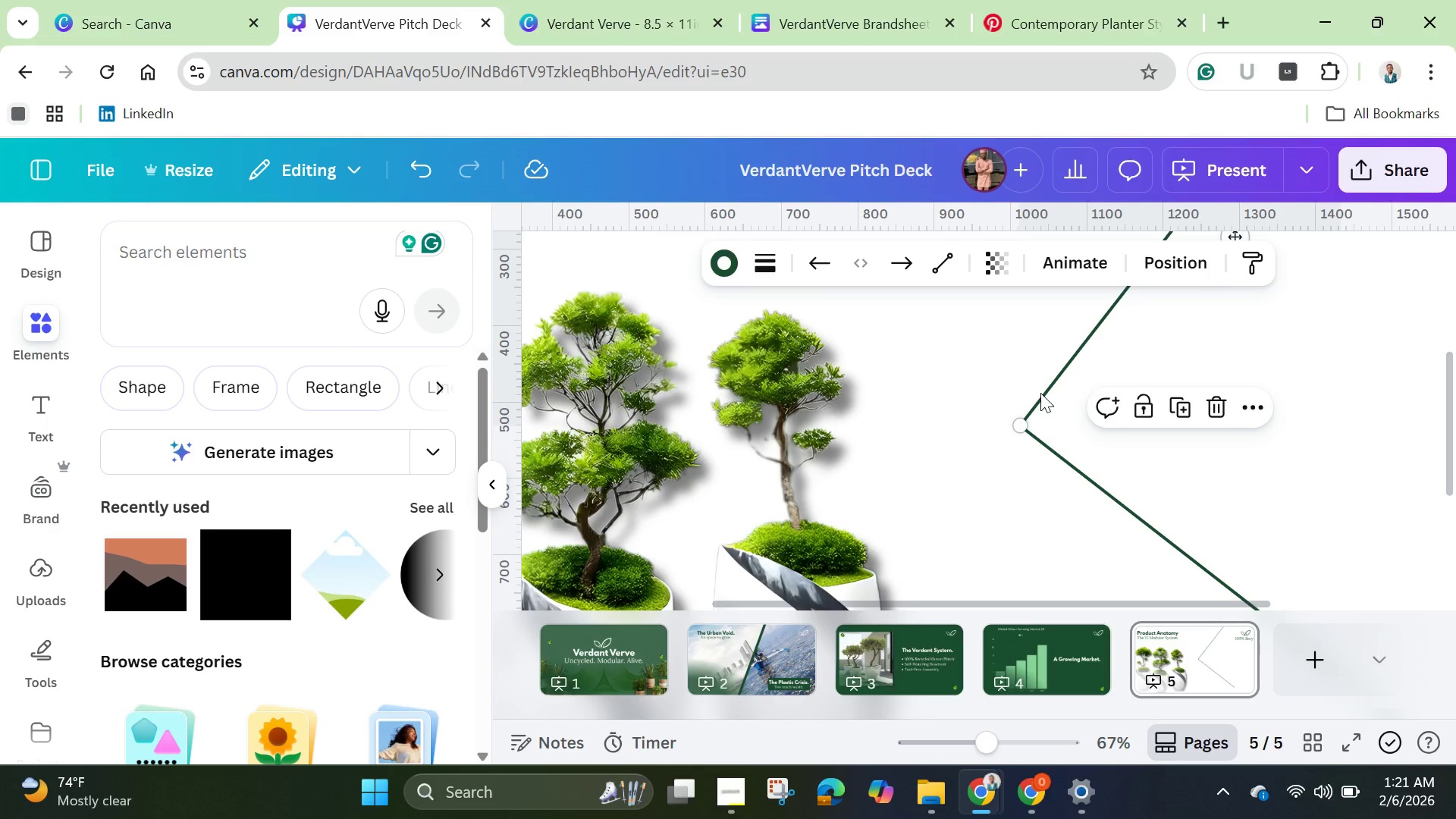 
key(ArrowDown)
 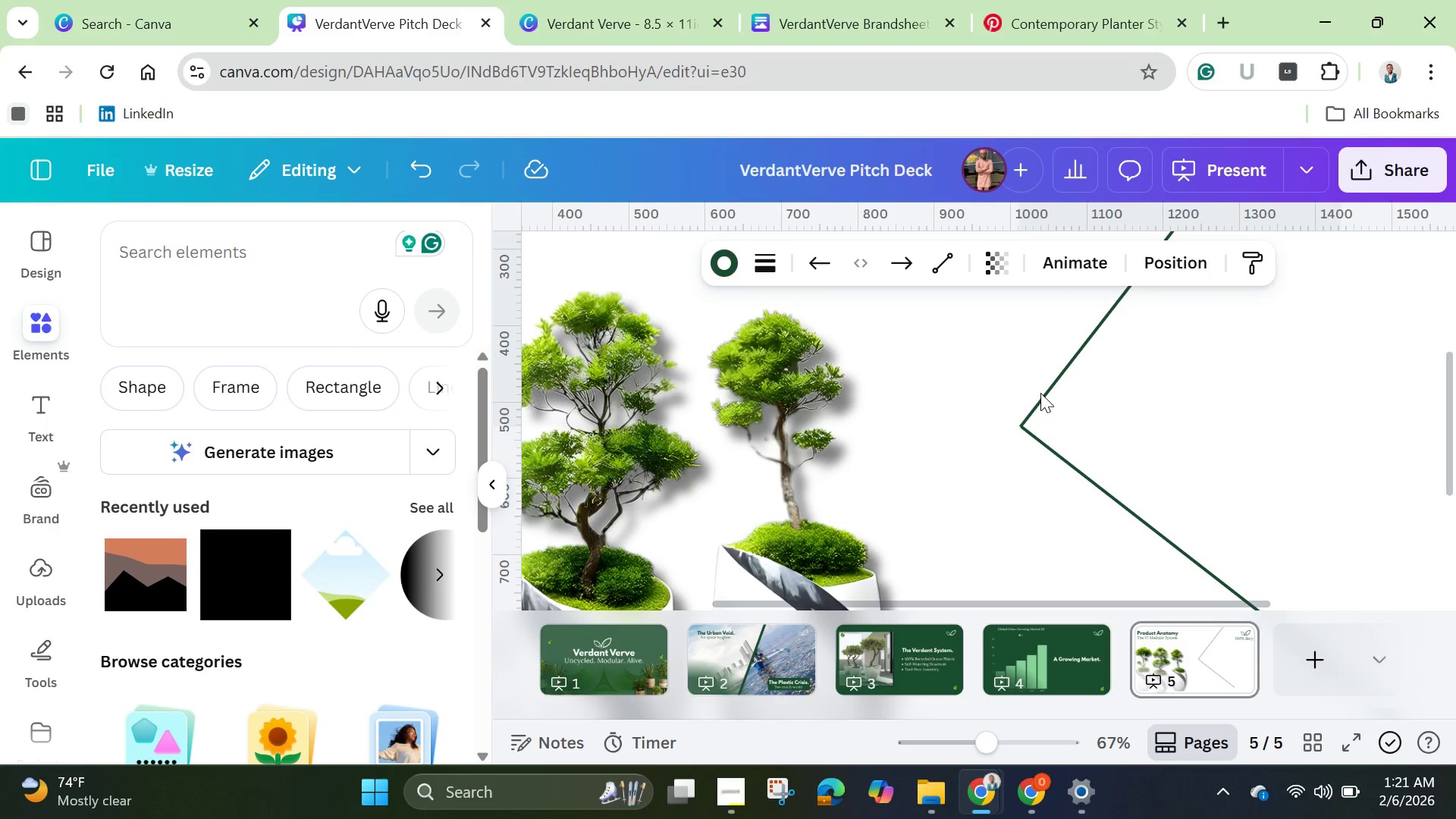 
key(ArrowDown)
 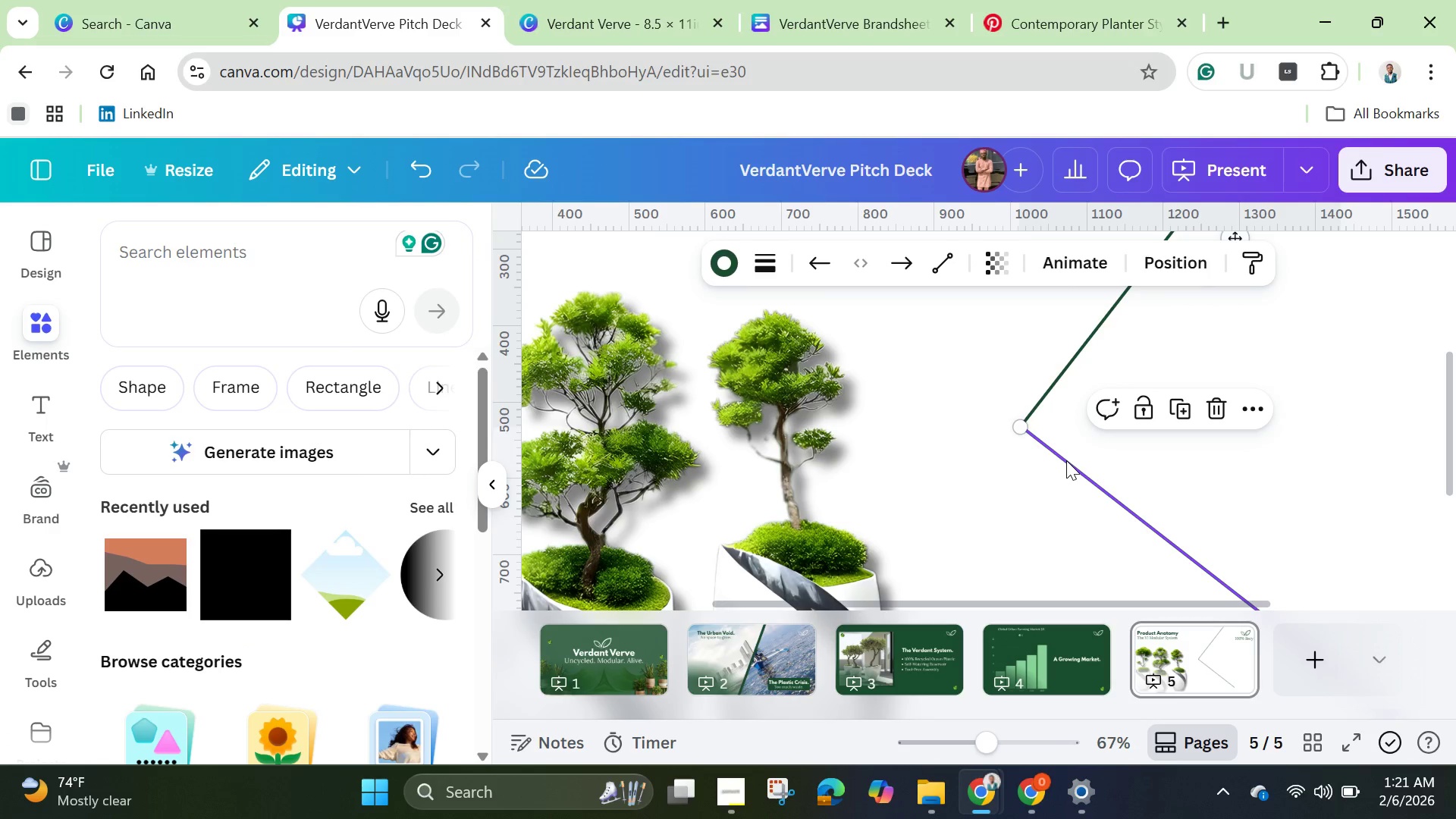 
left_click([1066, 460])
 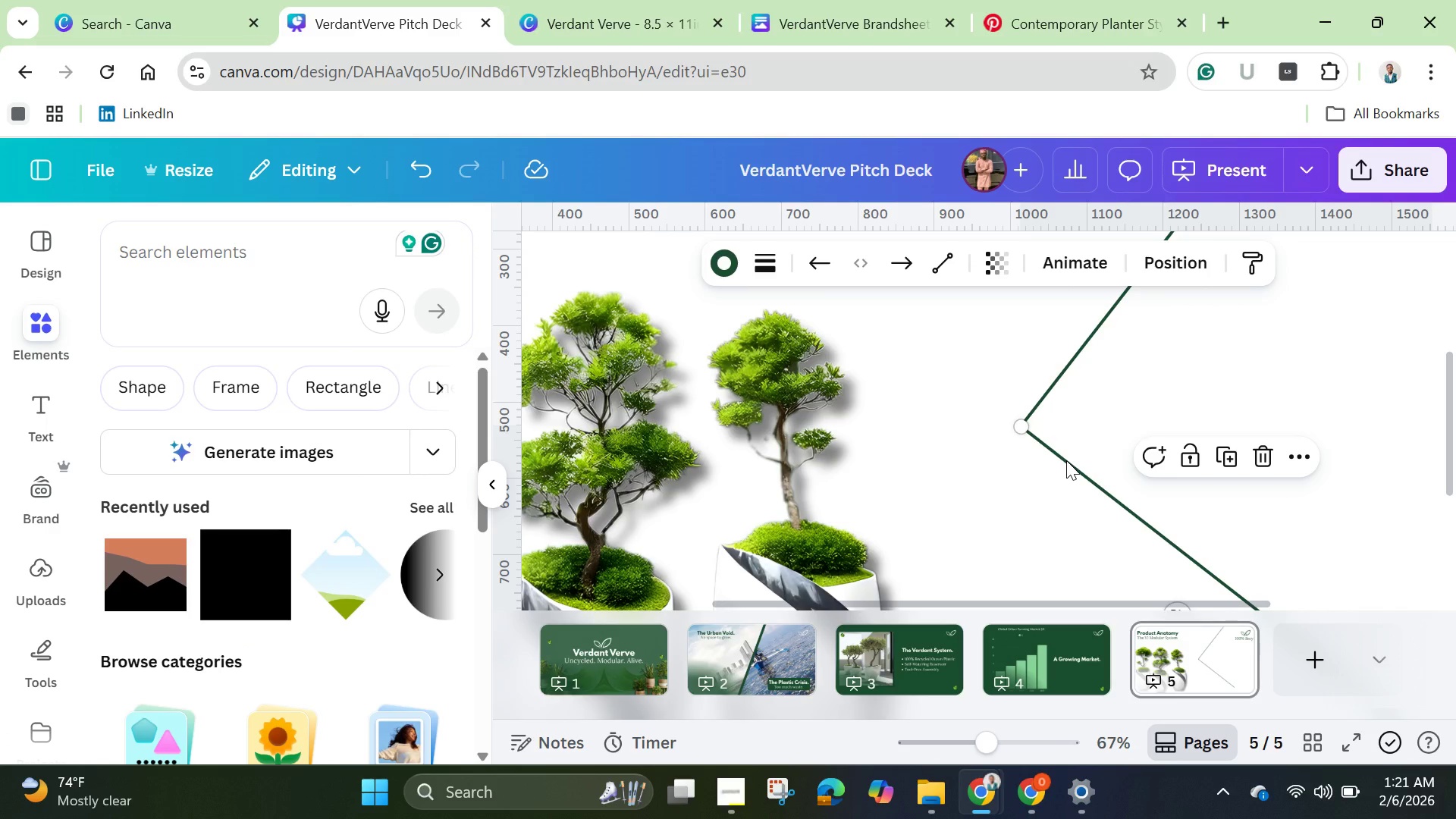 
key(ArrowUp)
 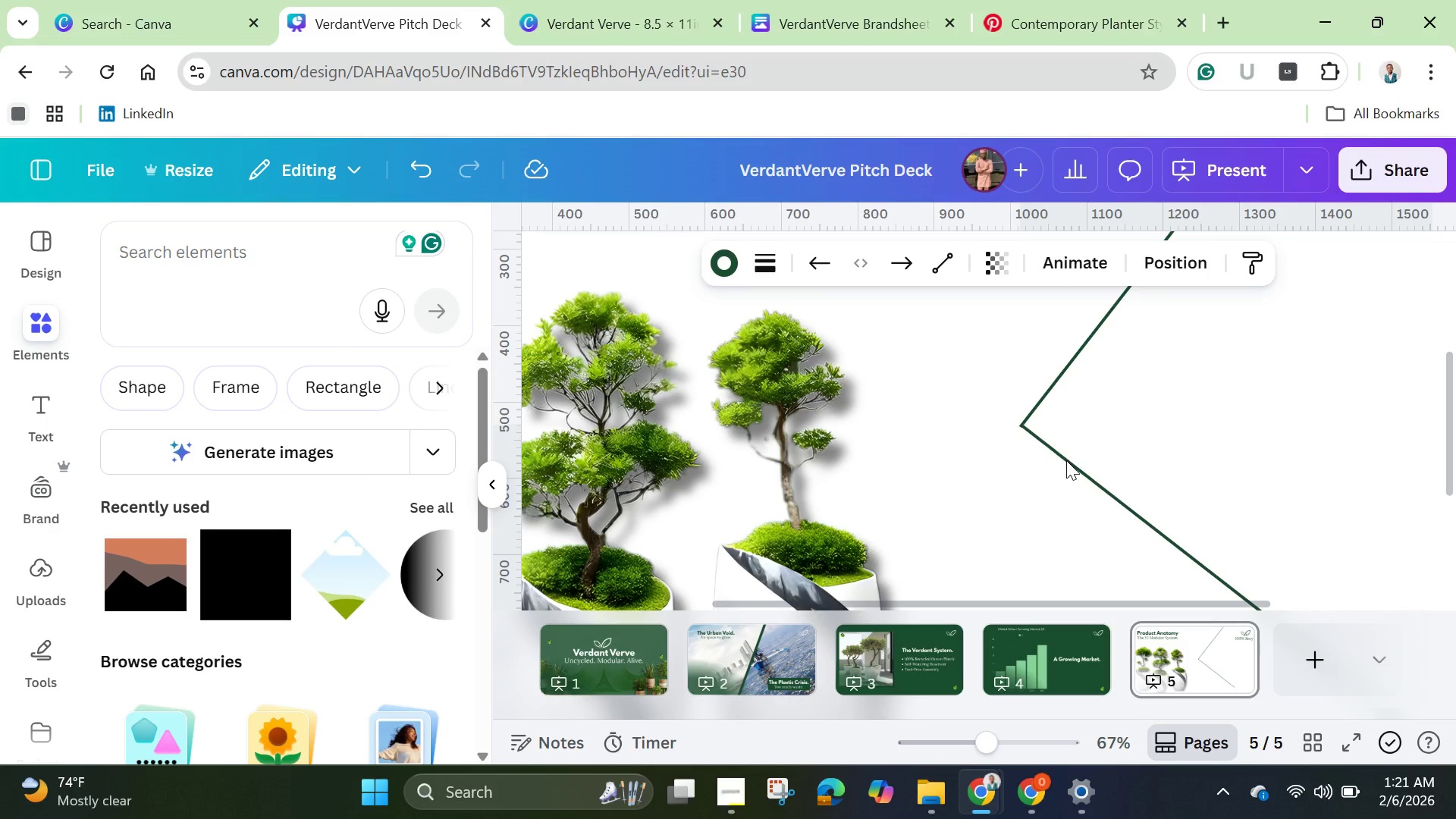 
key(ArrowUp)
 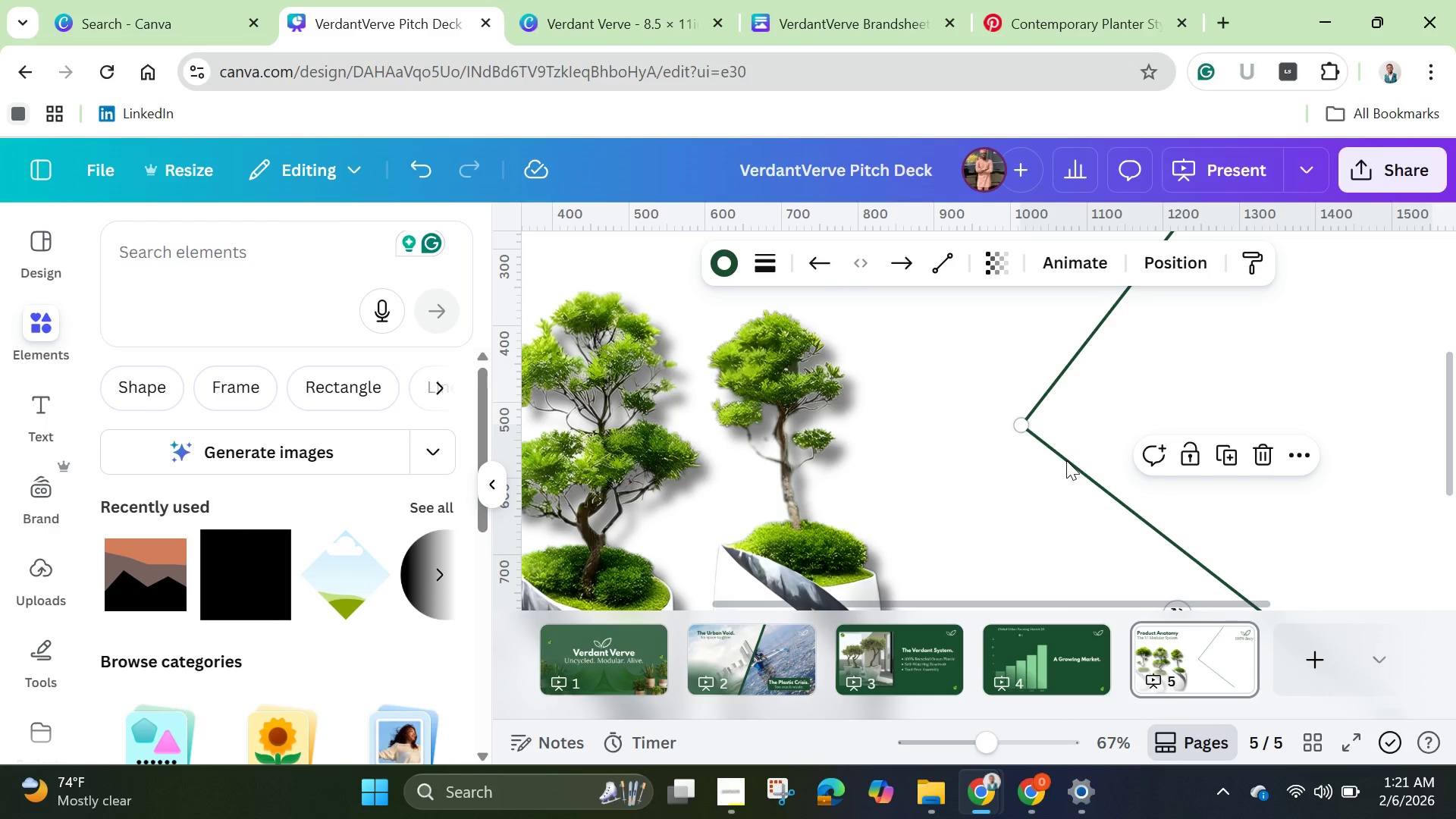 
key(ArrowLeft)
 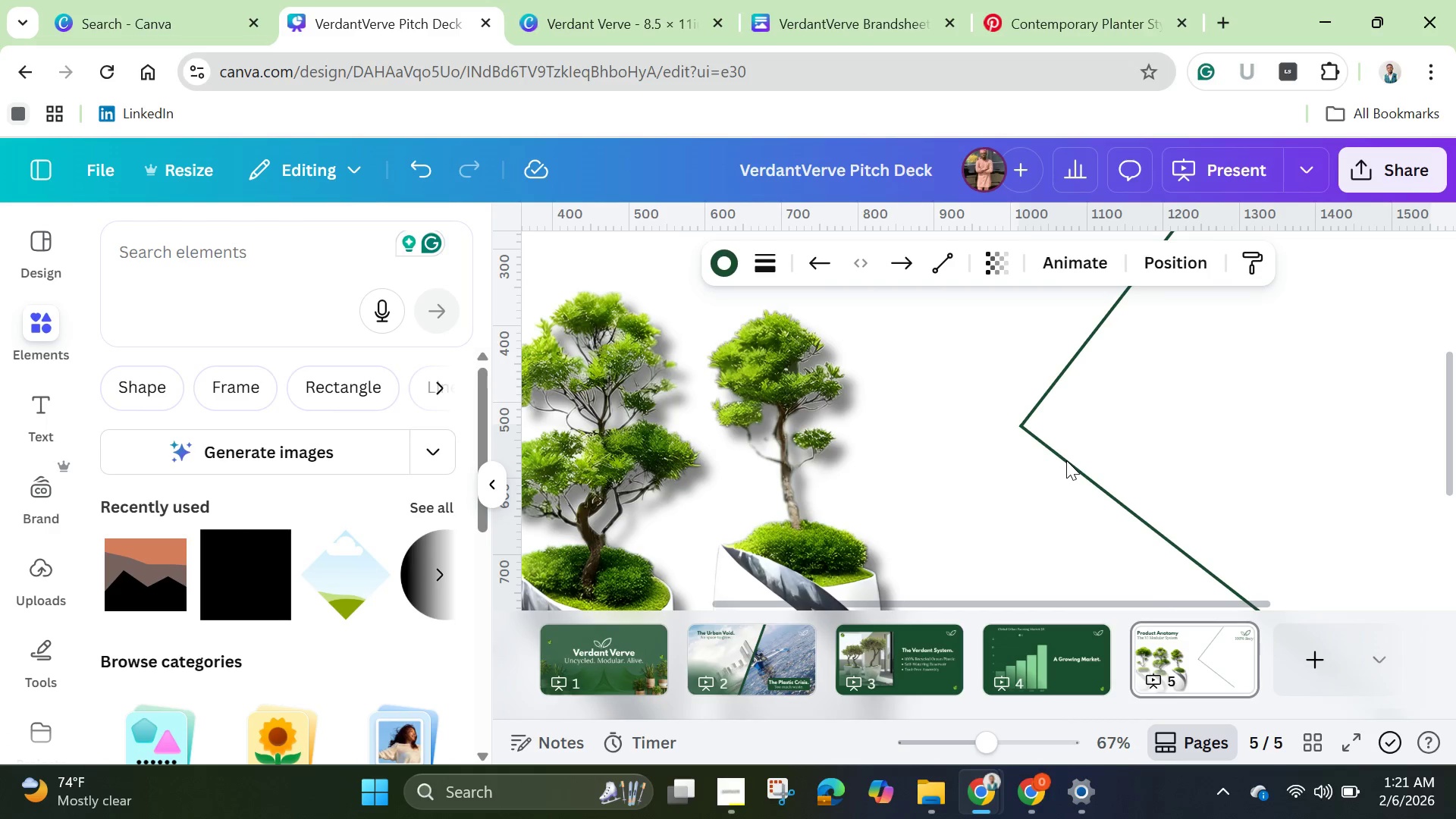 
key(ArrowLeft)
 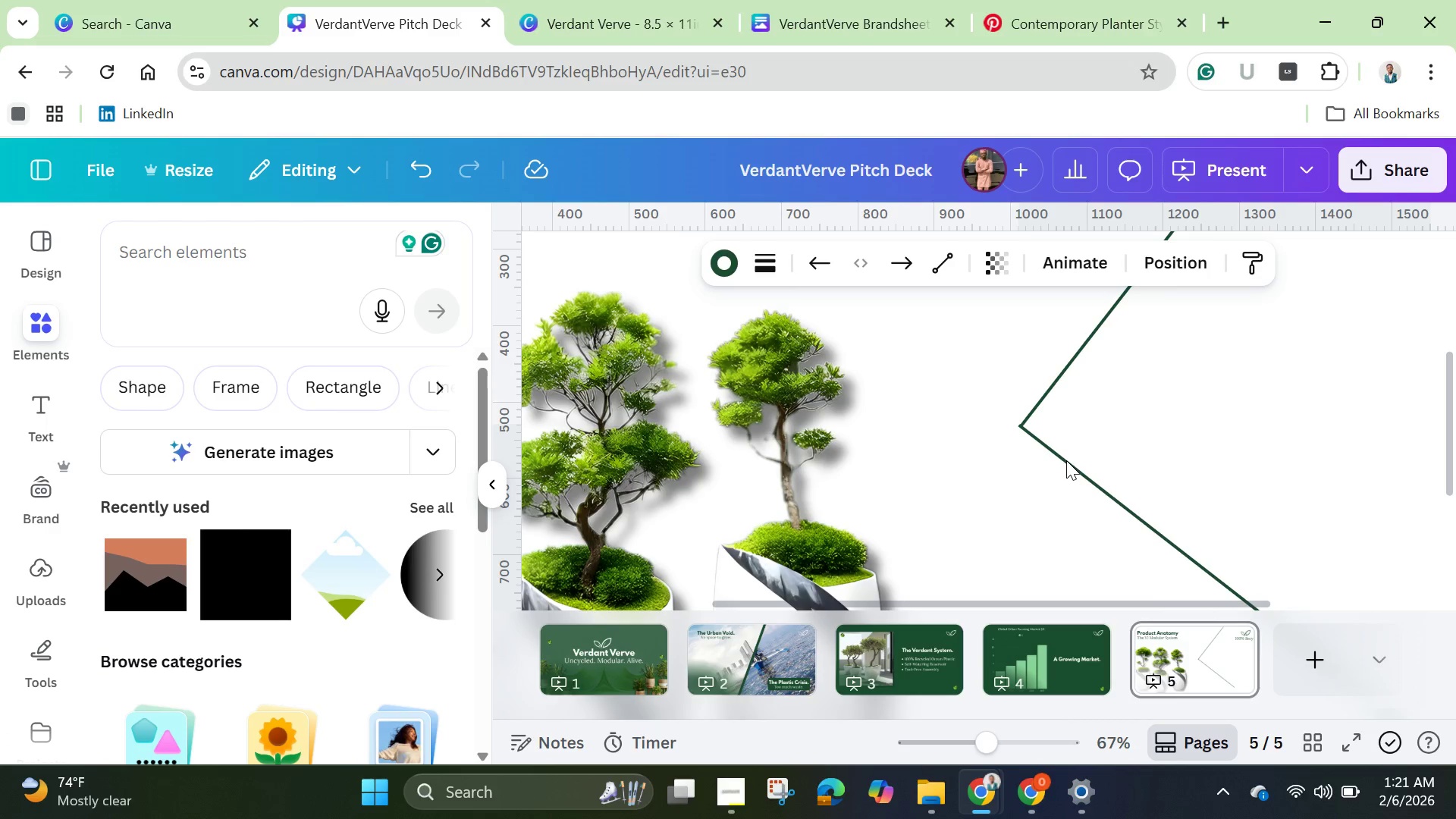 
key(ArrowLeft)
 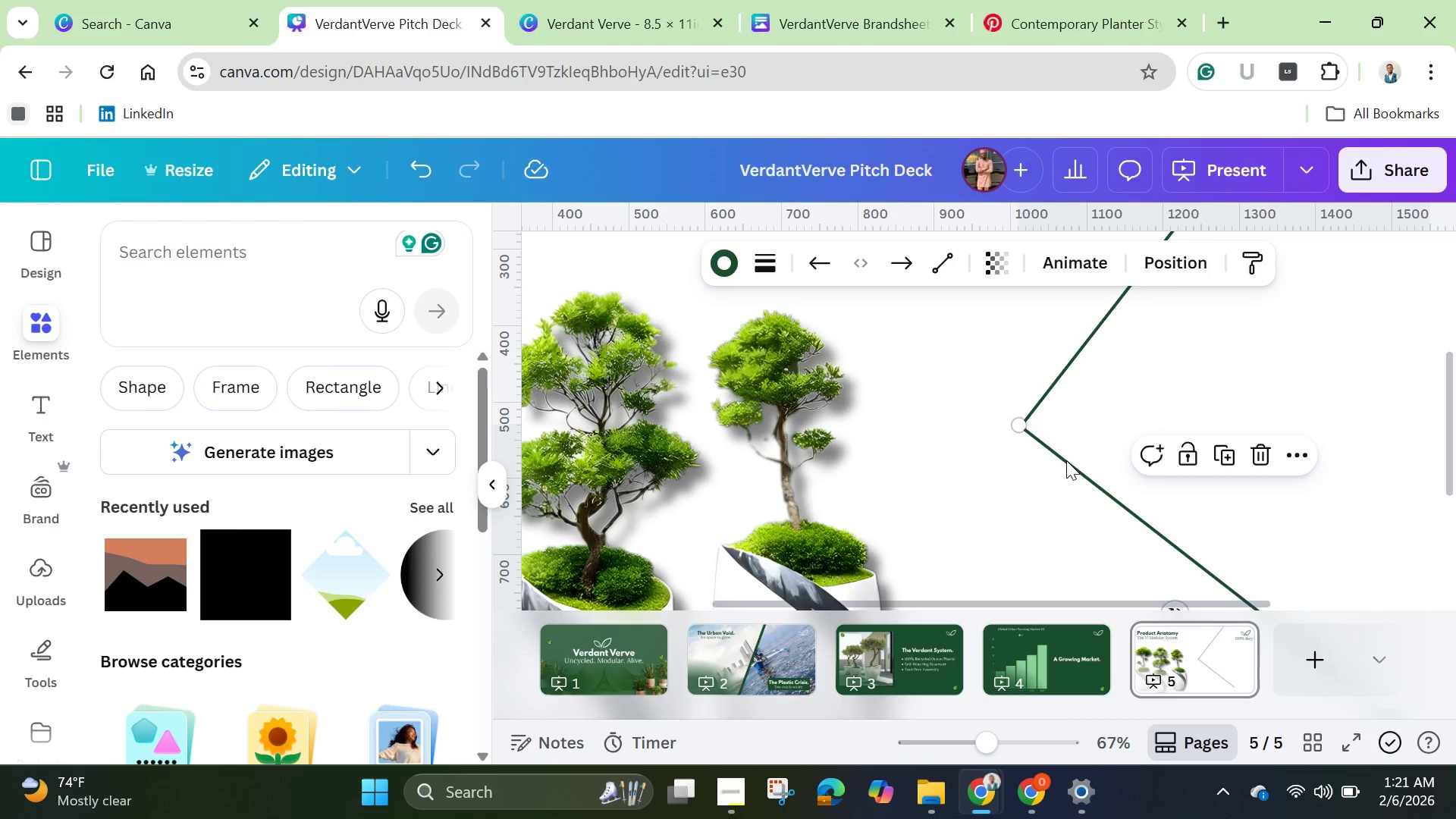 
key(ArrowRight)
 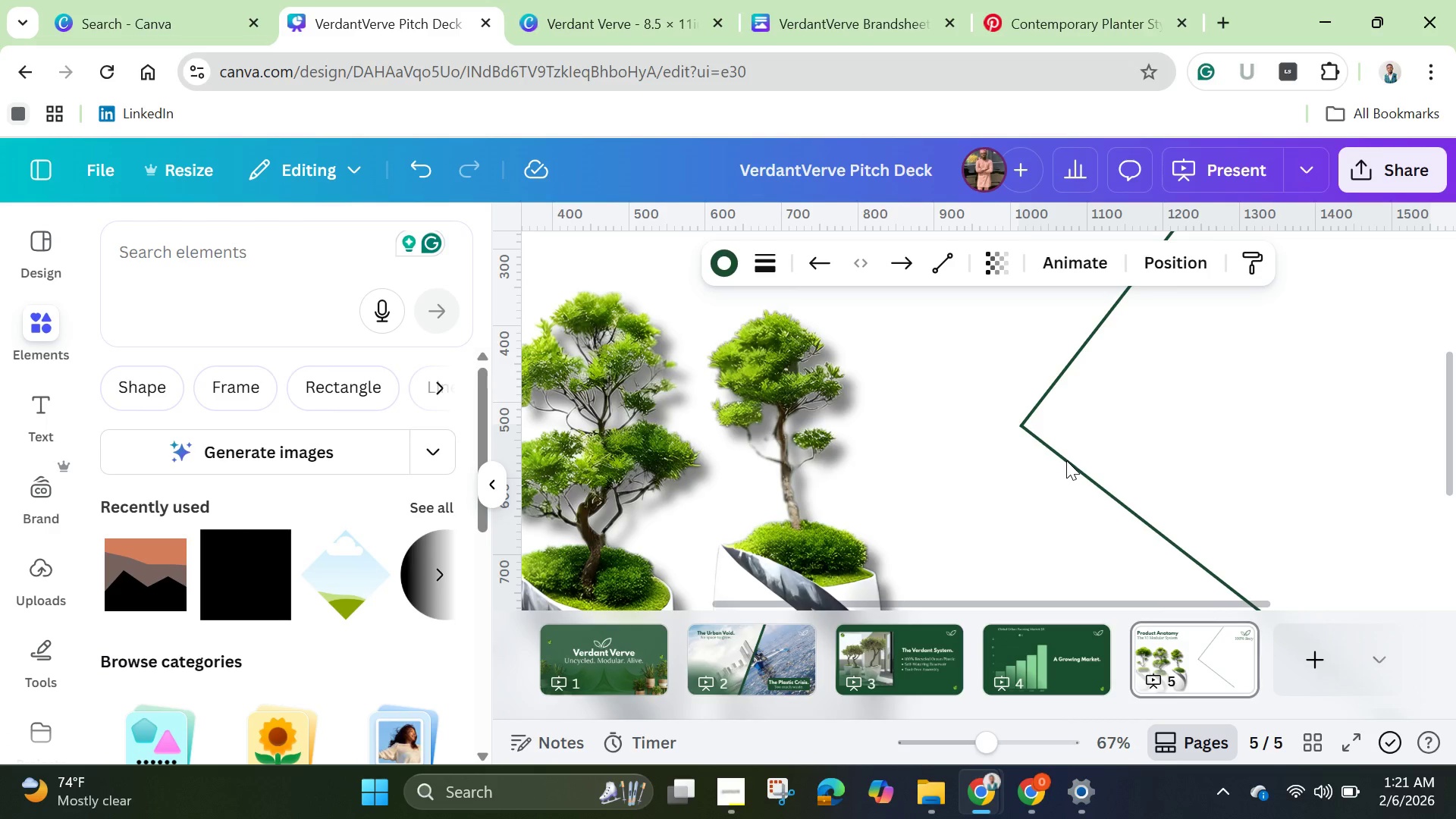 
key(ArrowRight)
 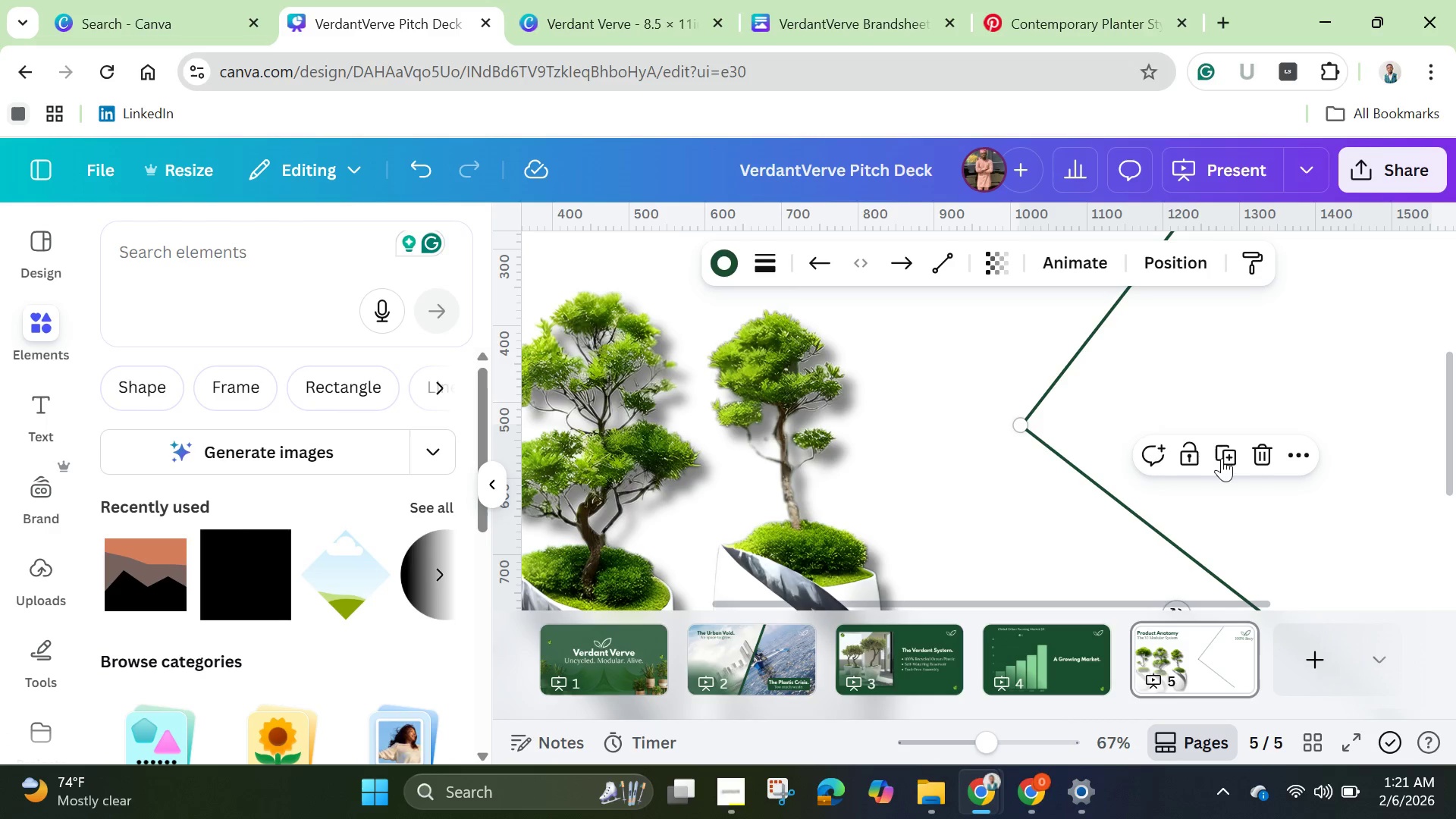 
left_click([1236, 458])
 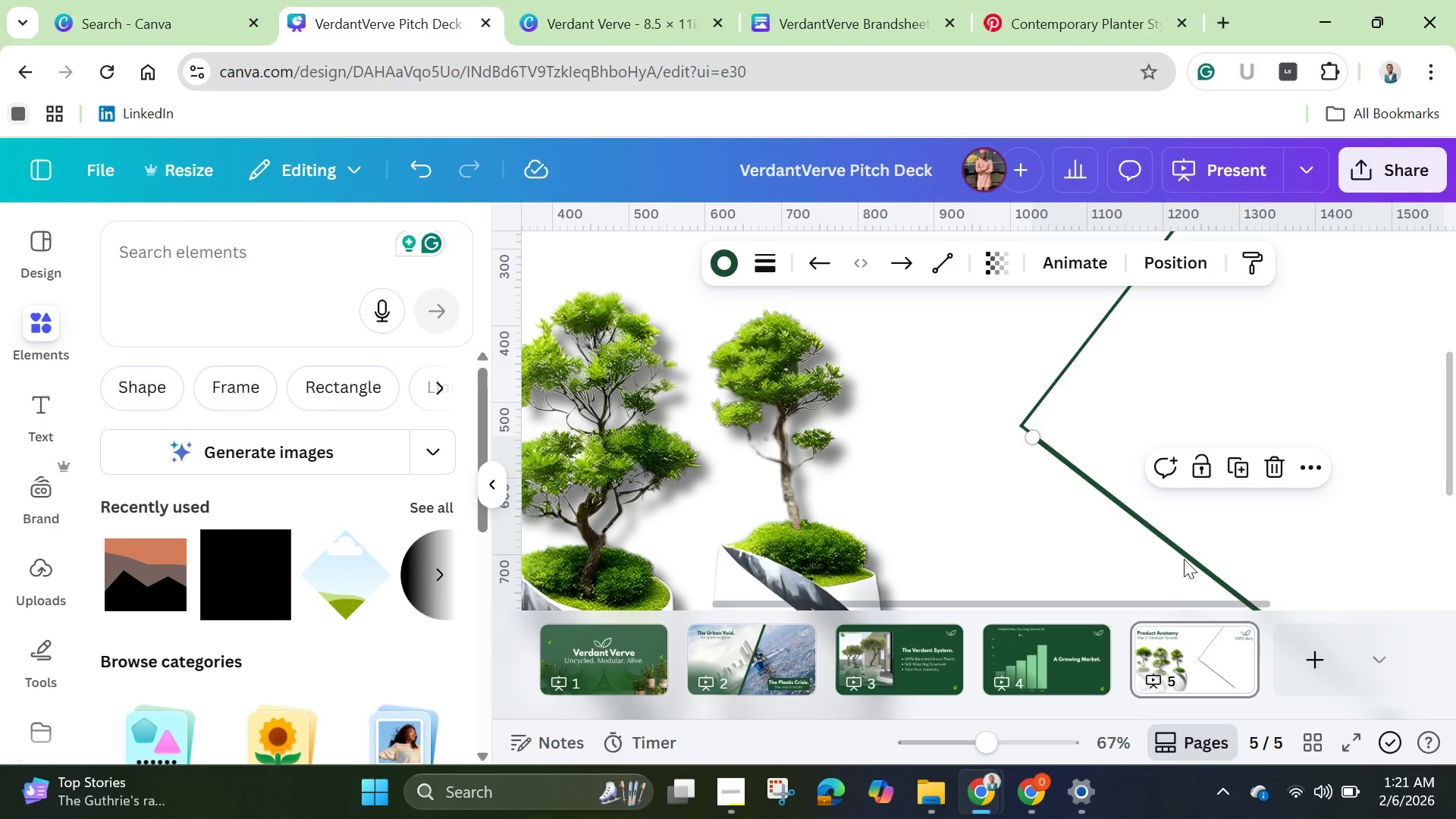 
left_click_drag(start_coordinate=[1188, 551], to_coordinate=[1208, 478])
 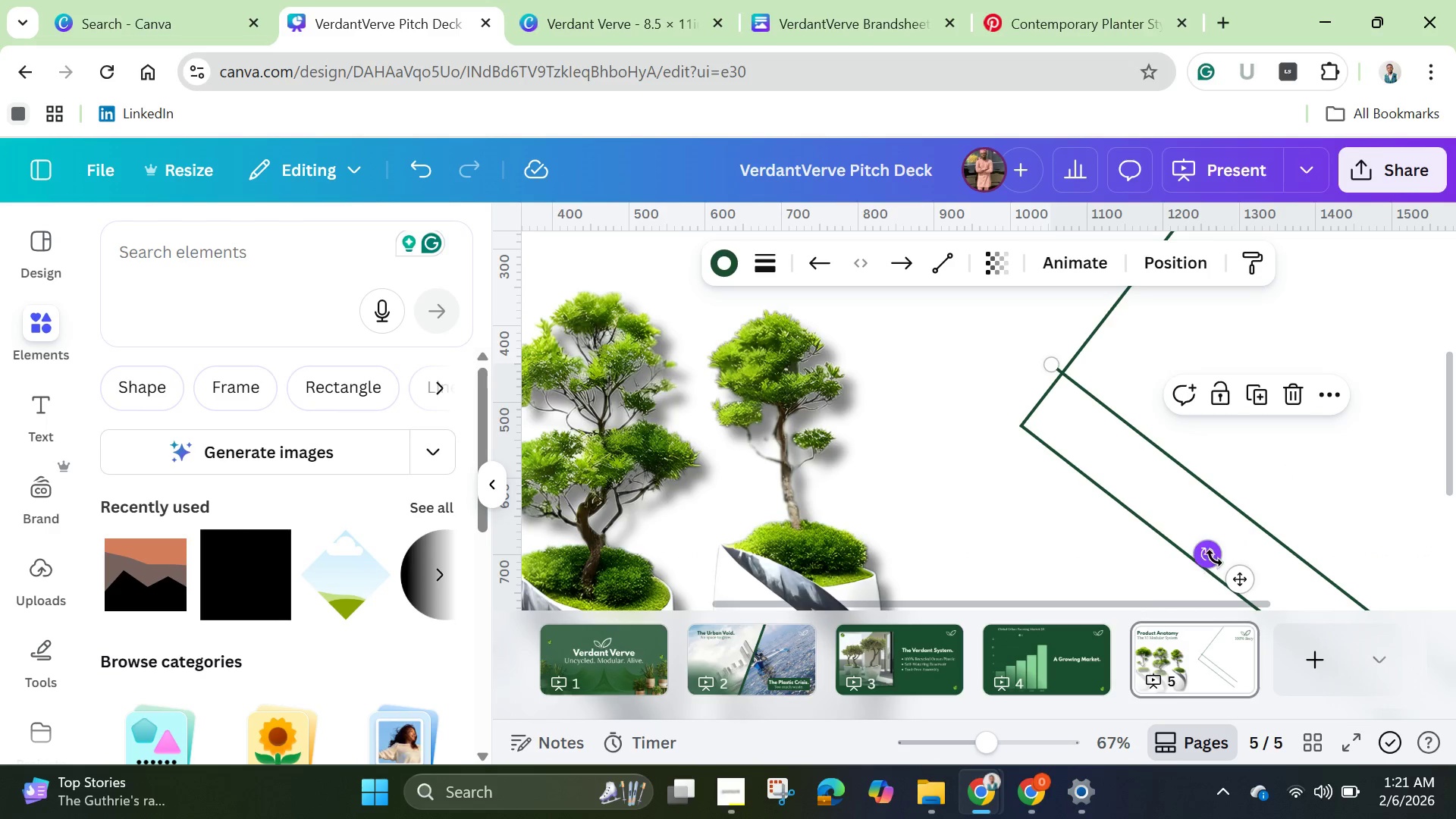 
left_click_drag(start_coordinate=[1214, 558], to_coordinate=[1244, 579])
 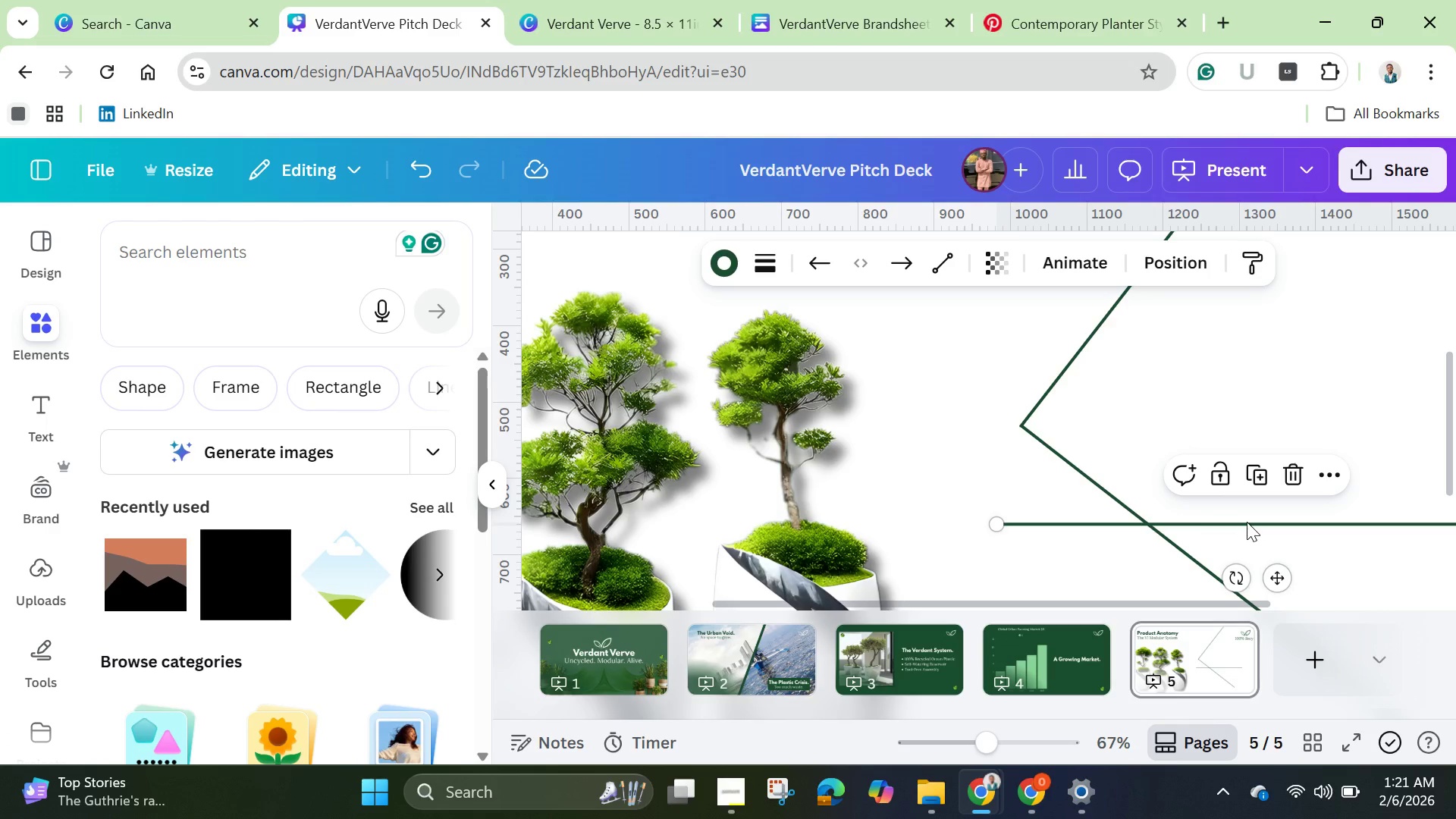 
left_click_drag(start_coordinate=[1247, 522], to_coordinate=[1274, 422])
 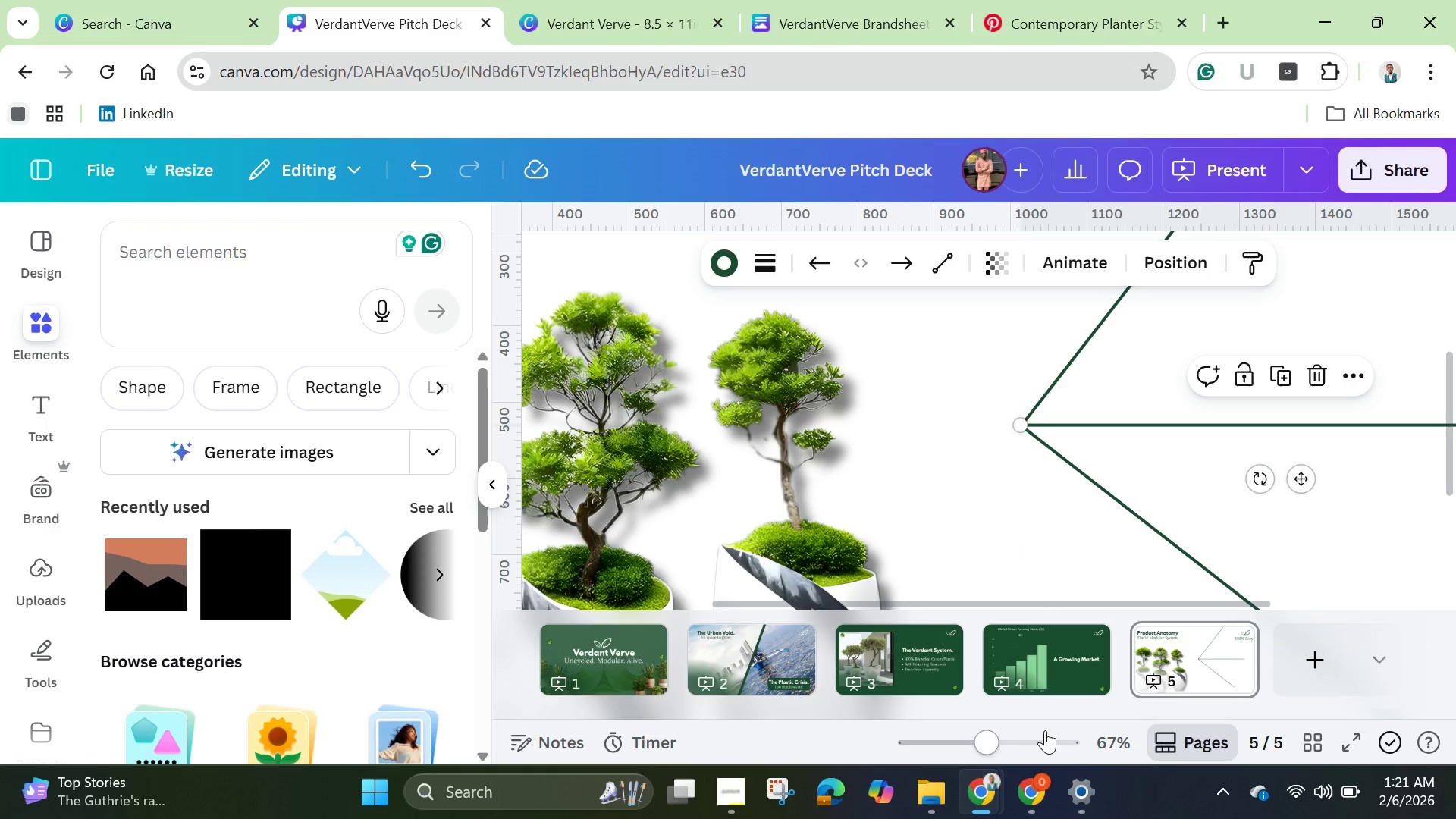 
left_click_drag(start_coordinate=[987, 734], to_coordinate=[944, 737])
 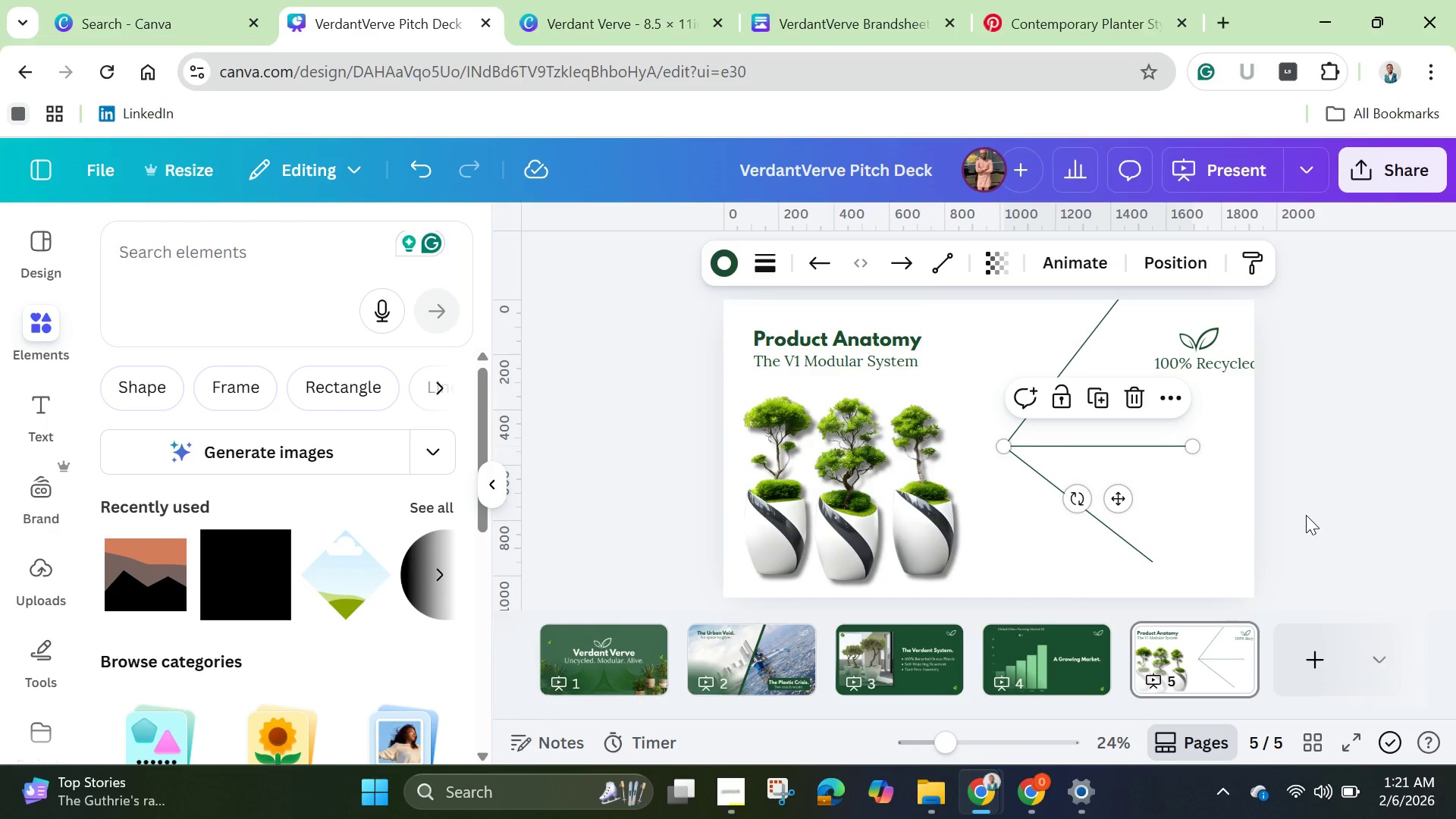 
left_click([1306, 515])
 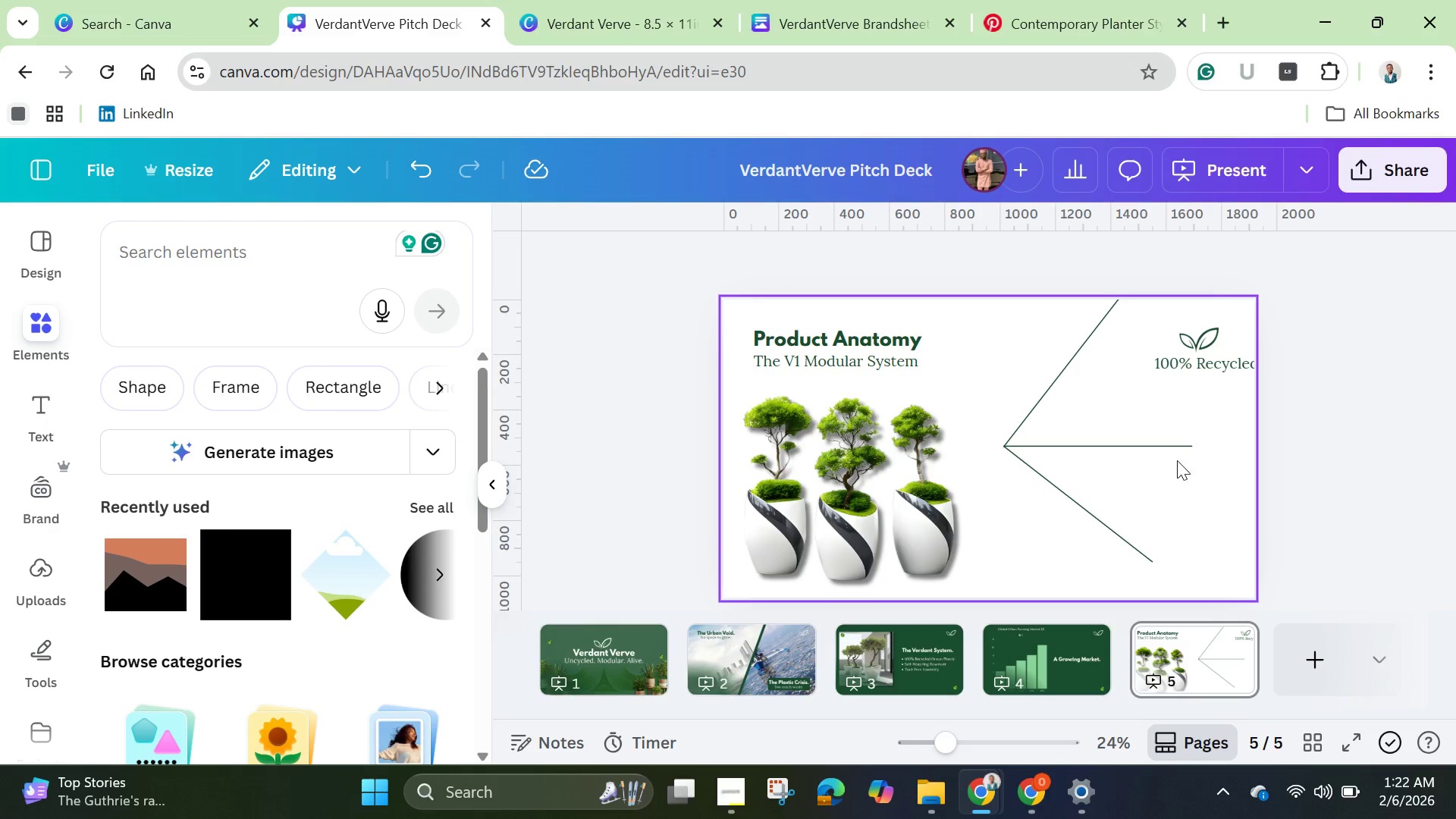 
left_click([1166, 449])
 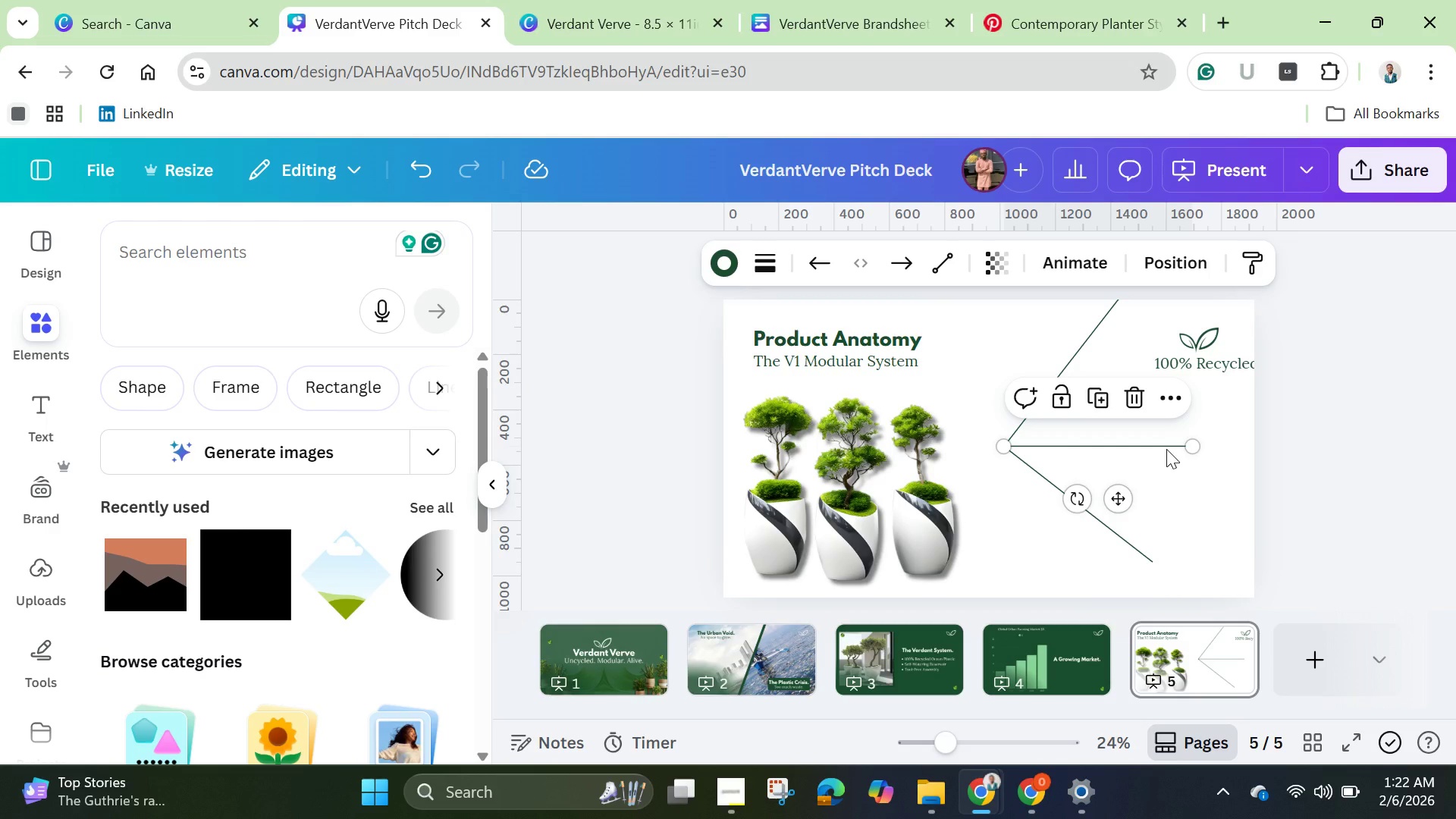 
key(ArrowDown)
 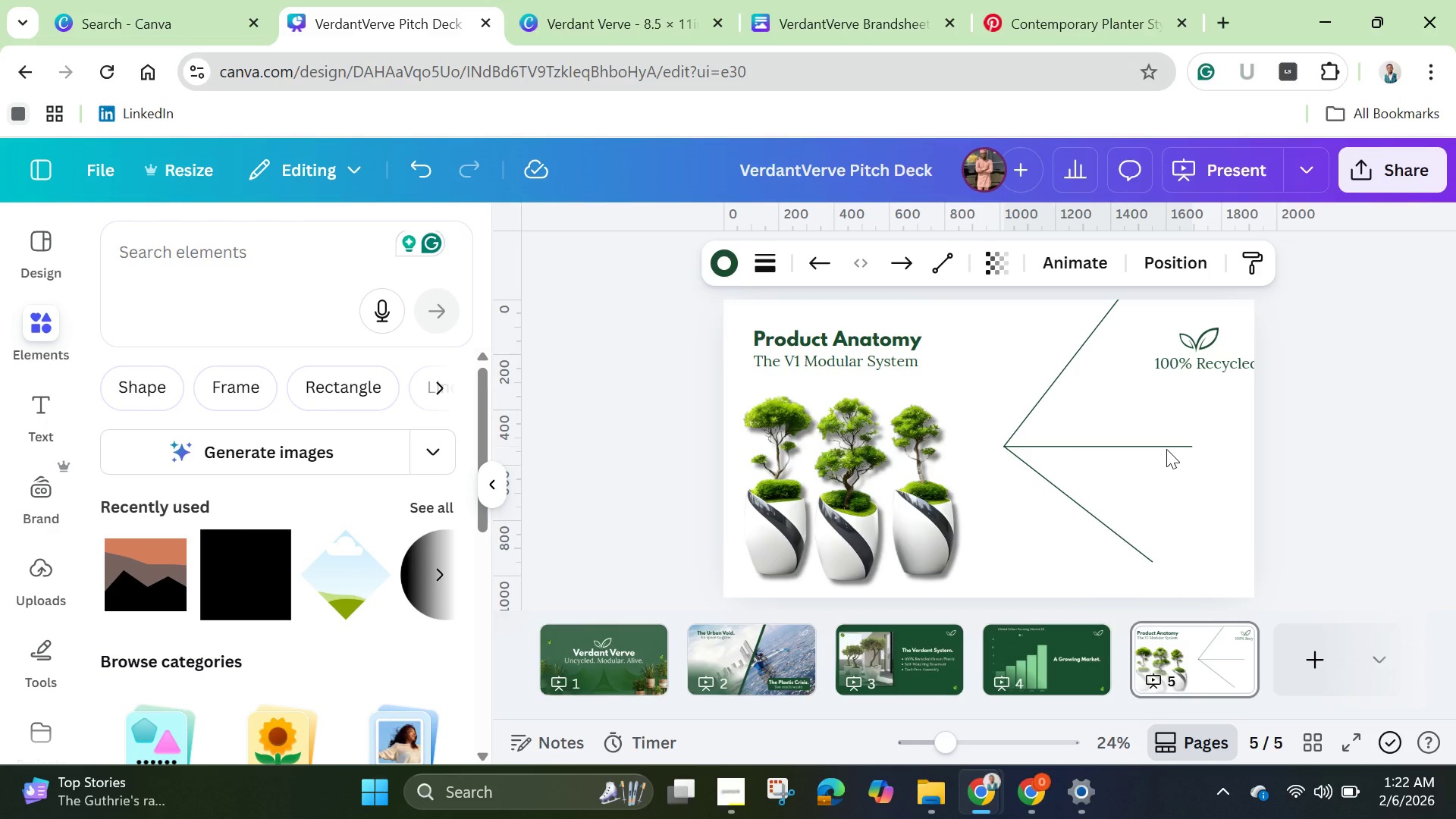 
key(ArrowDown)
 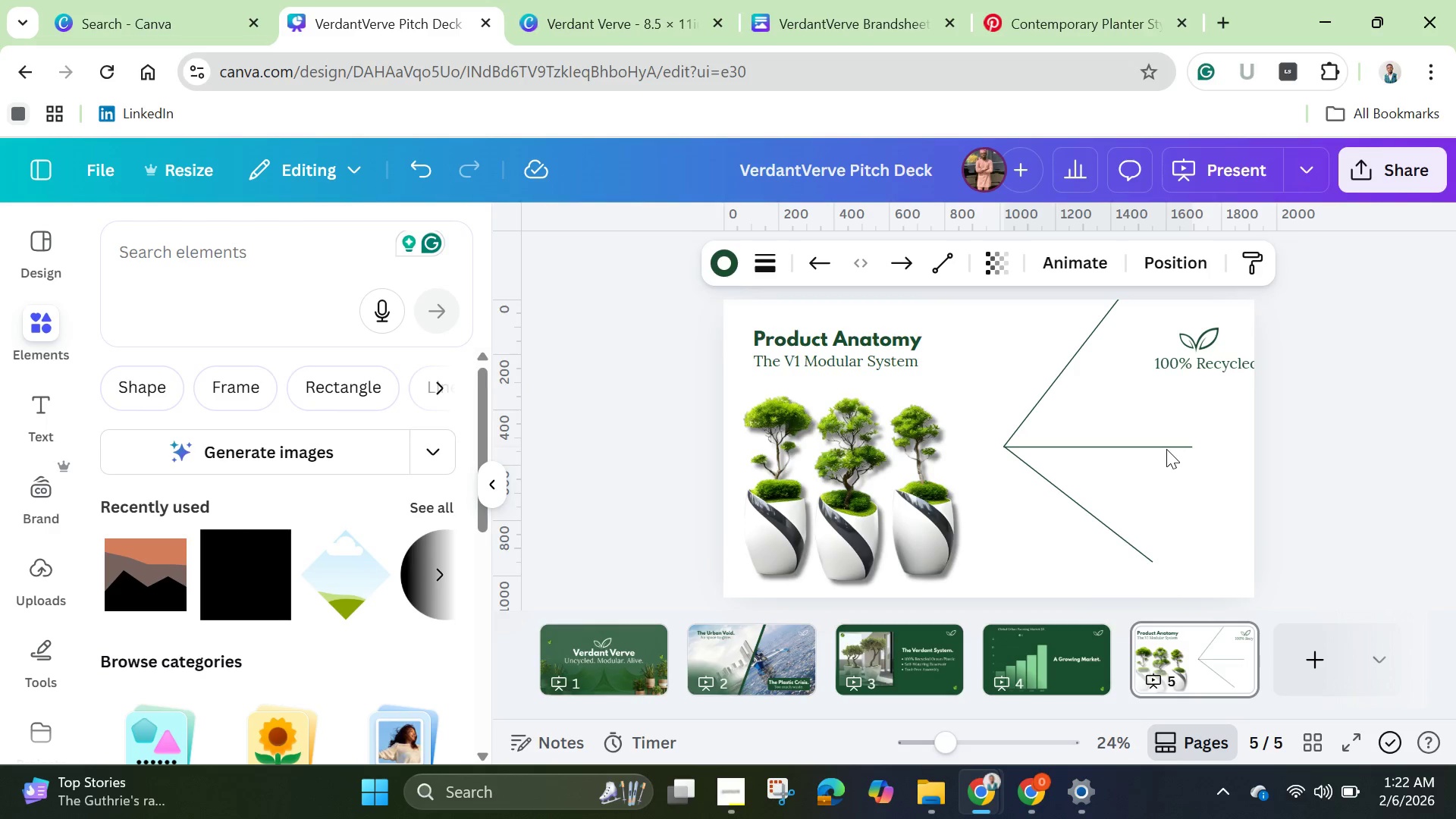 
key(ArrowDown)
 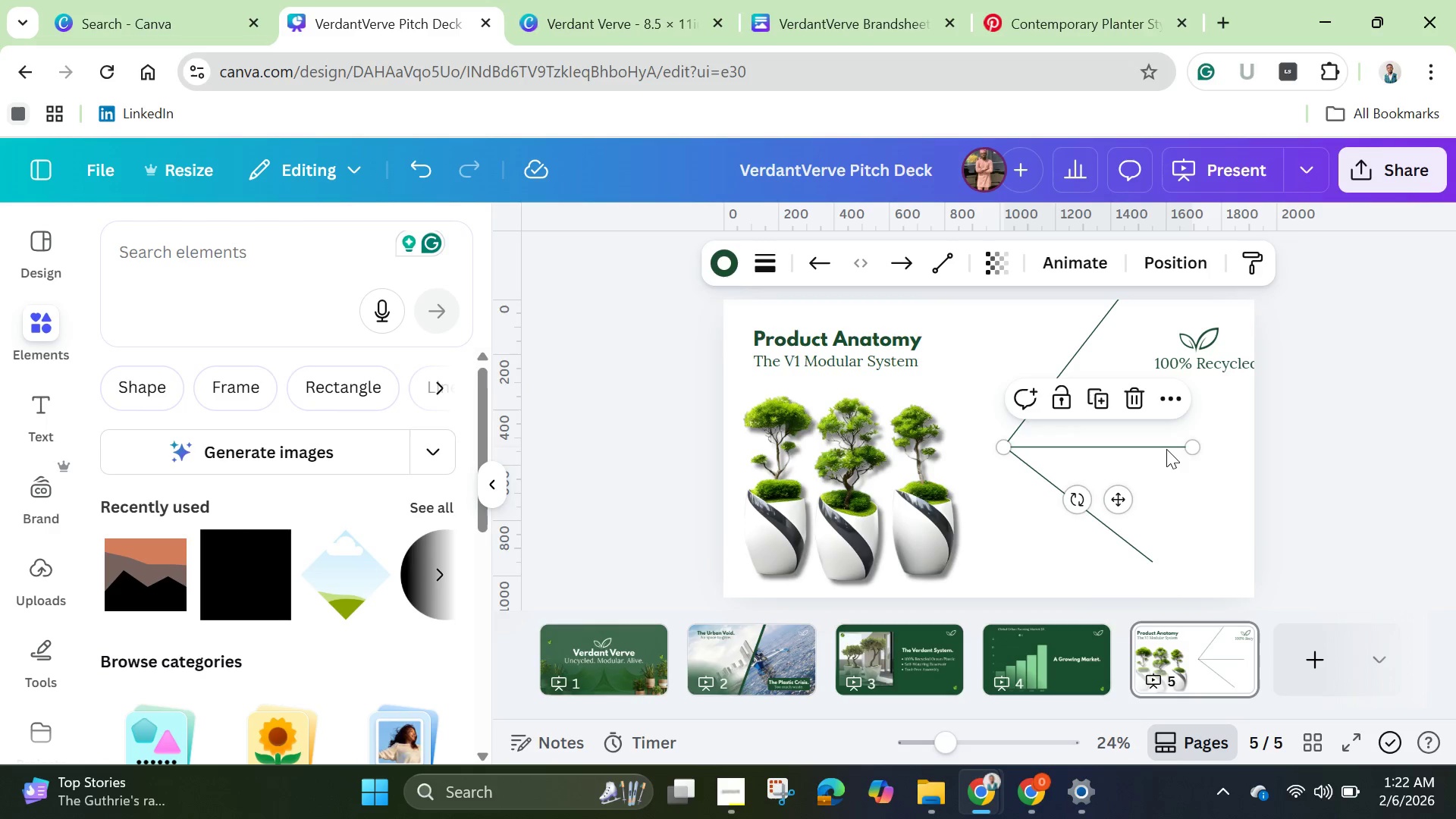 
key(ArrowUp)
 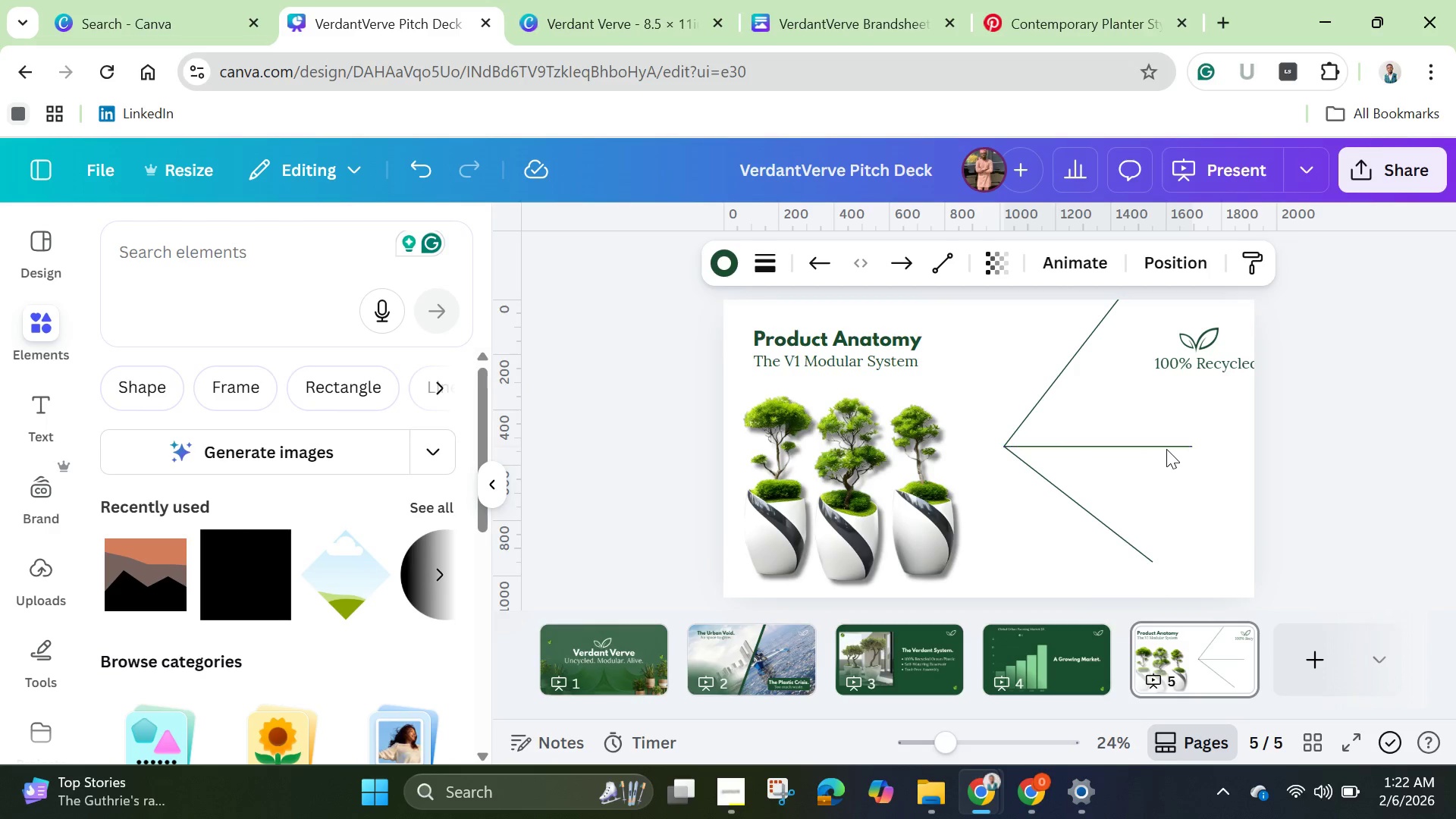 
key(ArrowUp)
 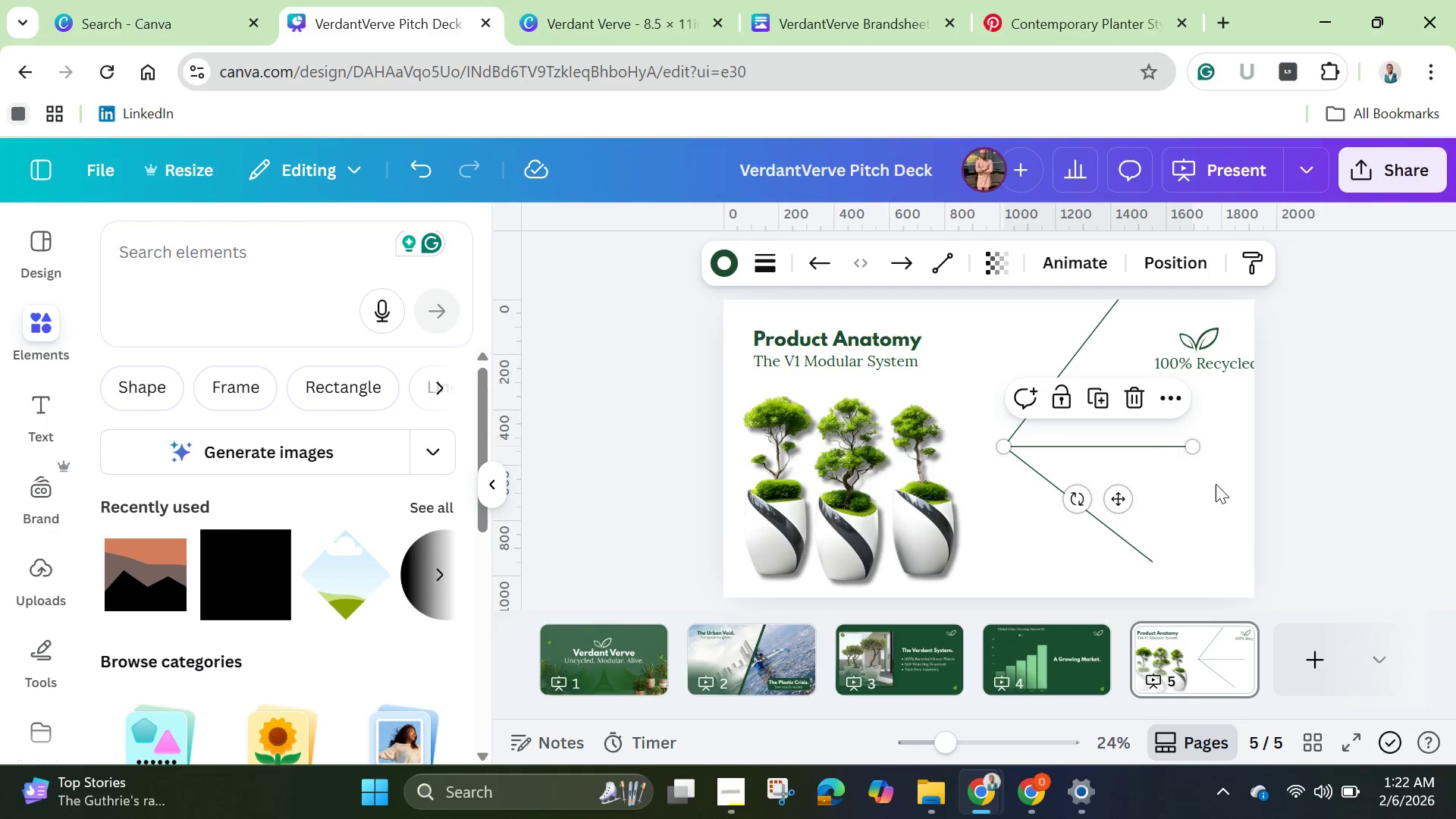 
left_click([1224, 505])
 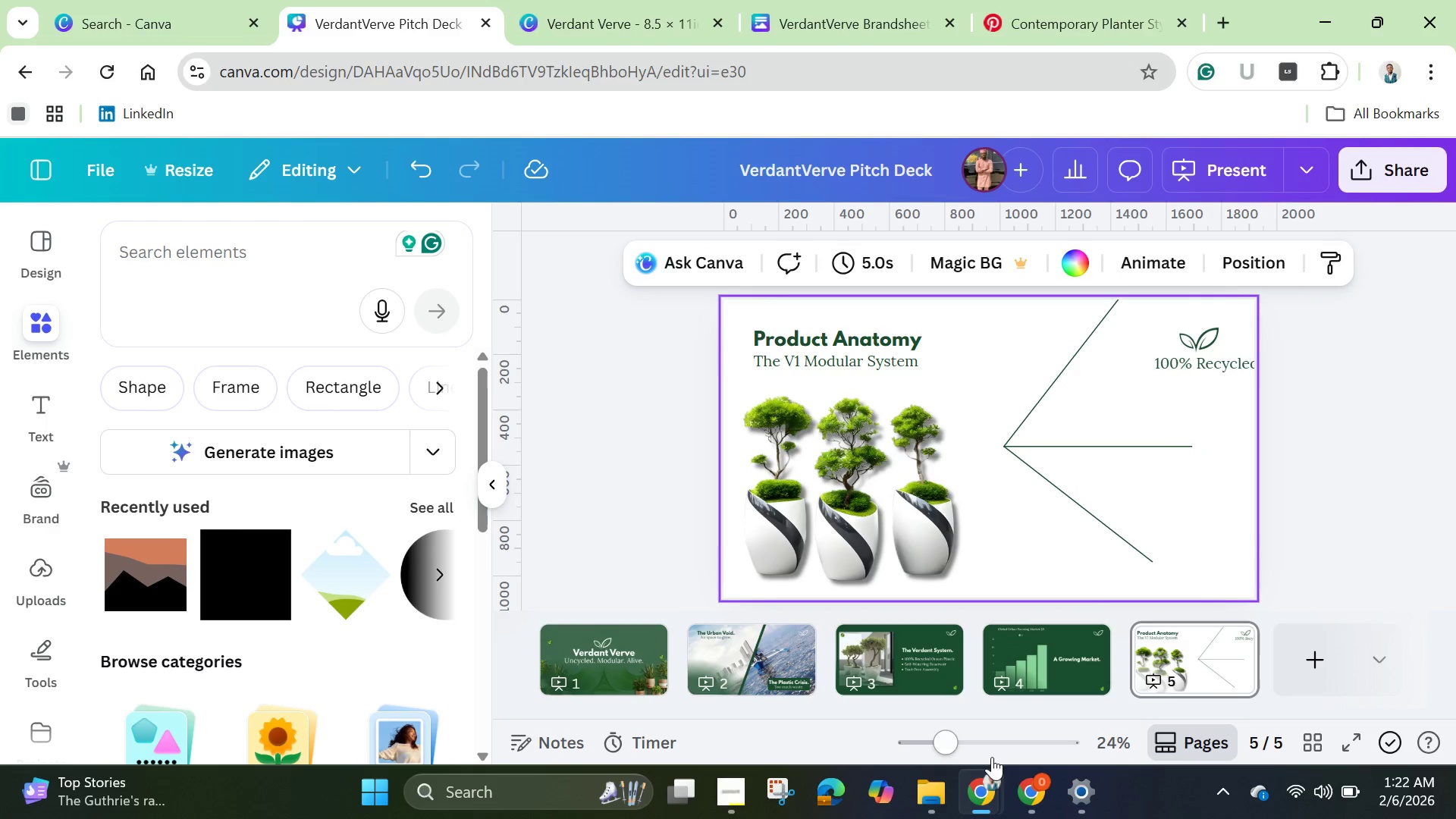 
left_click_drag(start_coordinate=[950, 743], to_coordinate=[1019, 786])
 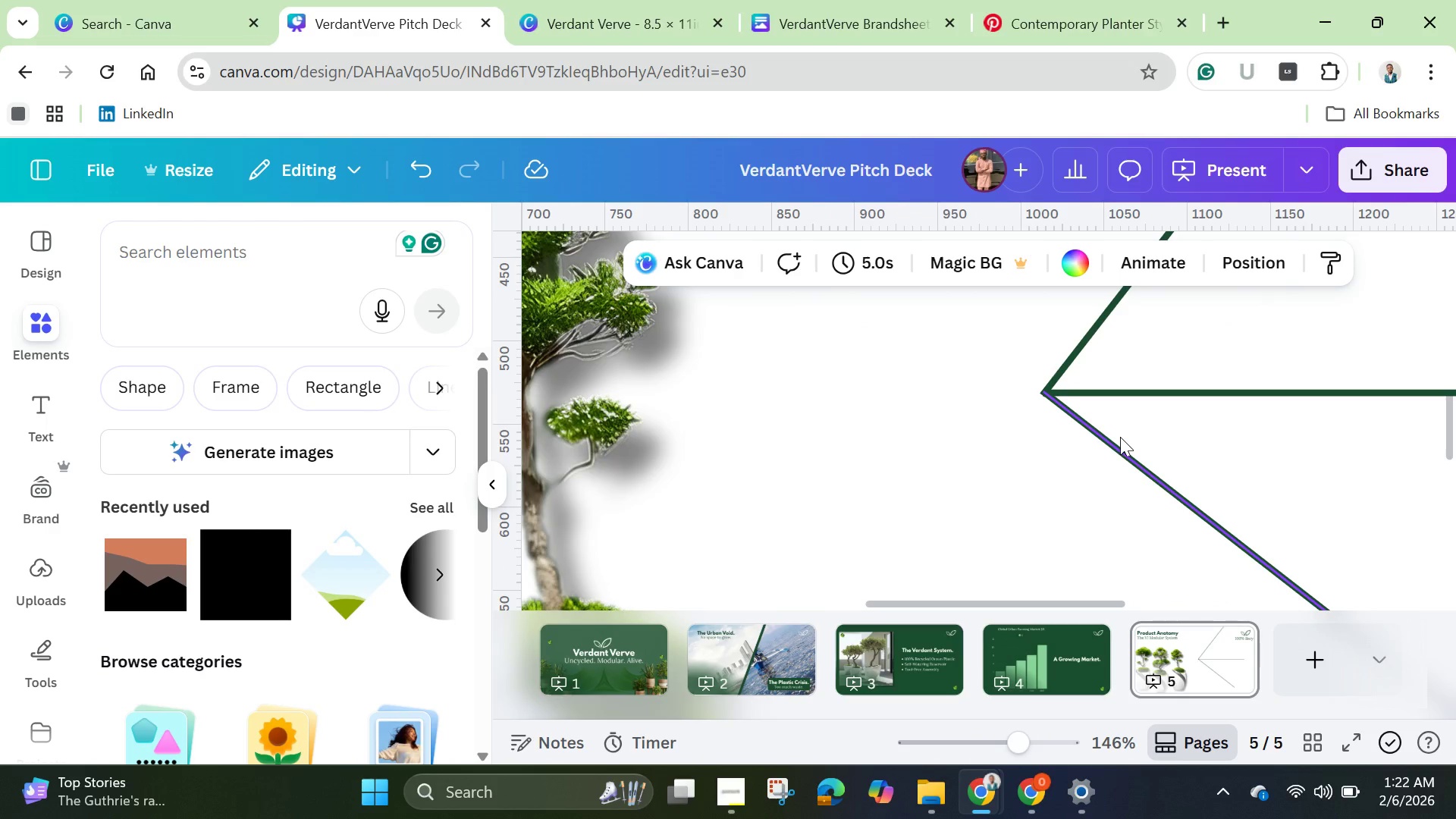 
left_click([1120, 437])
 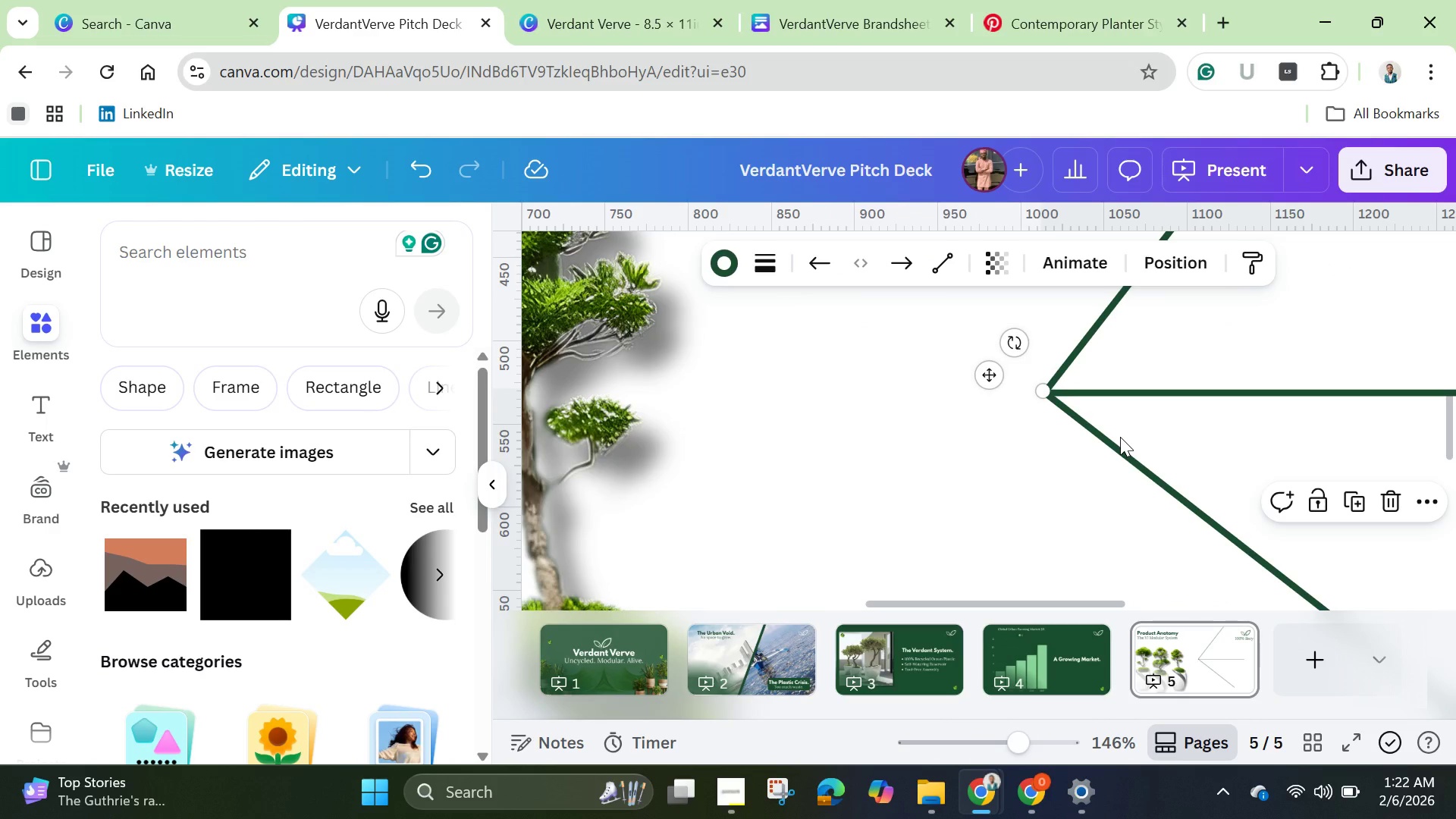 
key(ArrowLeft)
 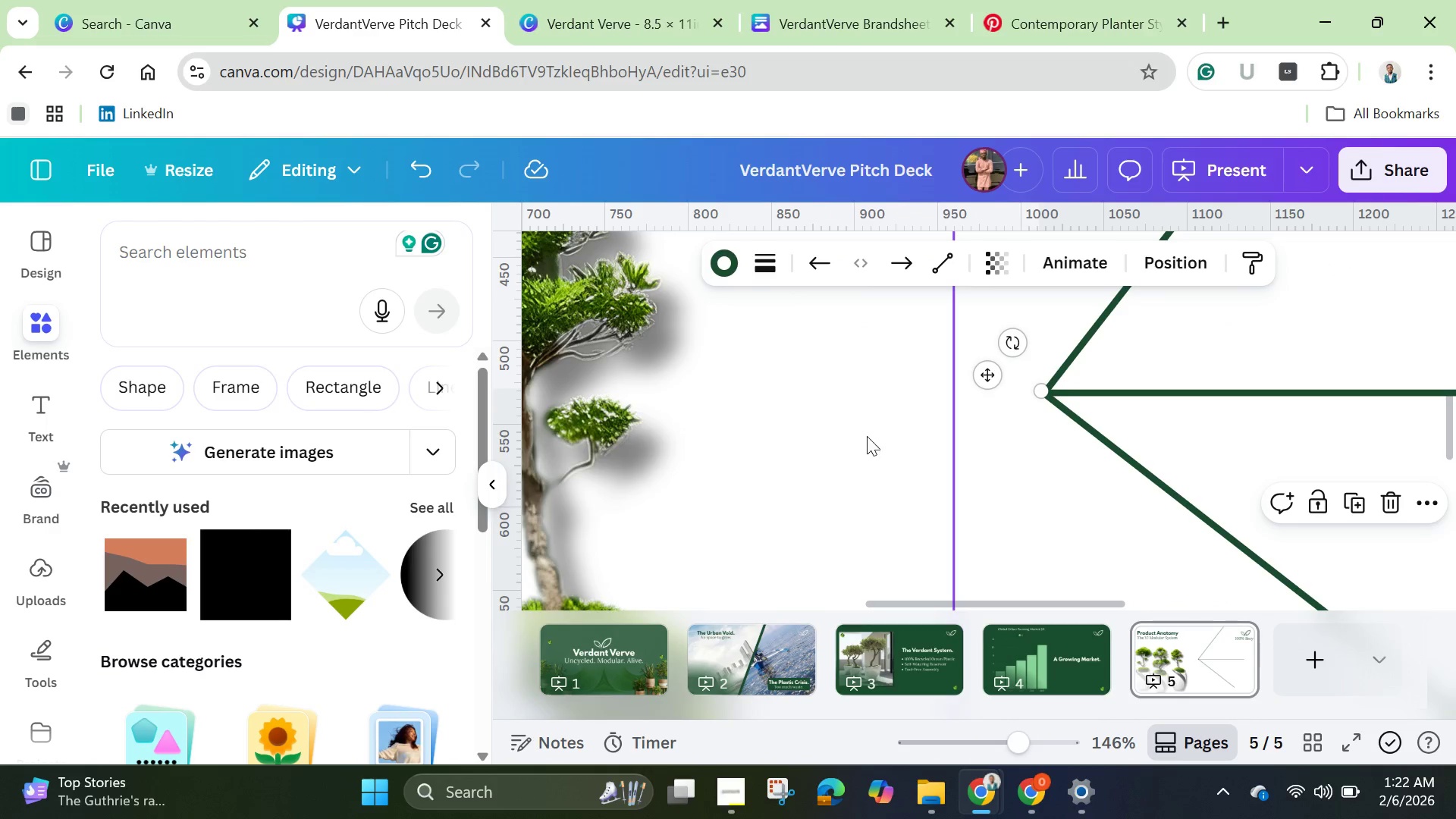 
left_click([980, 498])
 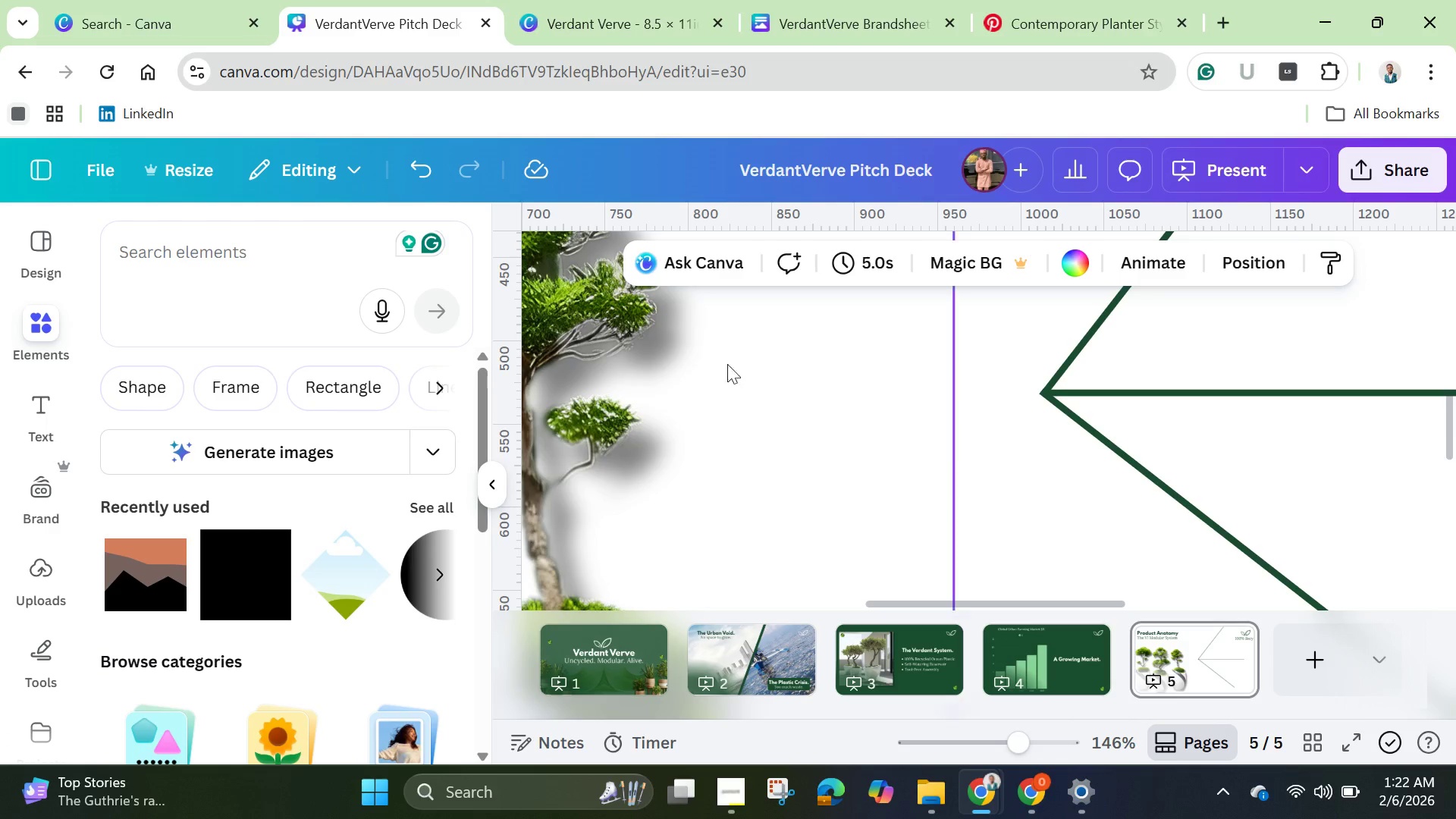 
left_click([216, 247])
 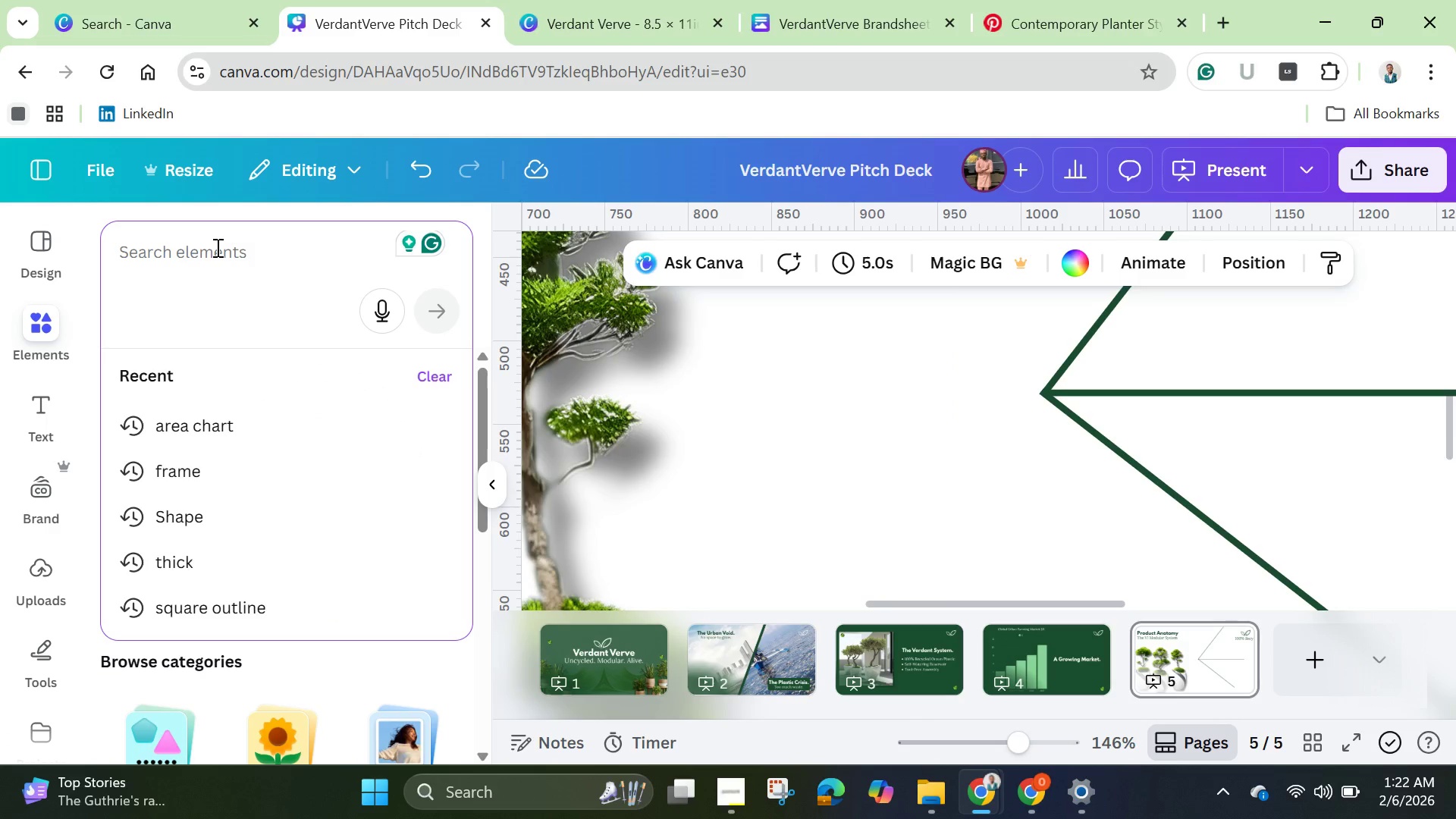 
type(gloss)
 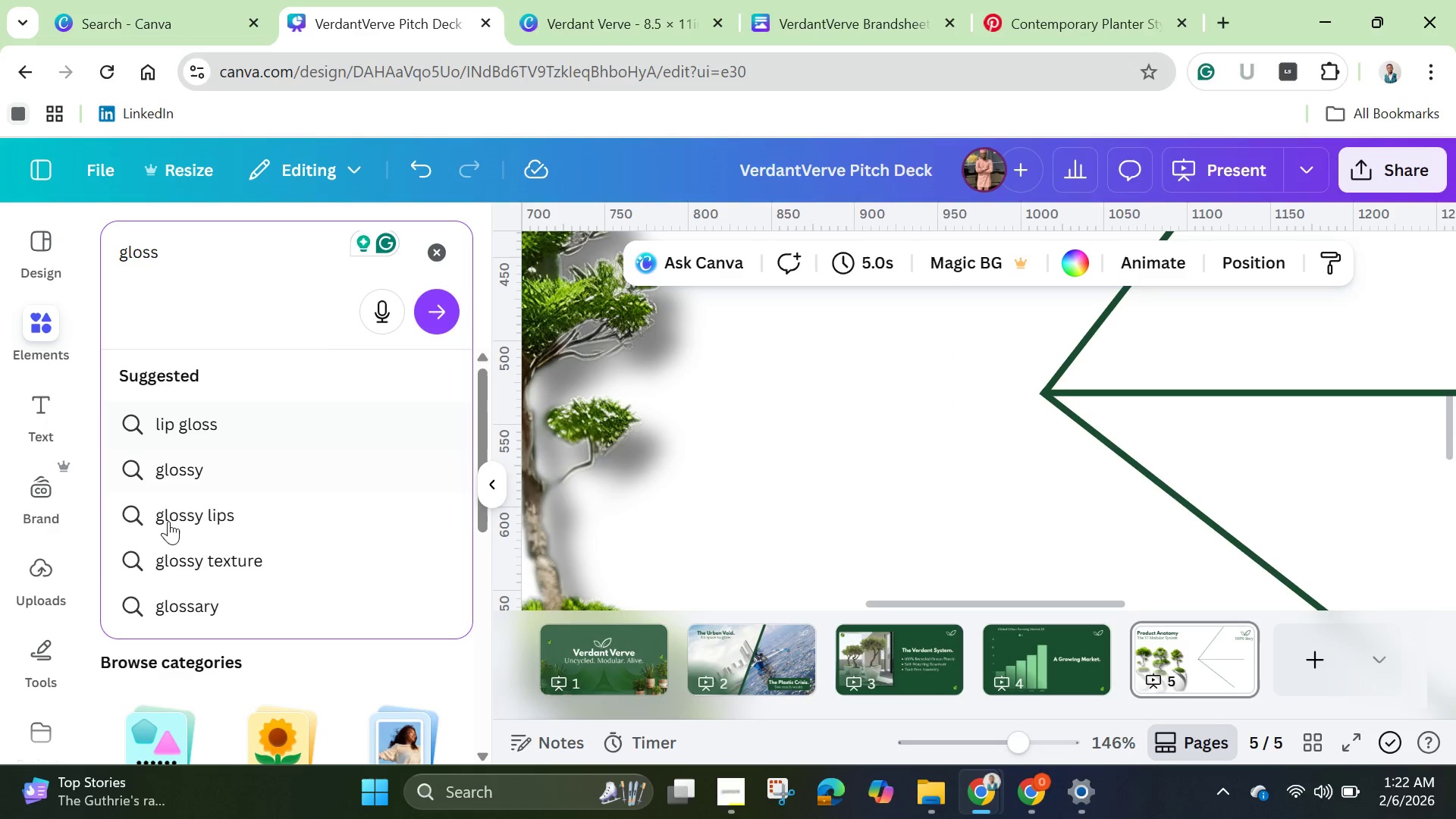 
left_click([228, 564])
 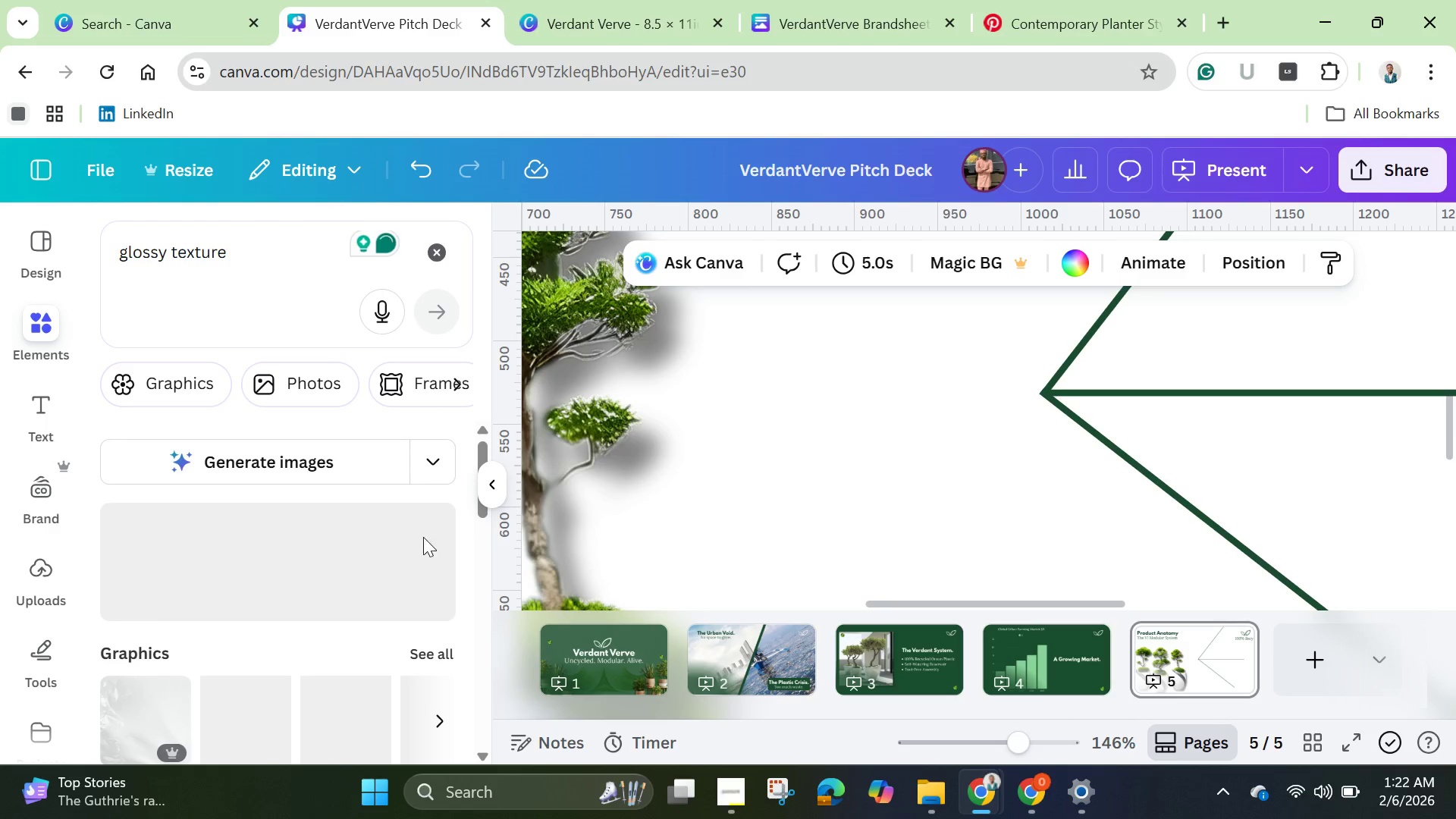 
left_click_drag(start_coordinate=[478, 468], to_coordinate=[476, 516])
 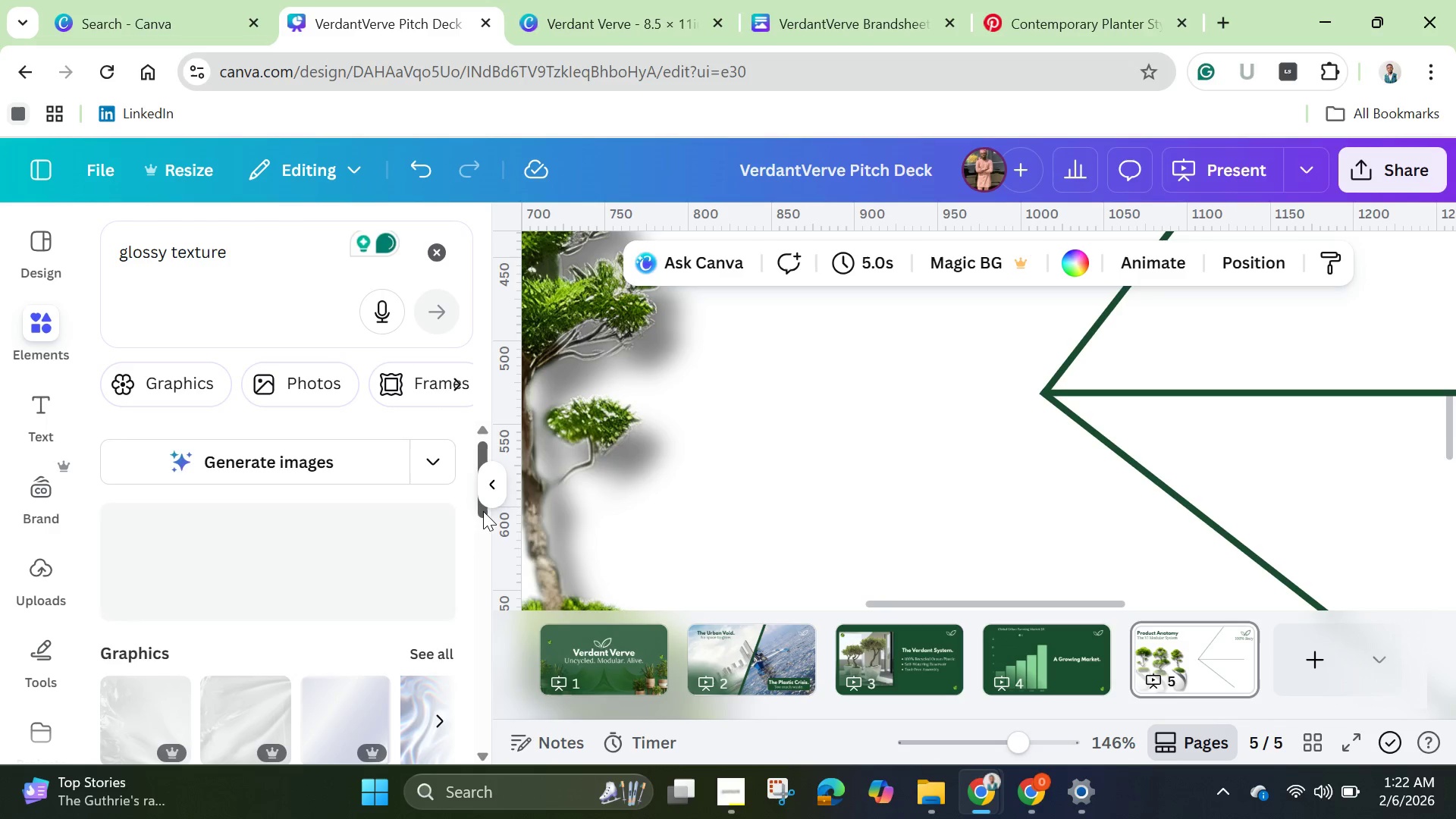 
left_click_drag(start_coordinate=[483, 511], to_coordinate=[489, 573])
 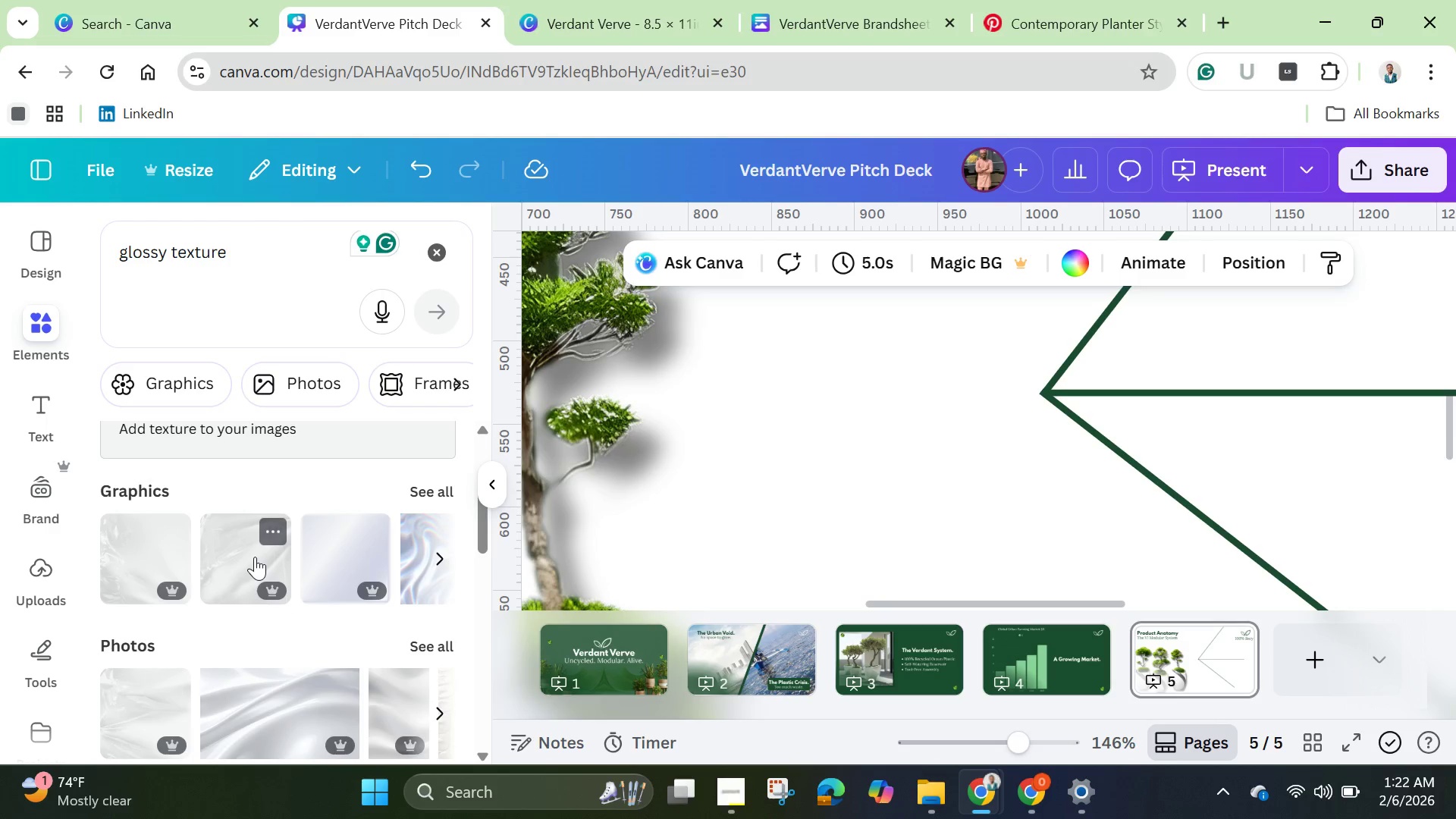 
left_click([255, 557])
 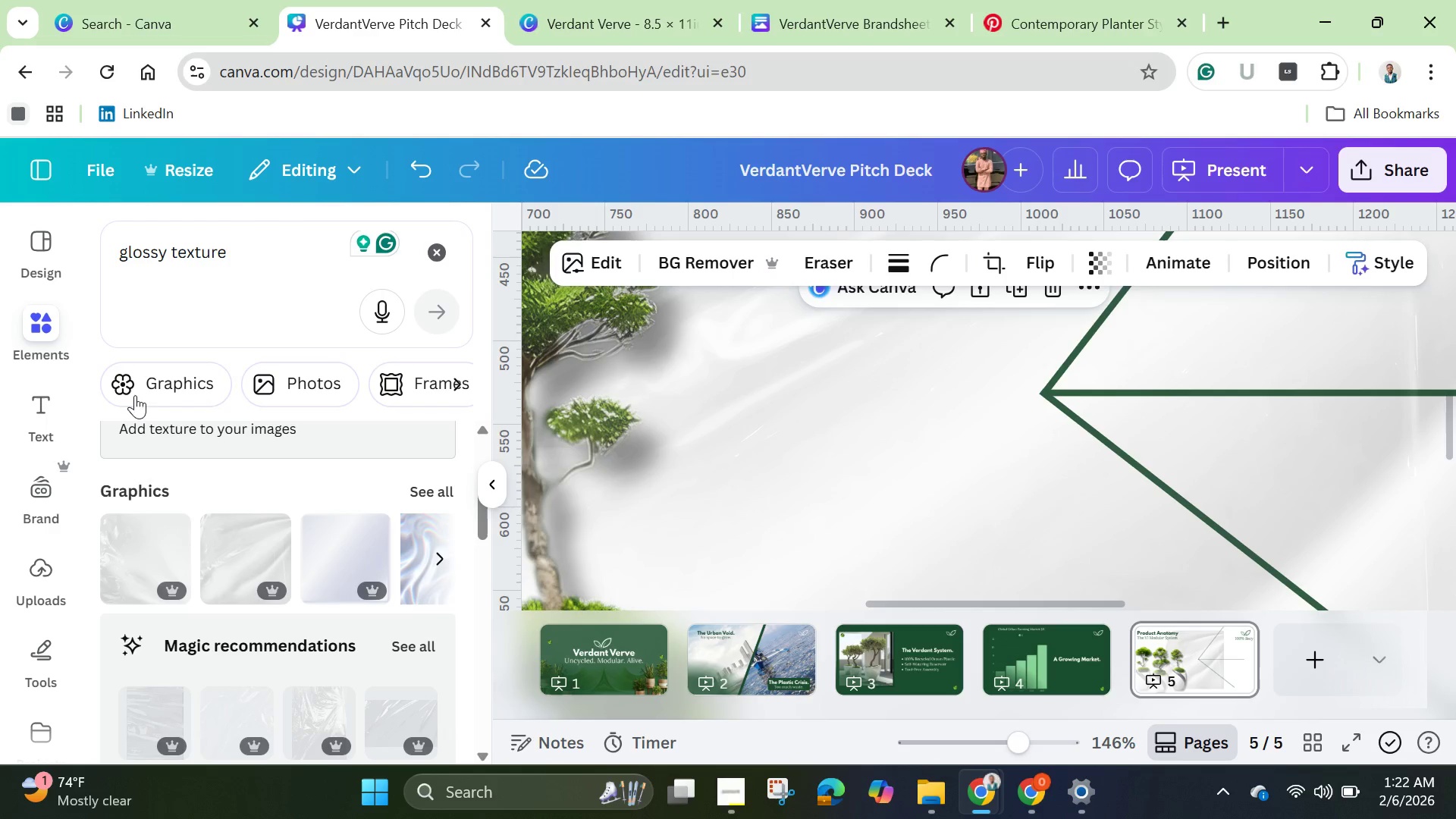 
left_click([246, 249])
 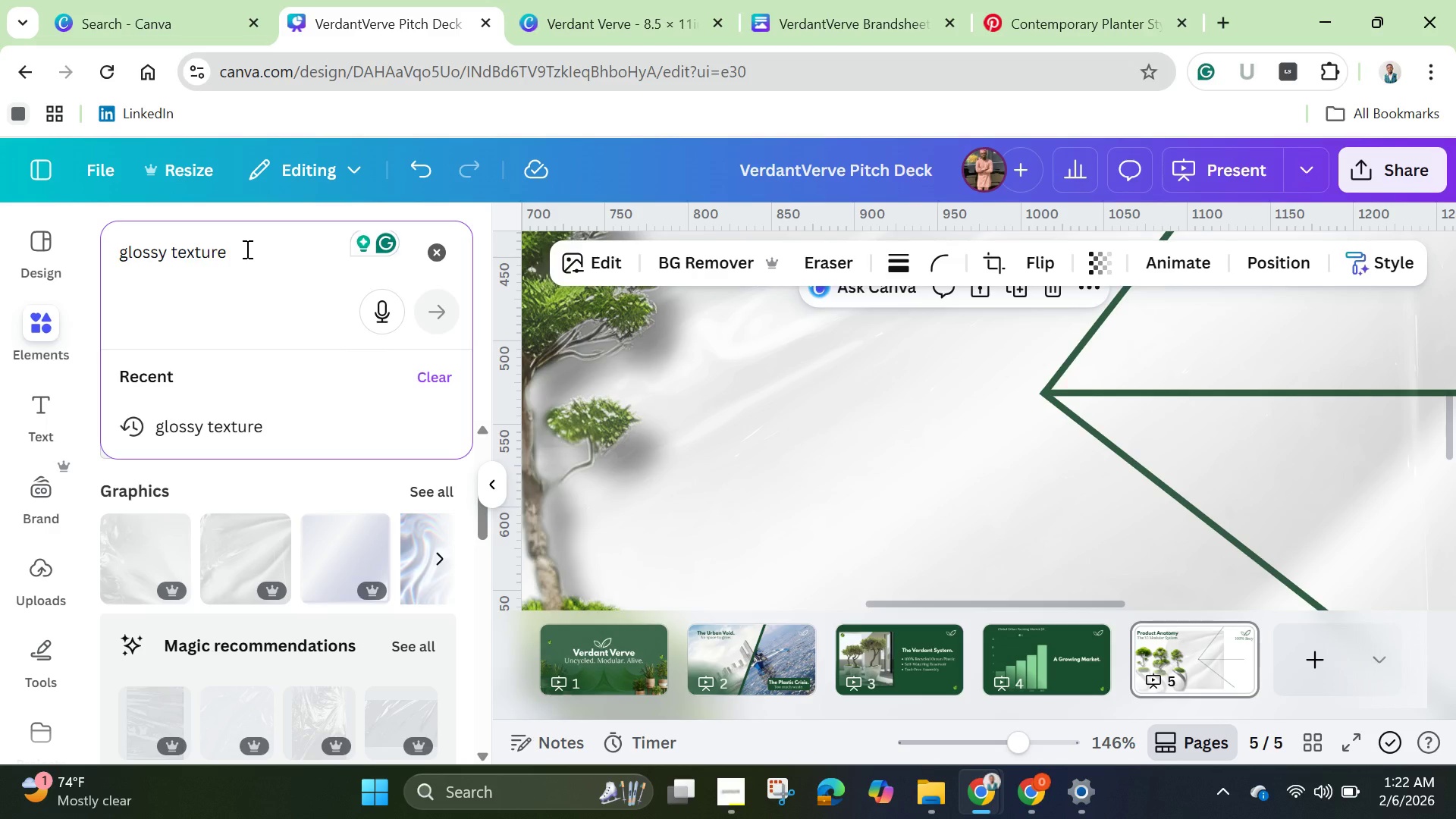 
key(Backspace)
key(Backspace)
key(Backspace)
key(Backspace)
key(Backspace)
key(Backspace)
key(Backspace)
type(paper)
 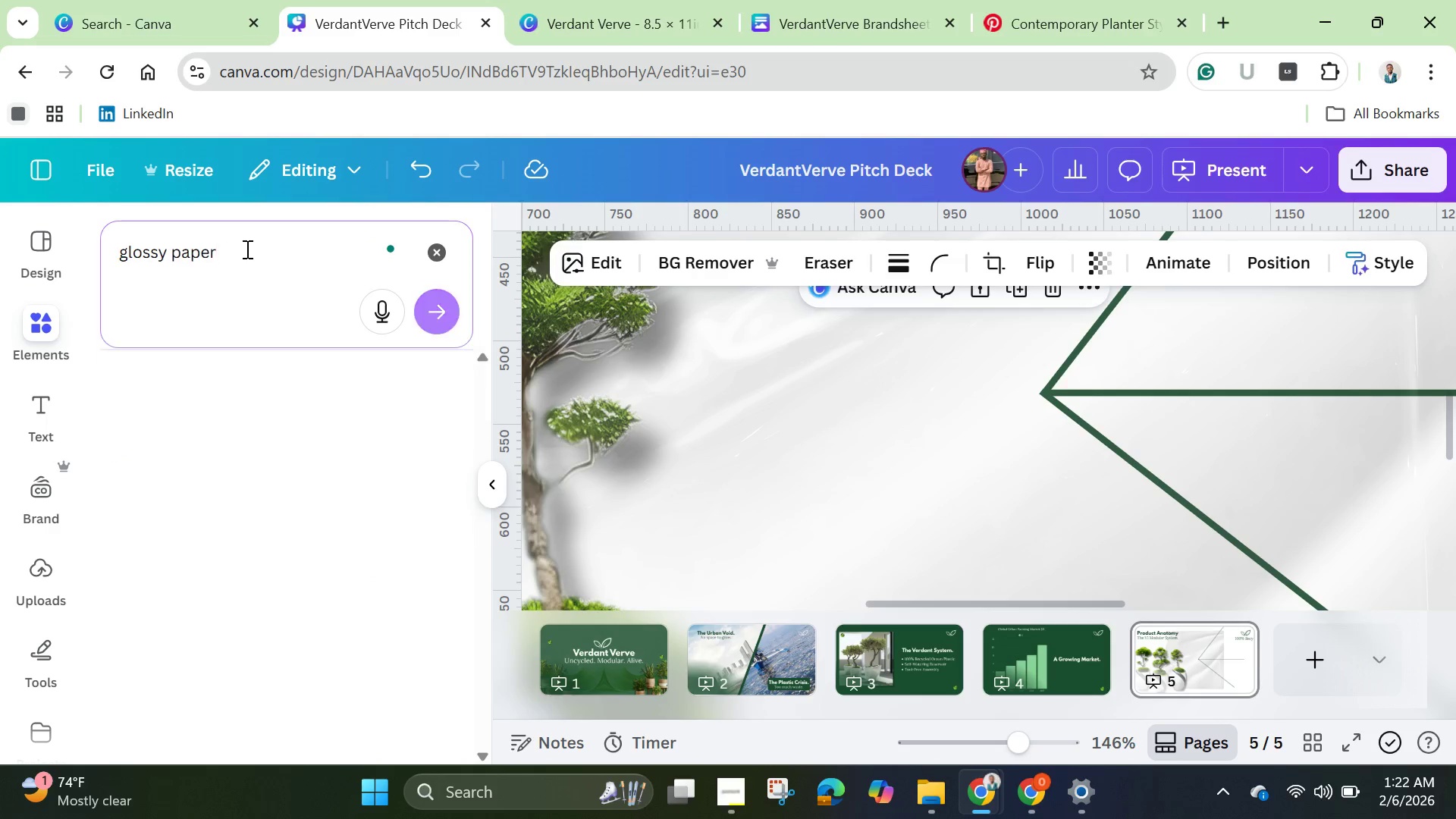 
key(Enter)
 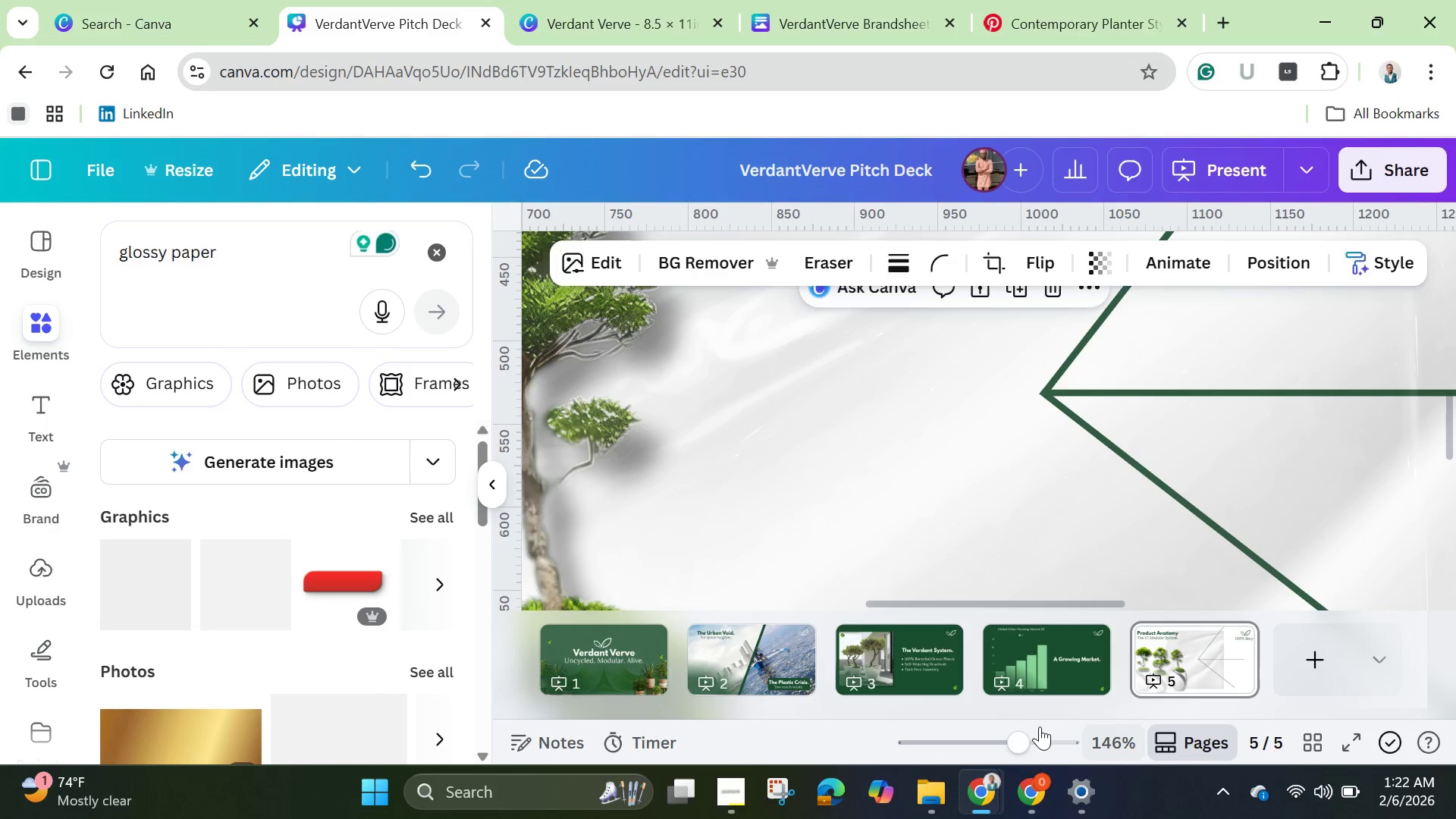 
left_click_drag(start_coordinate=[1015, 730], to_coordinate=[945, 730])
 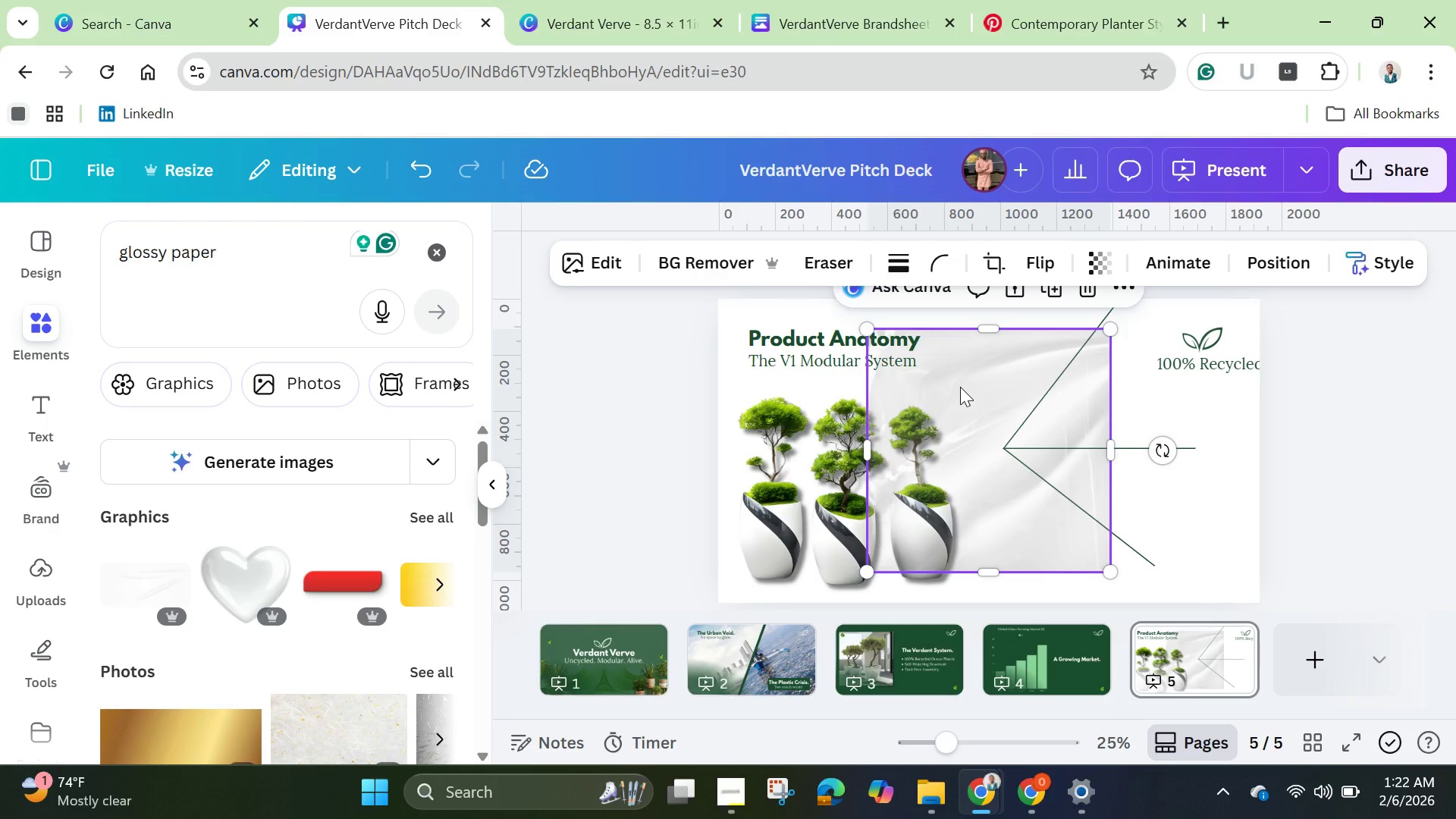 
right_click([962, 381])
 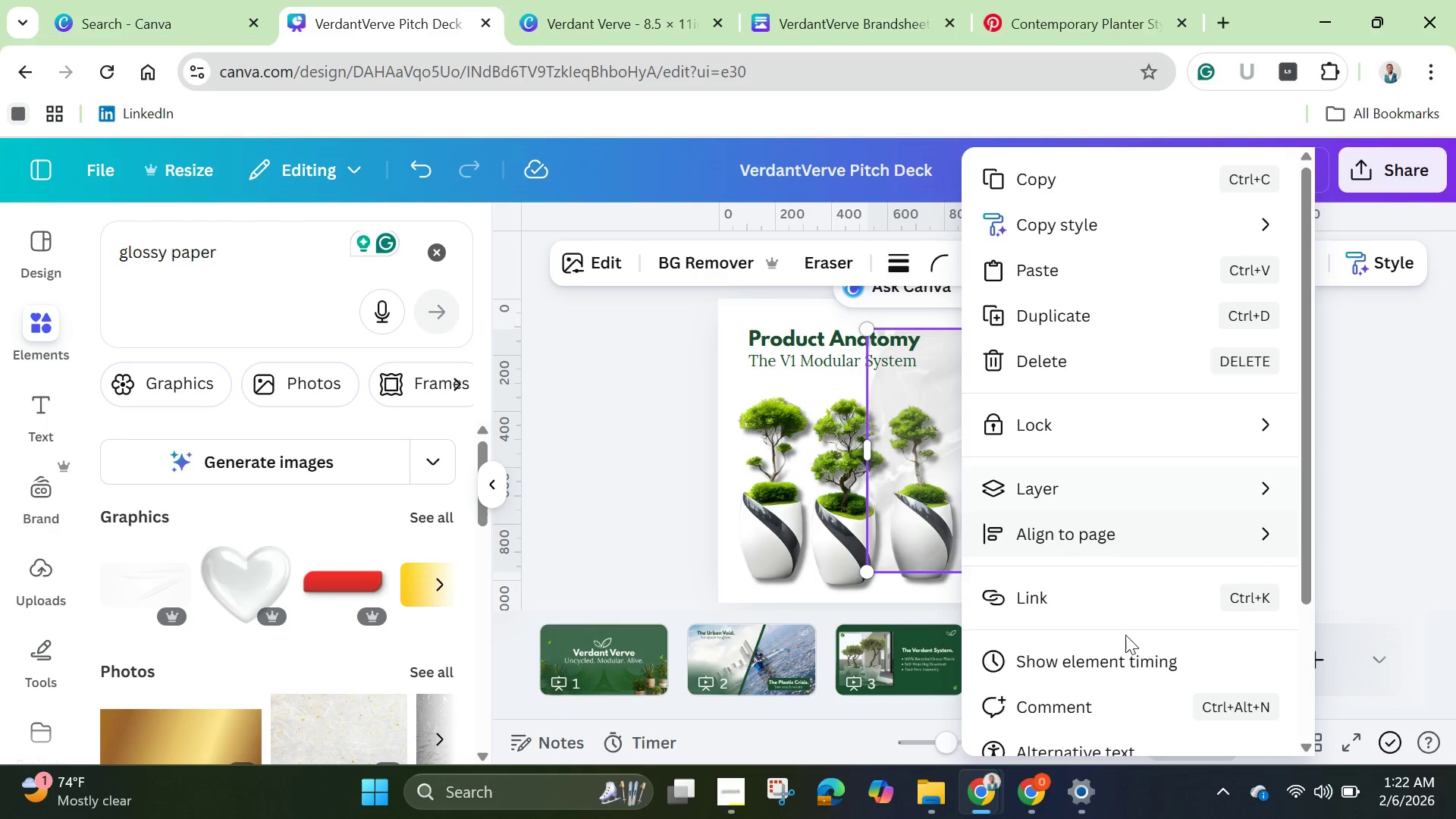 
scroll: coordinate [1120, 687], scroll_direction: down, amount: 4.0
 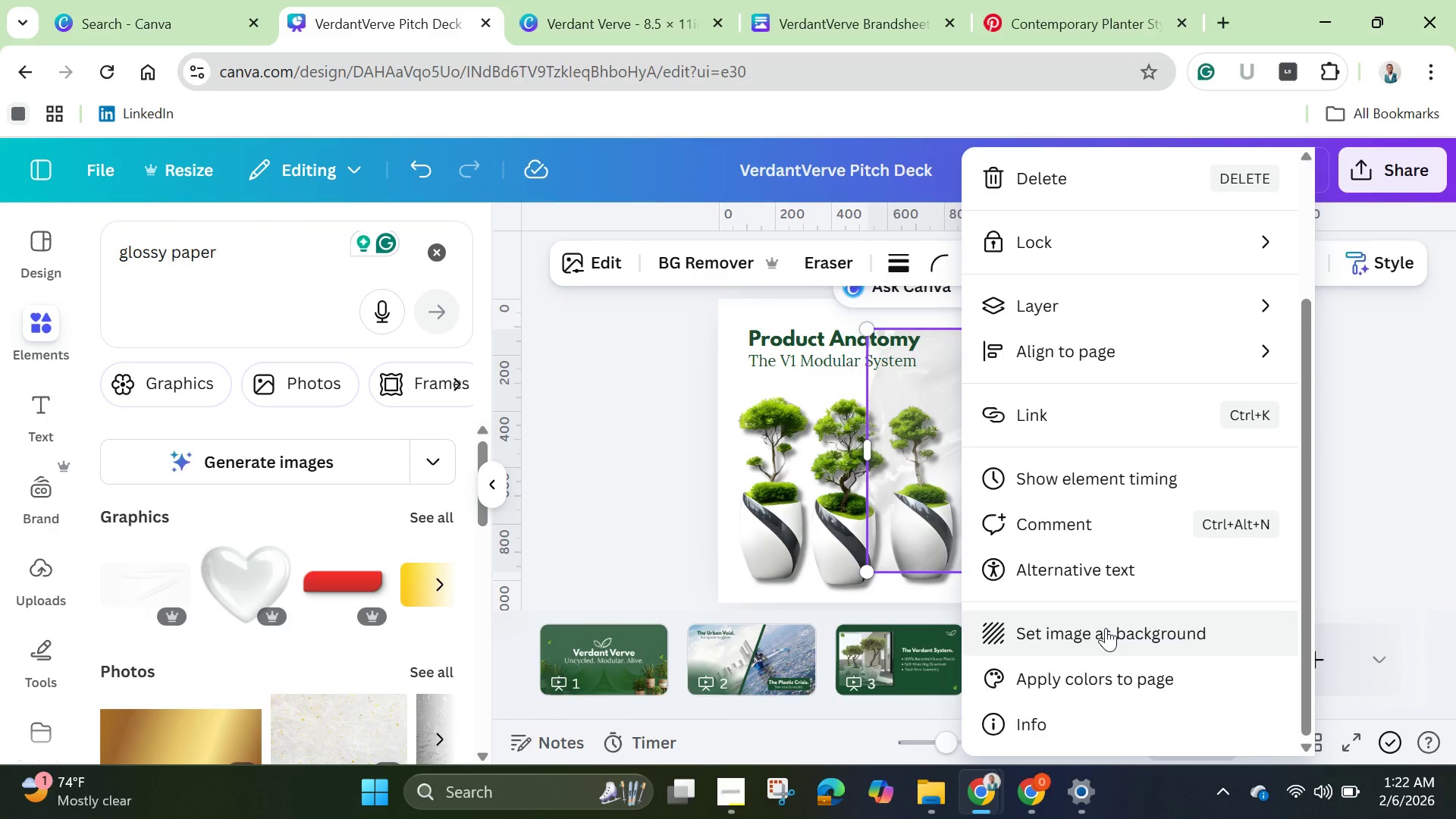 
left_click([1106, 628])
 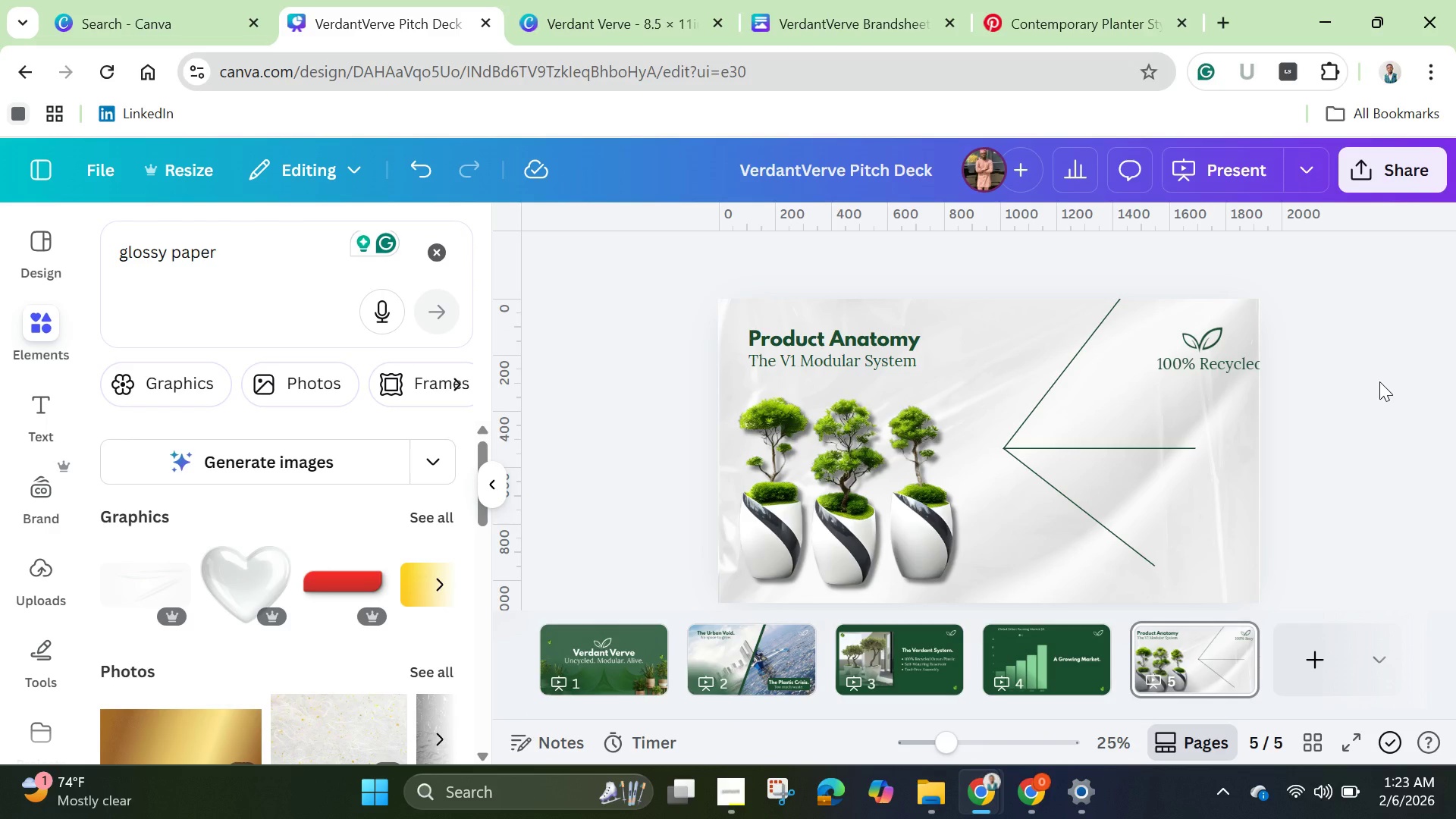 
left_click([1379, 381])
 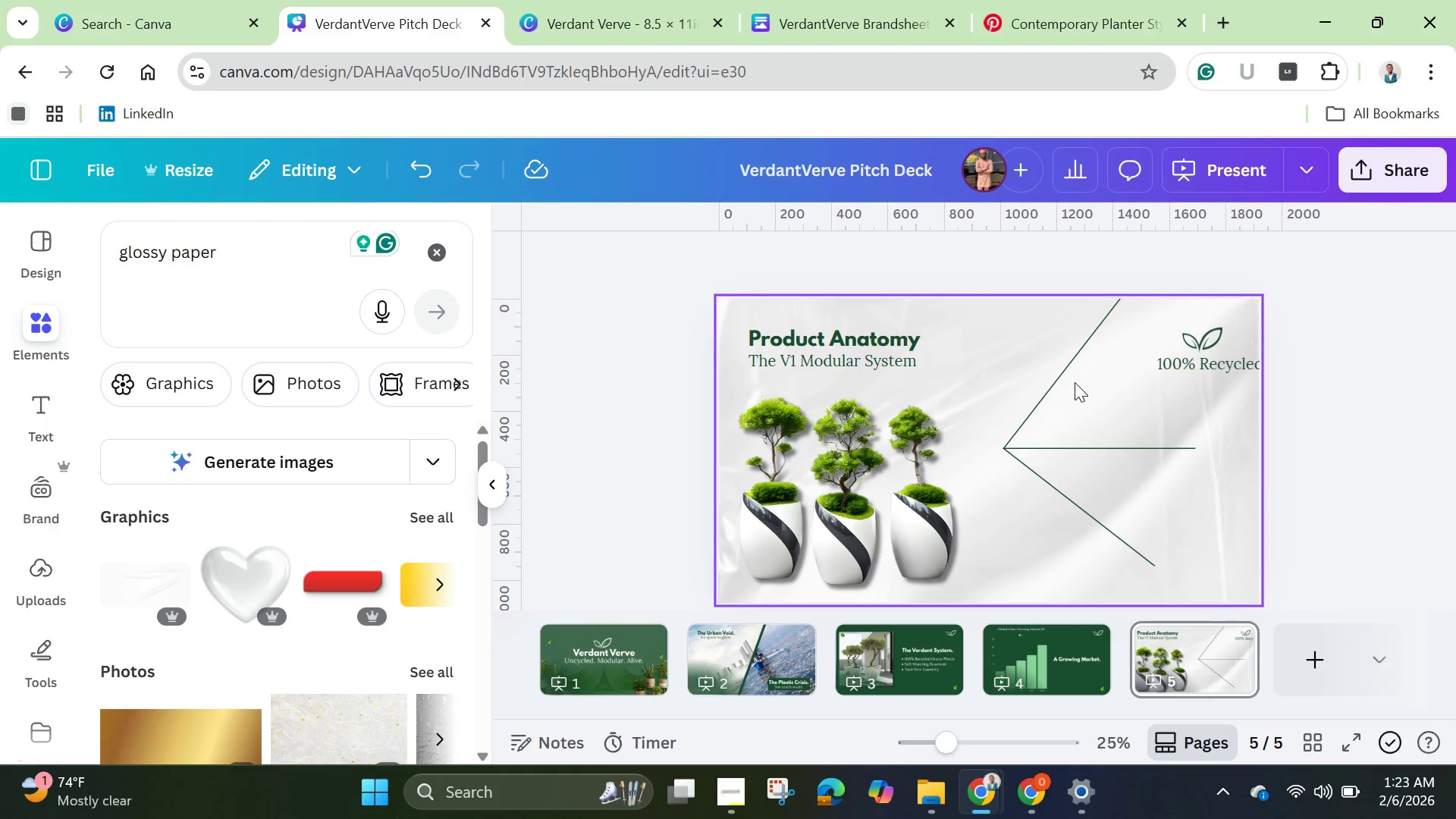 
left_click([1062, 364])
 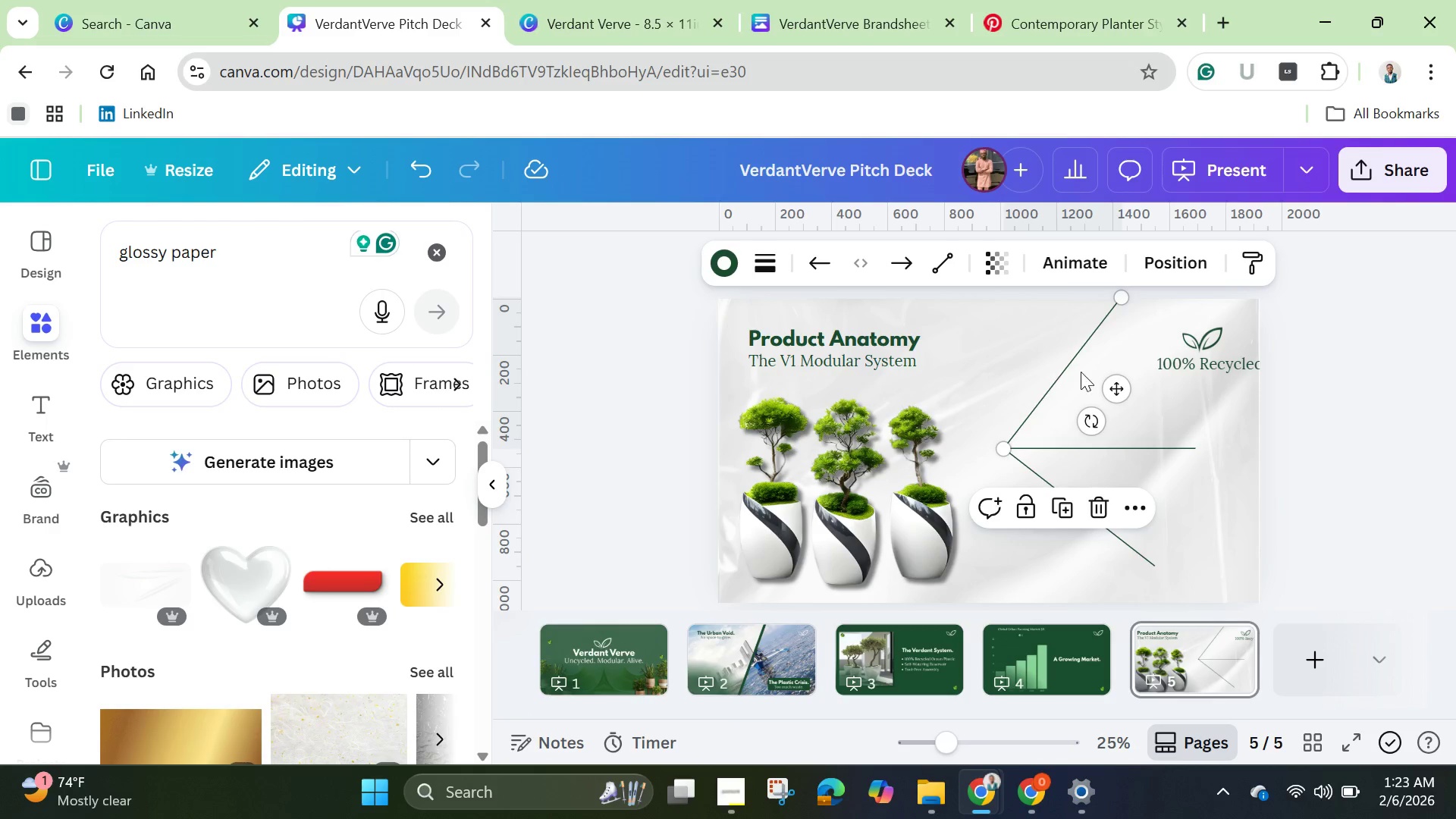 
hold_key(key=ShiftLeft, duration=1.5)
 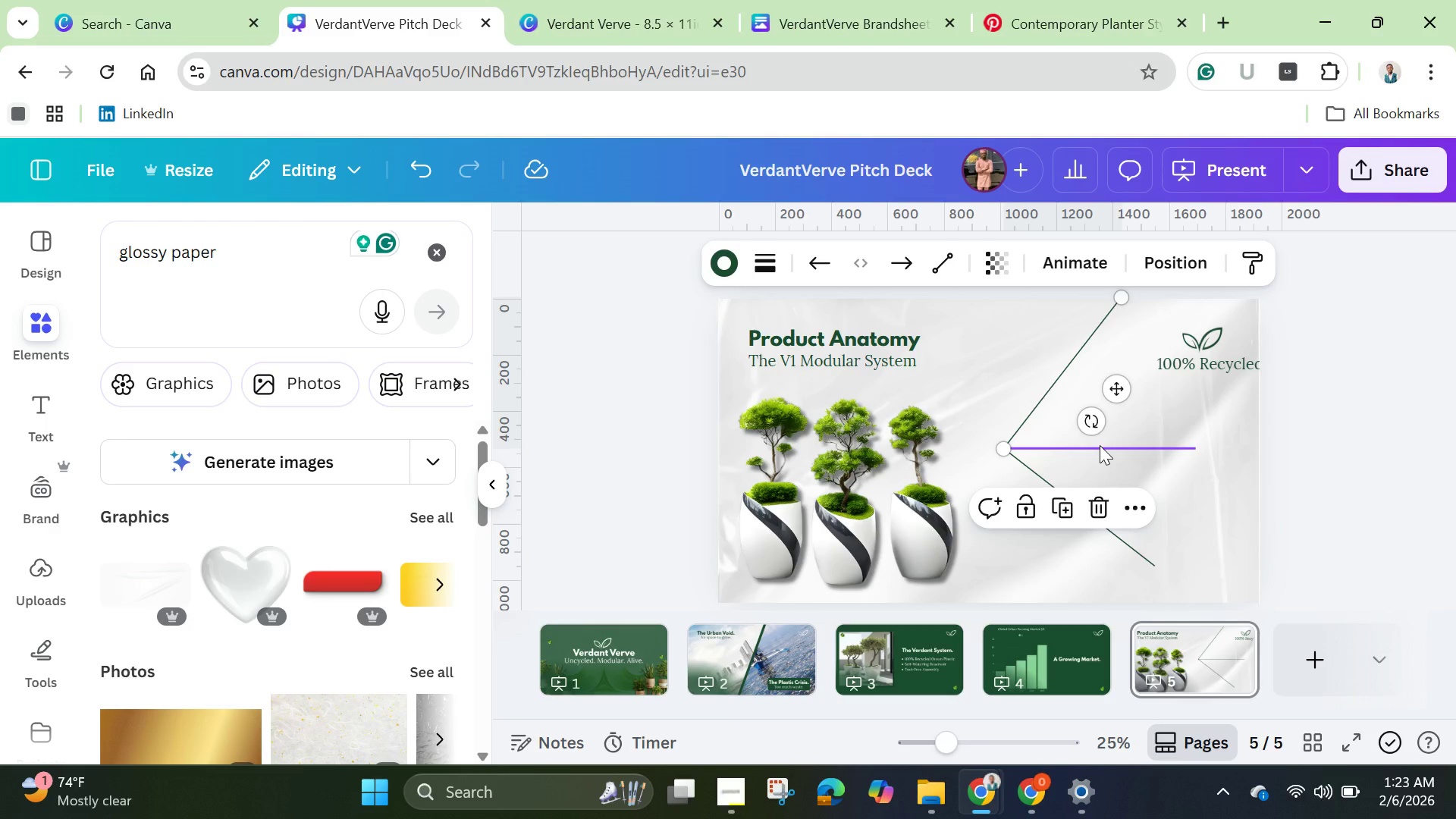 
hold_key(key=ShiftLeft, duration=0.36)
 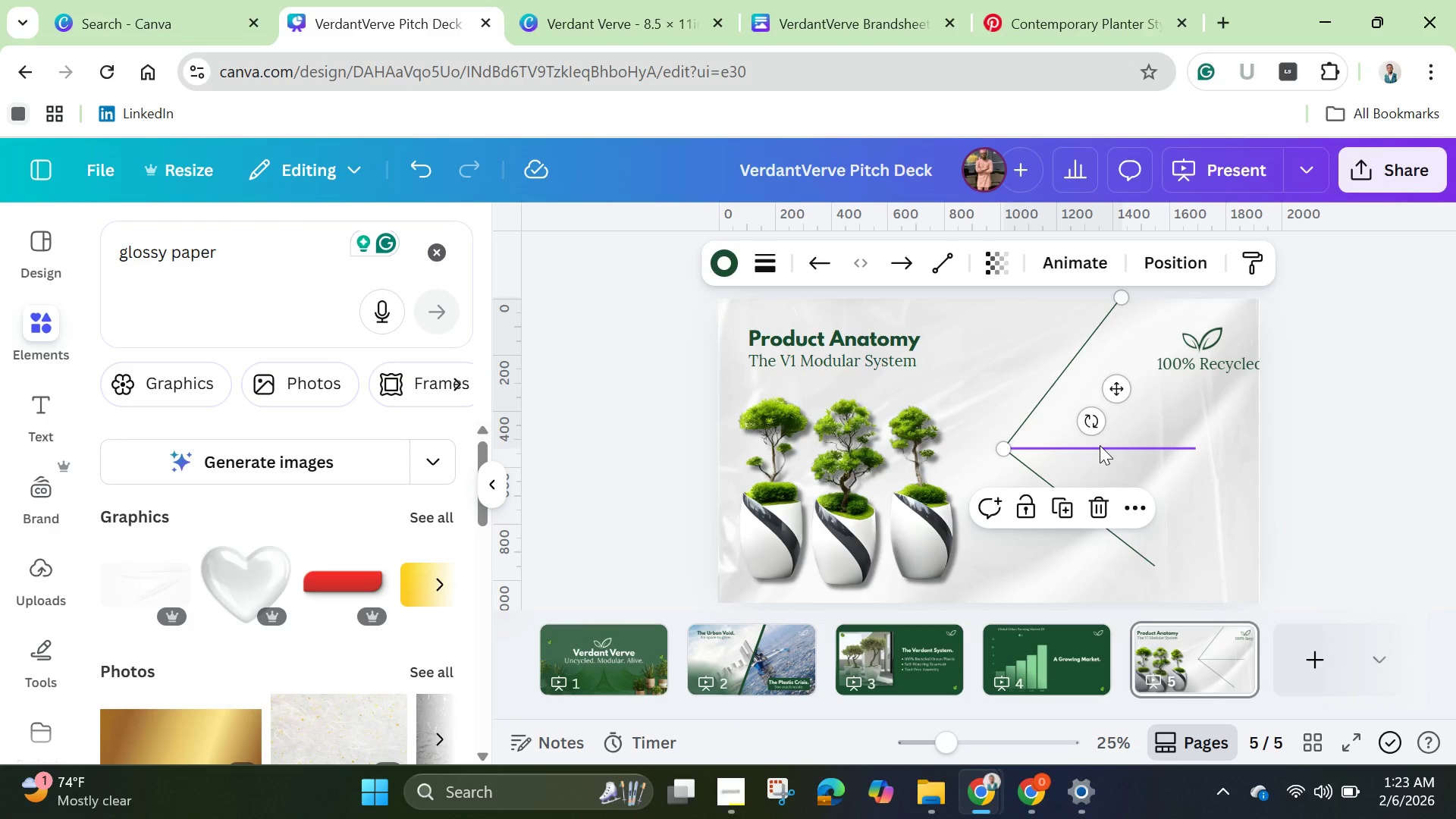 
hold_key(key=ShiftLeft, duration=1.53)
left_click([1100, 445])
 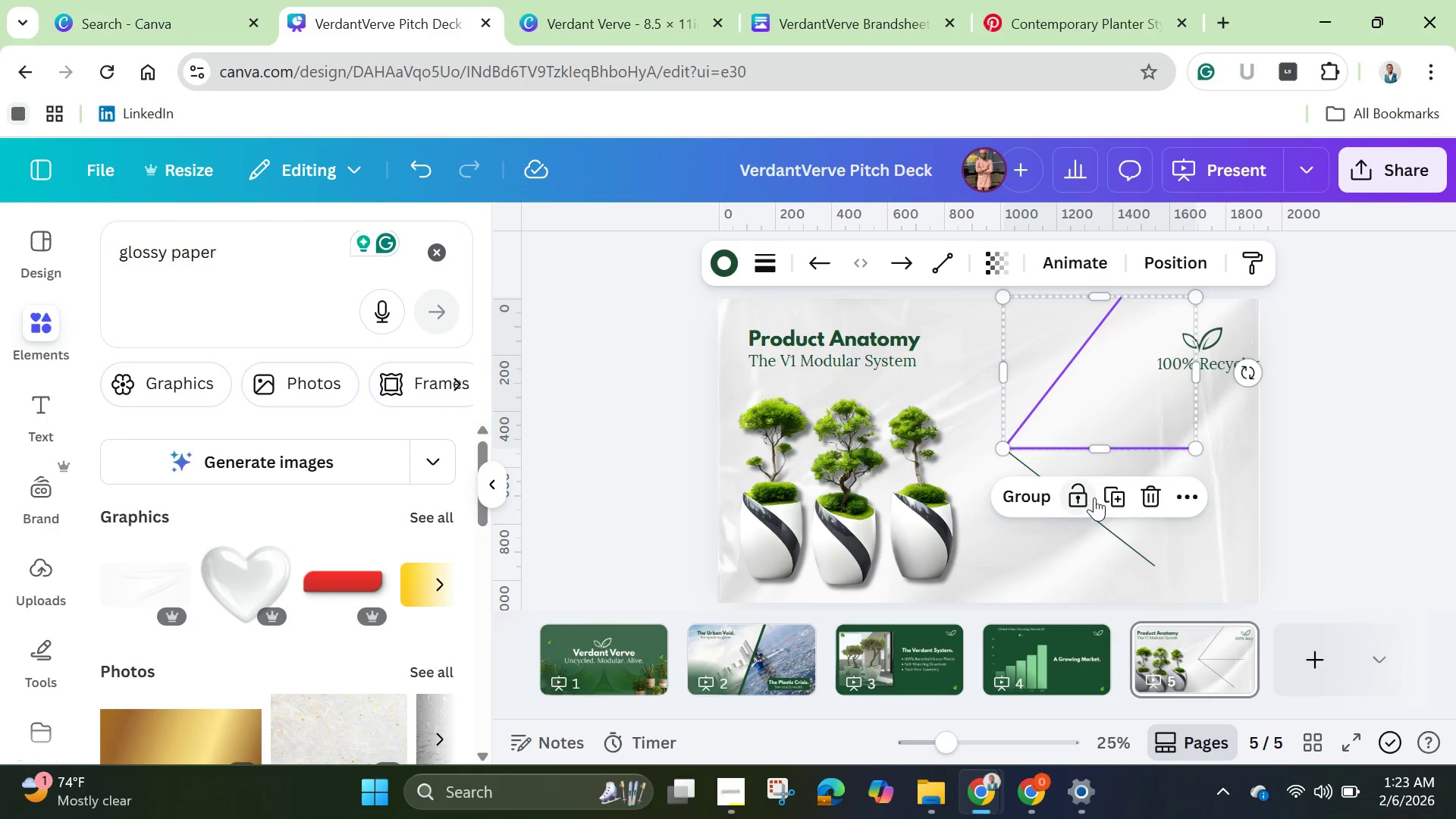 
hold_key(key=ShiftLeft, duration=1.41)
left_click([1126, 543])
 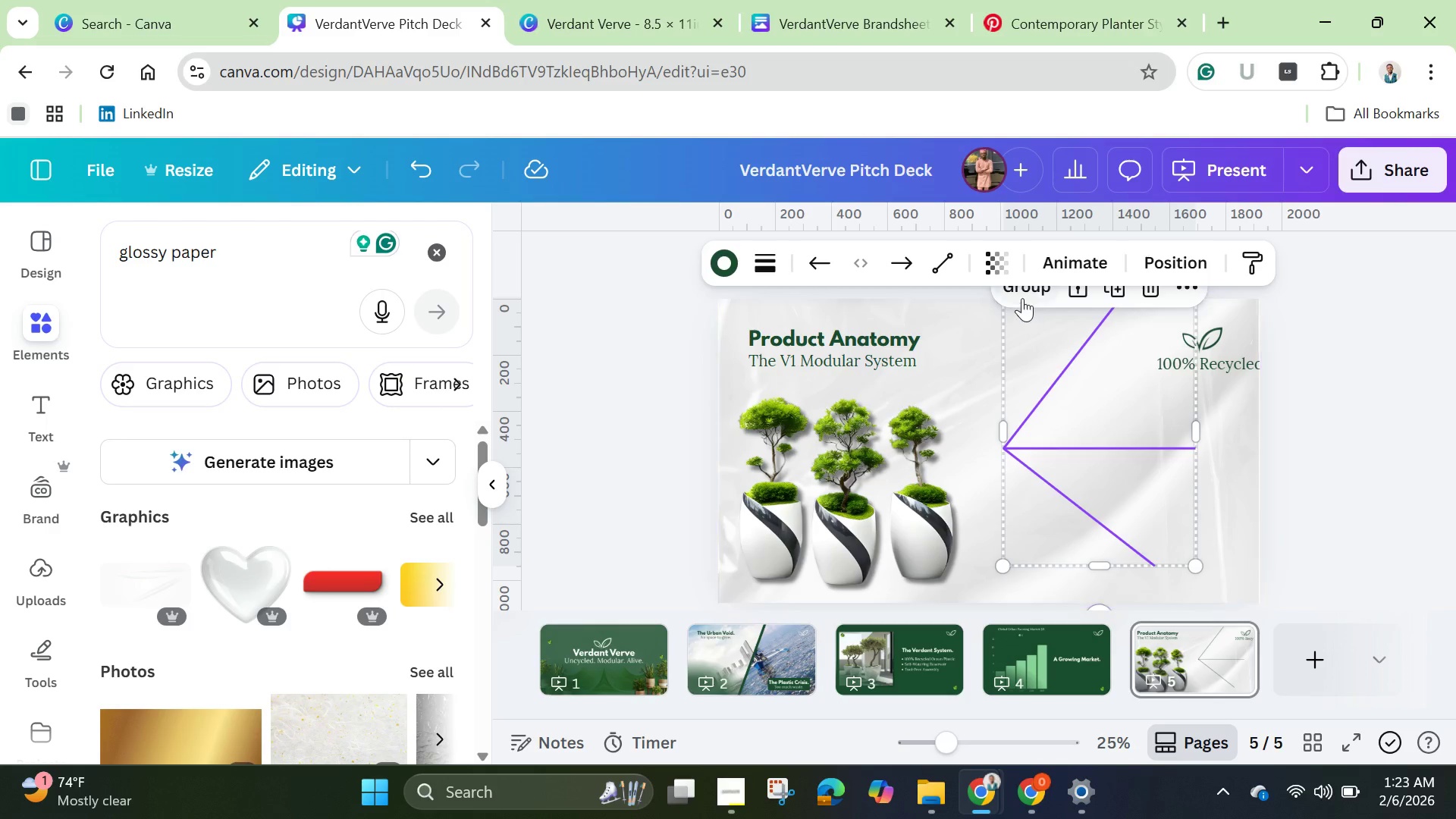 
left_click([1024, 293])
 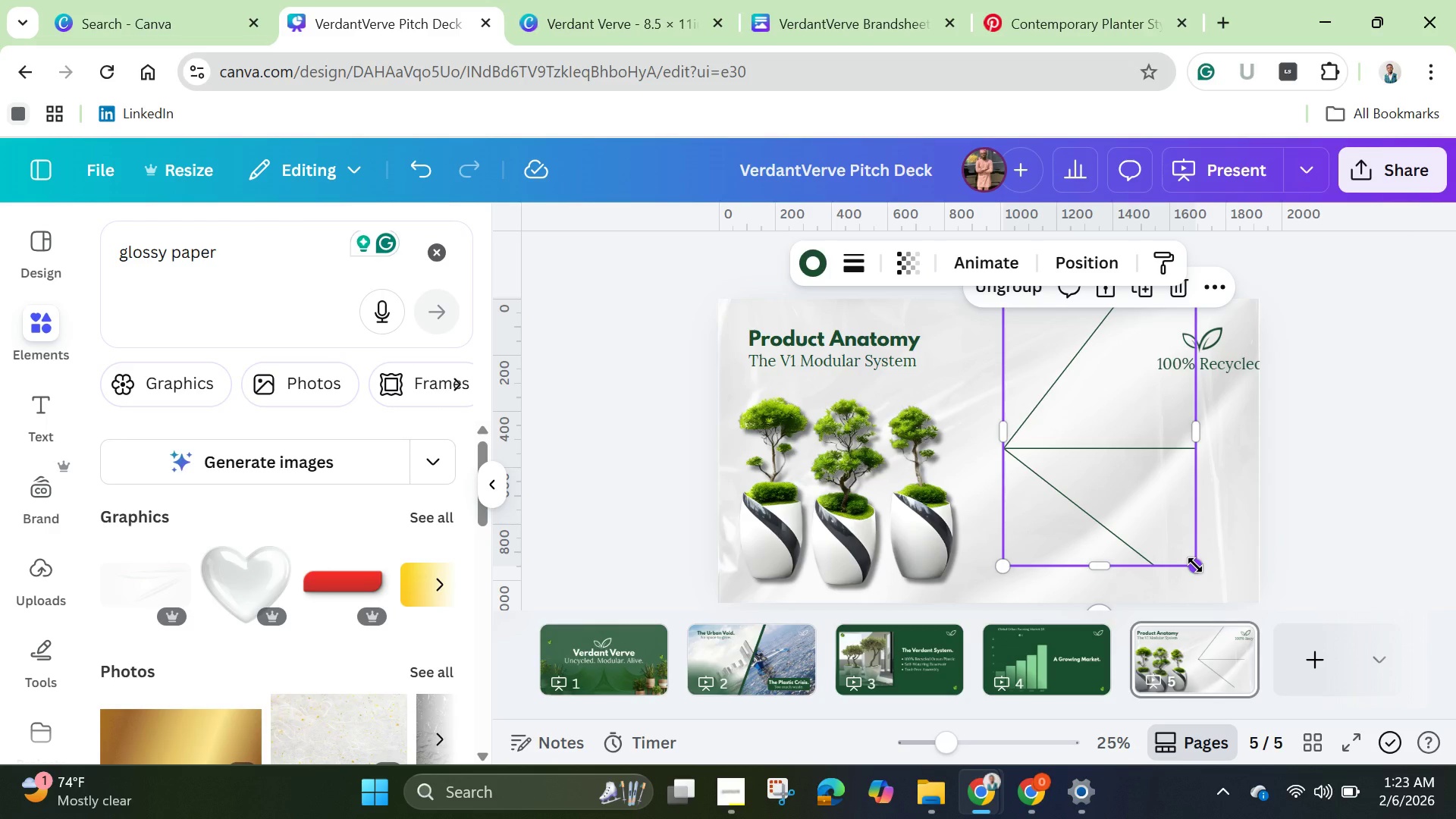 
left_click_drag(start_coordinate=[1195, 565], to_coordinate=[1068, 440])
 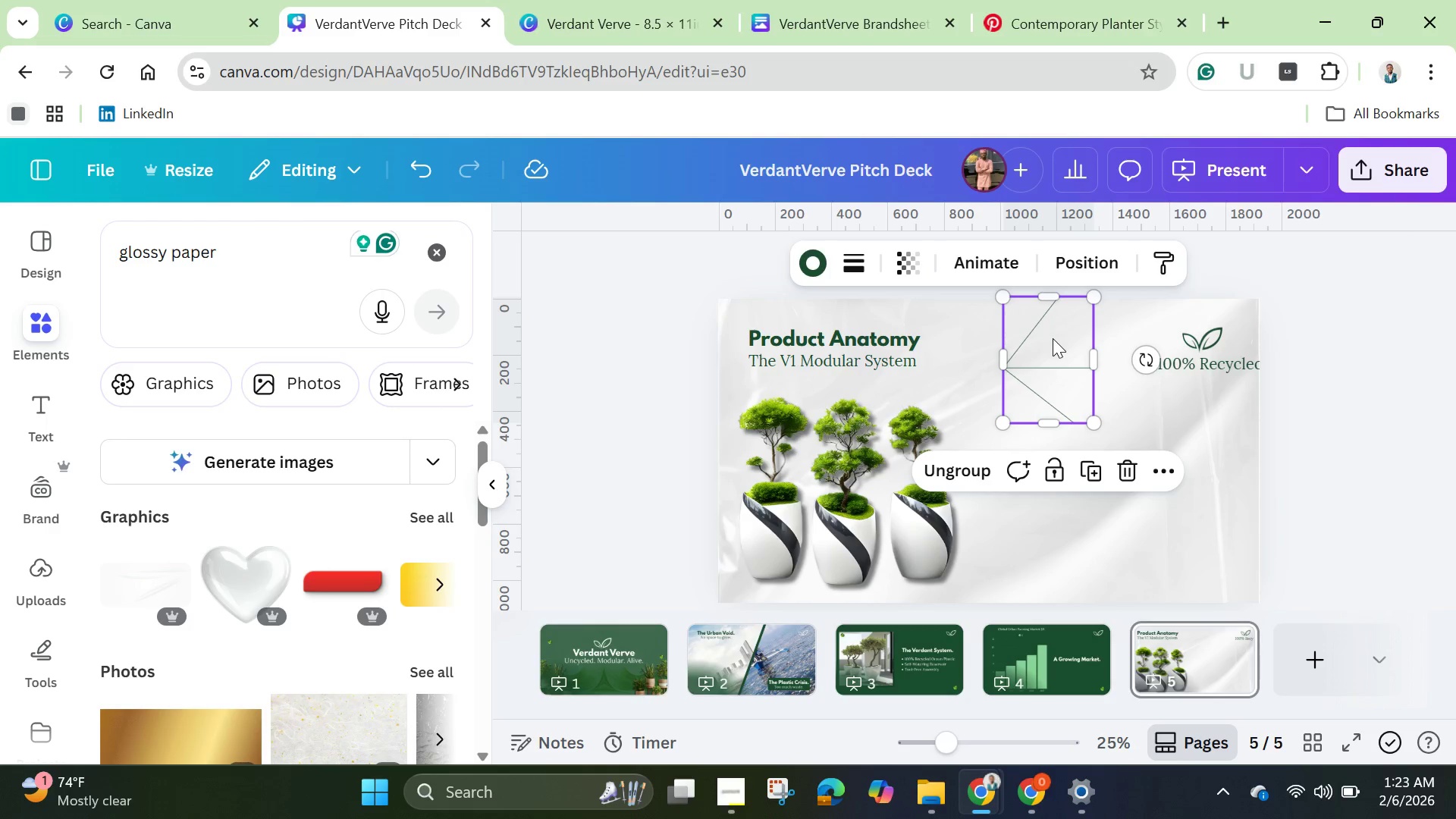 
left_click_drag(start_coordinate=[1053, 338], to_coordinate=[1044, 469])
 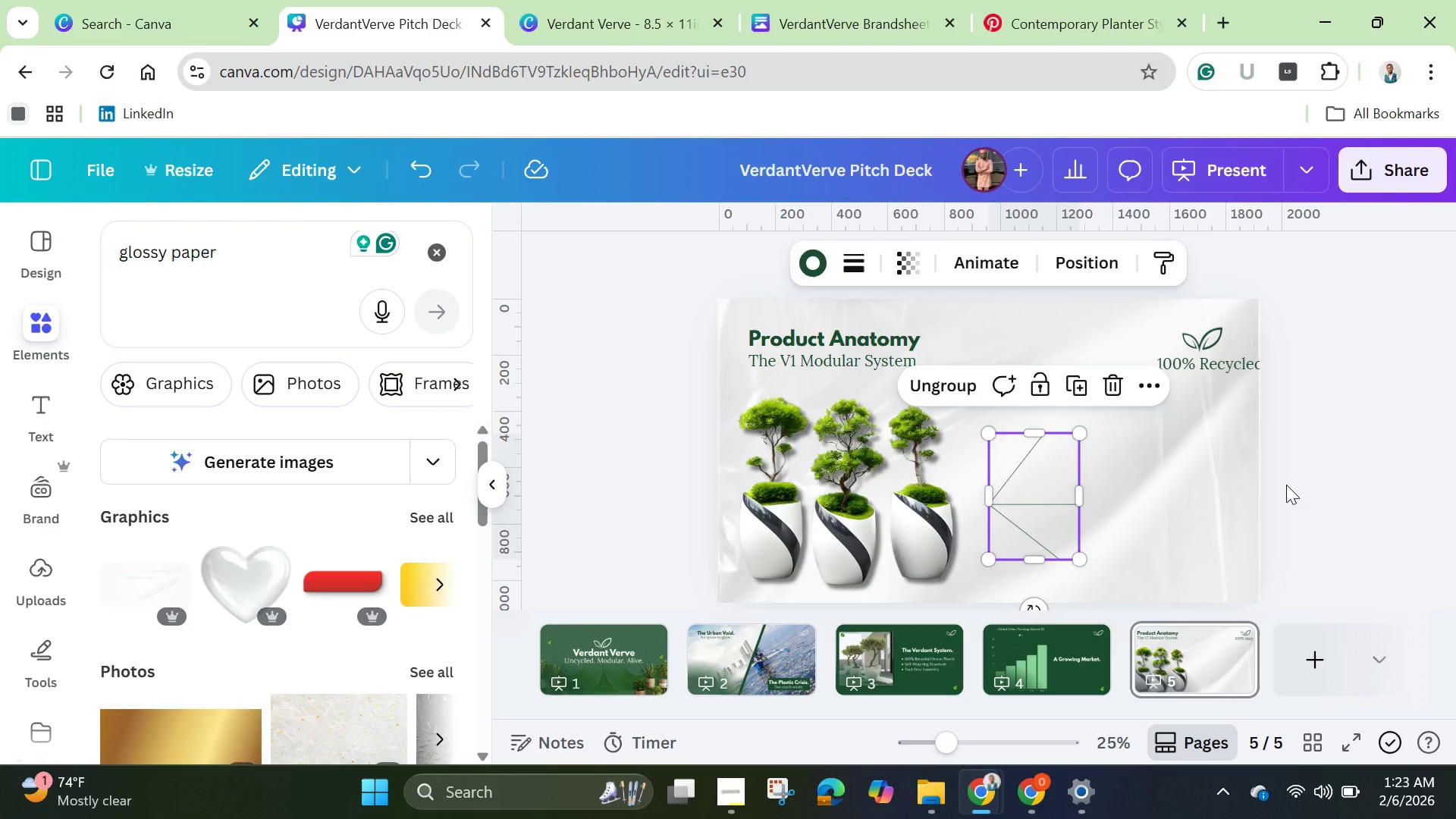 
left_click([1286, 485])
 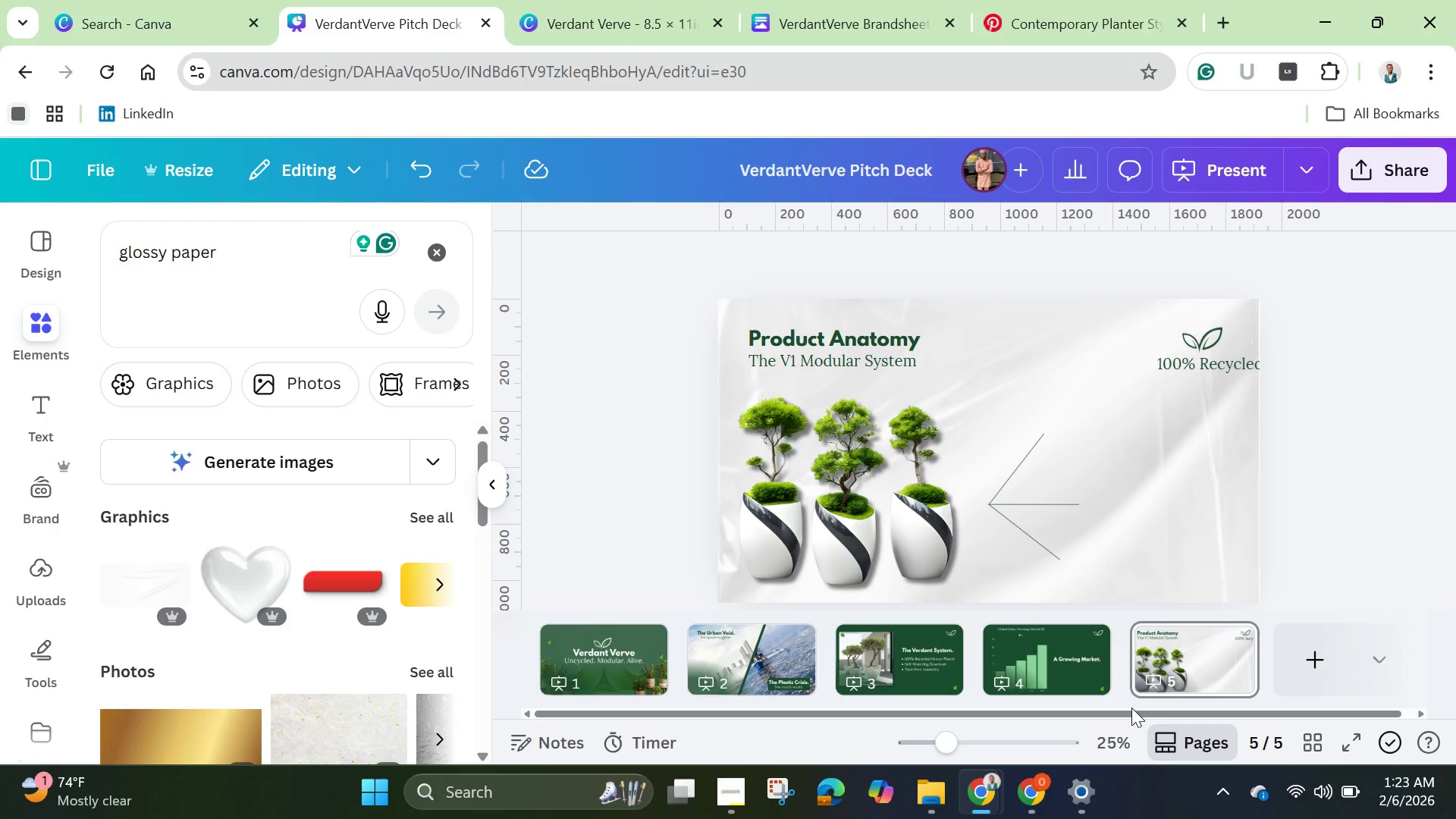 
wait(11.11)
 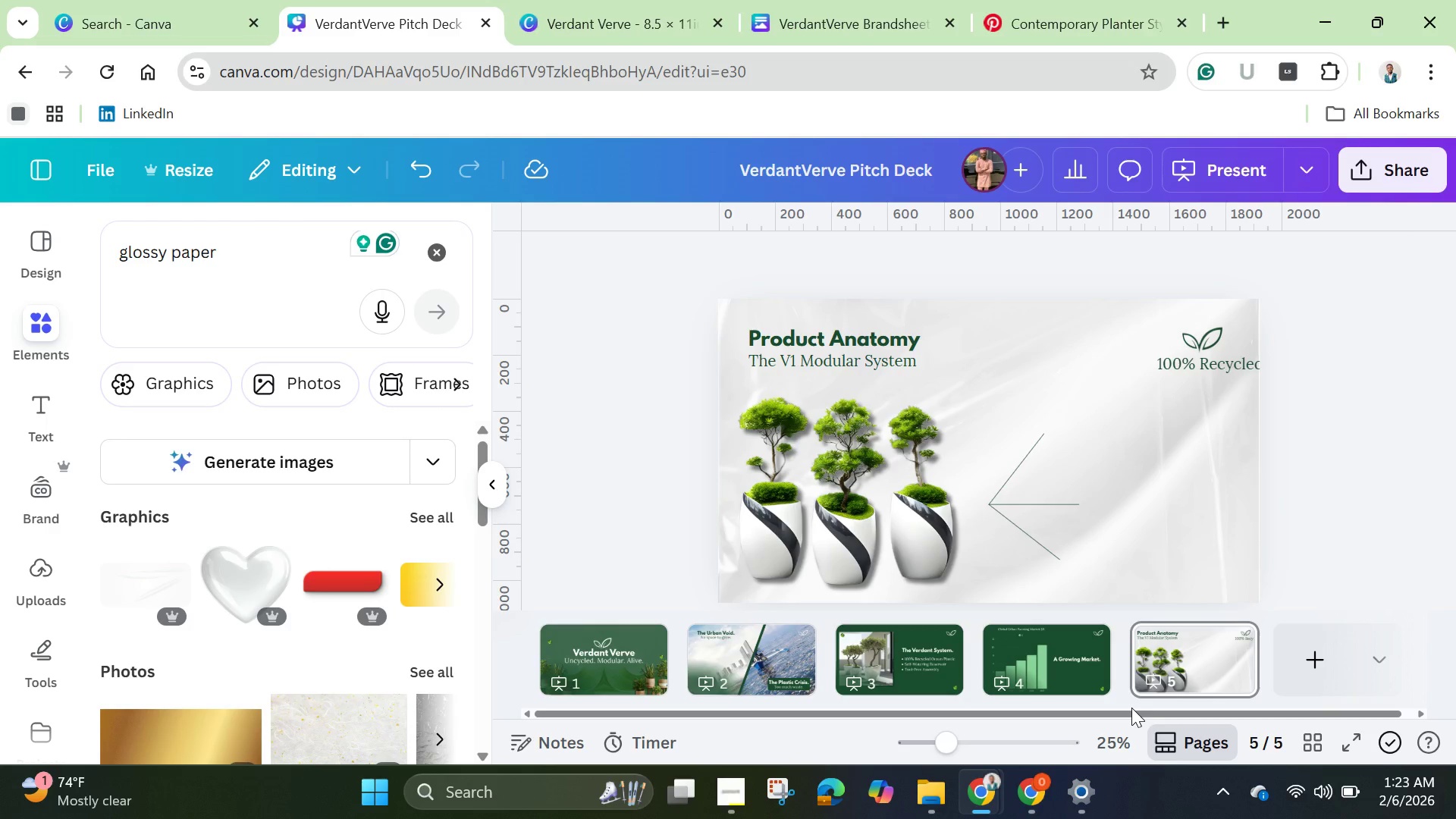 
left_click([1048, 459])
 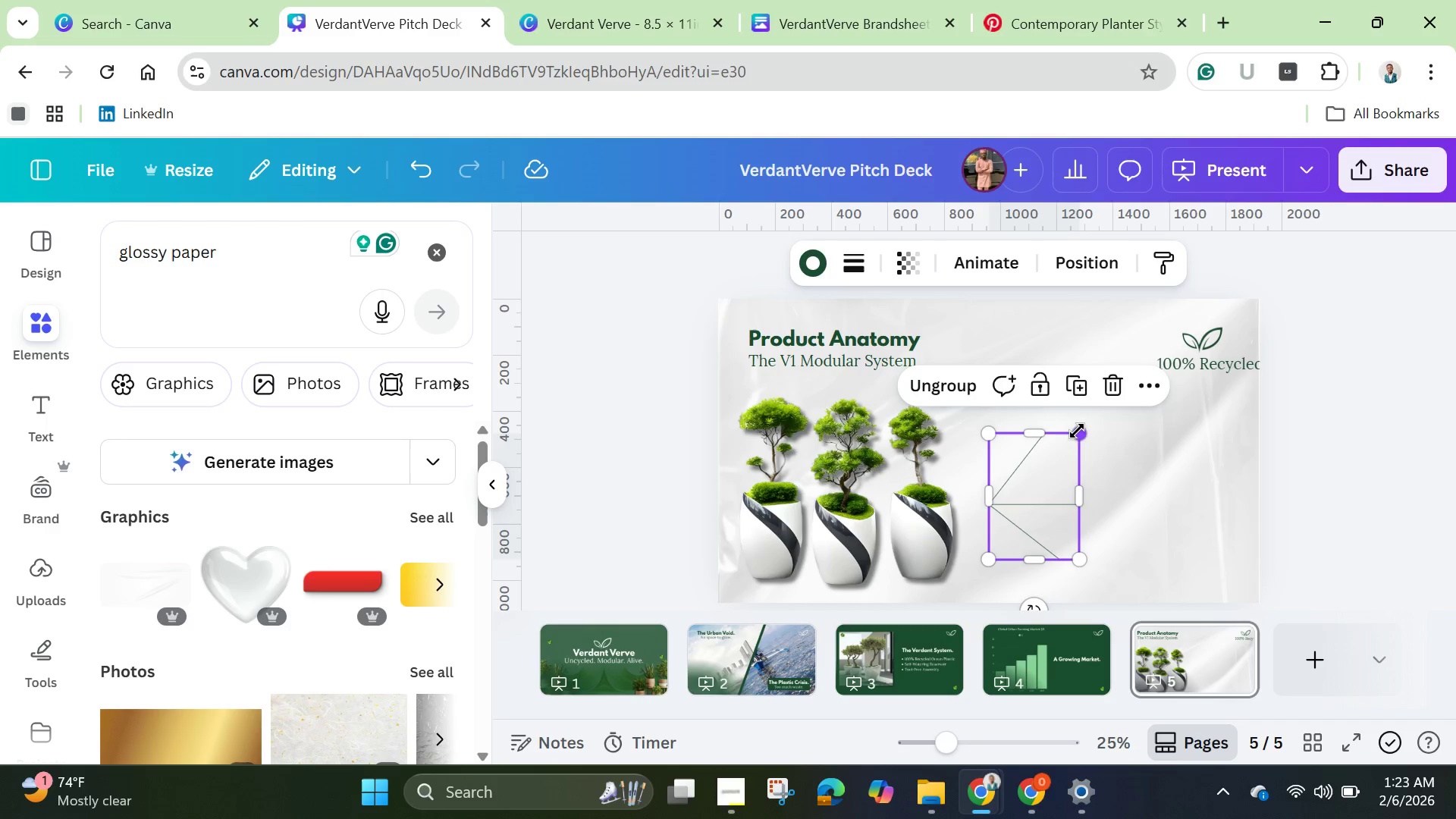 
left_click_drag(start_coordinate=[1079, 431], to_coordinate=[1208, 317])
 